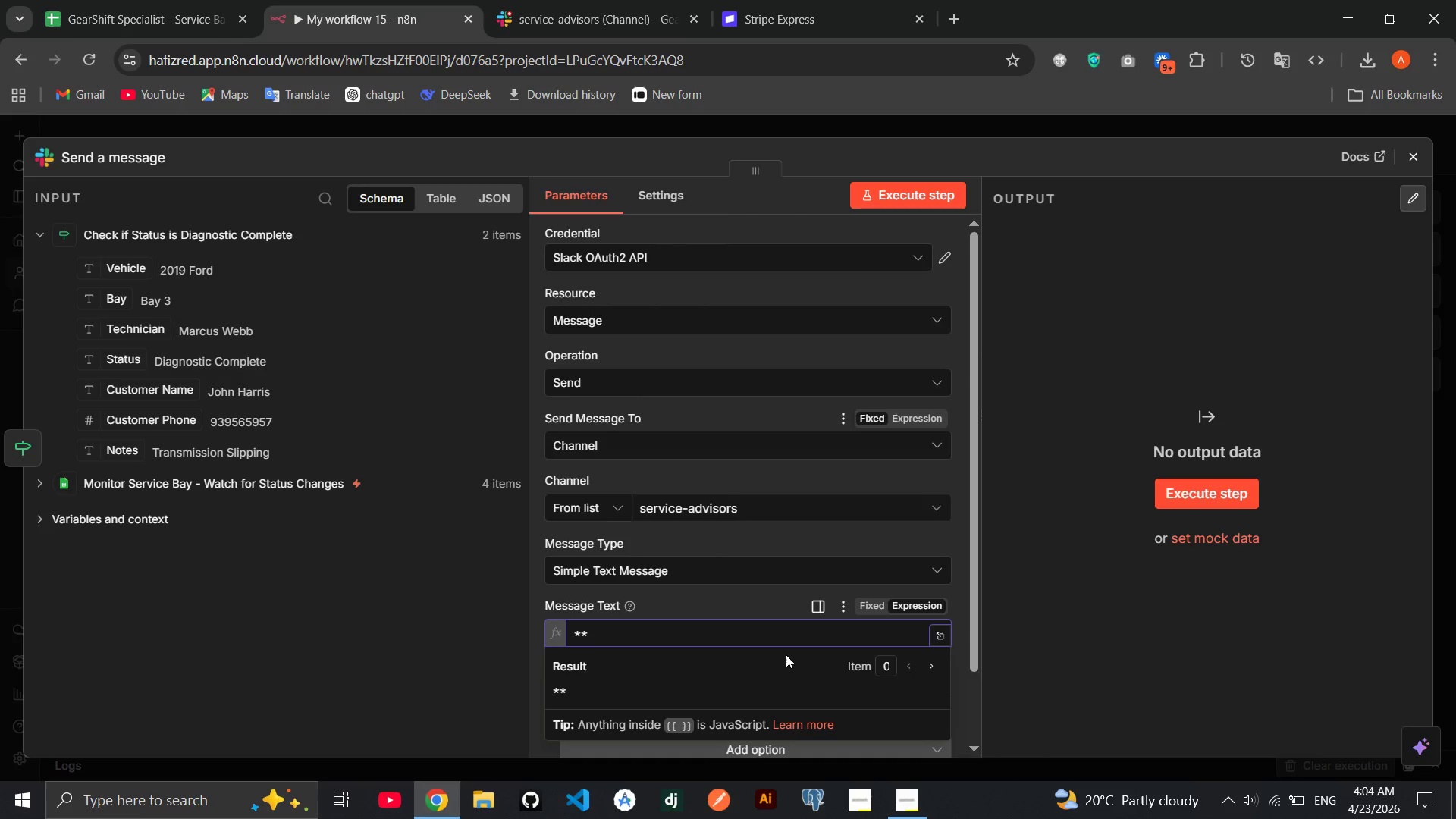 
key(Minus)
 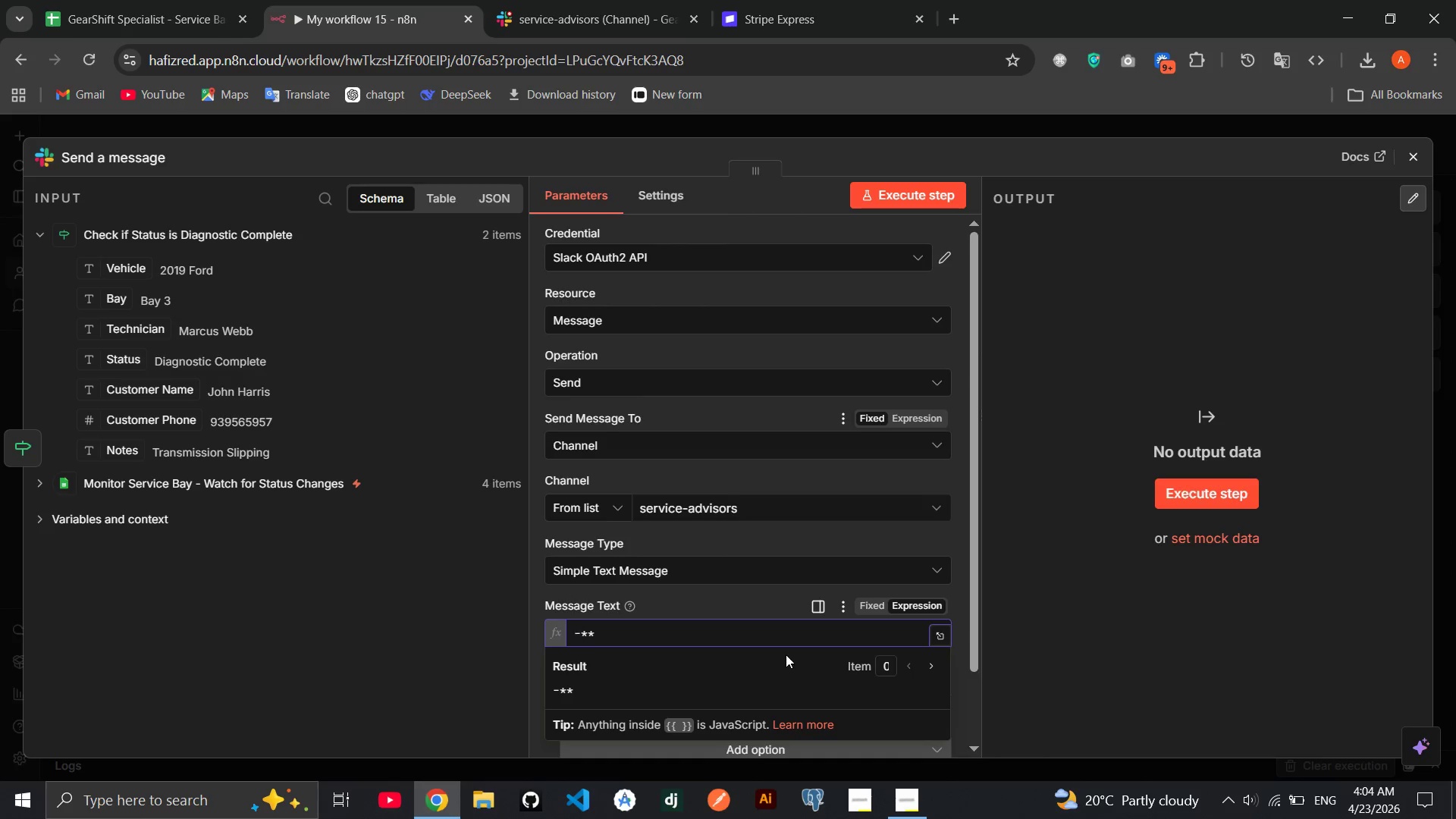 
key(ArrowRight)
 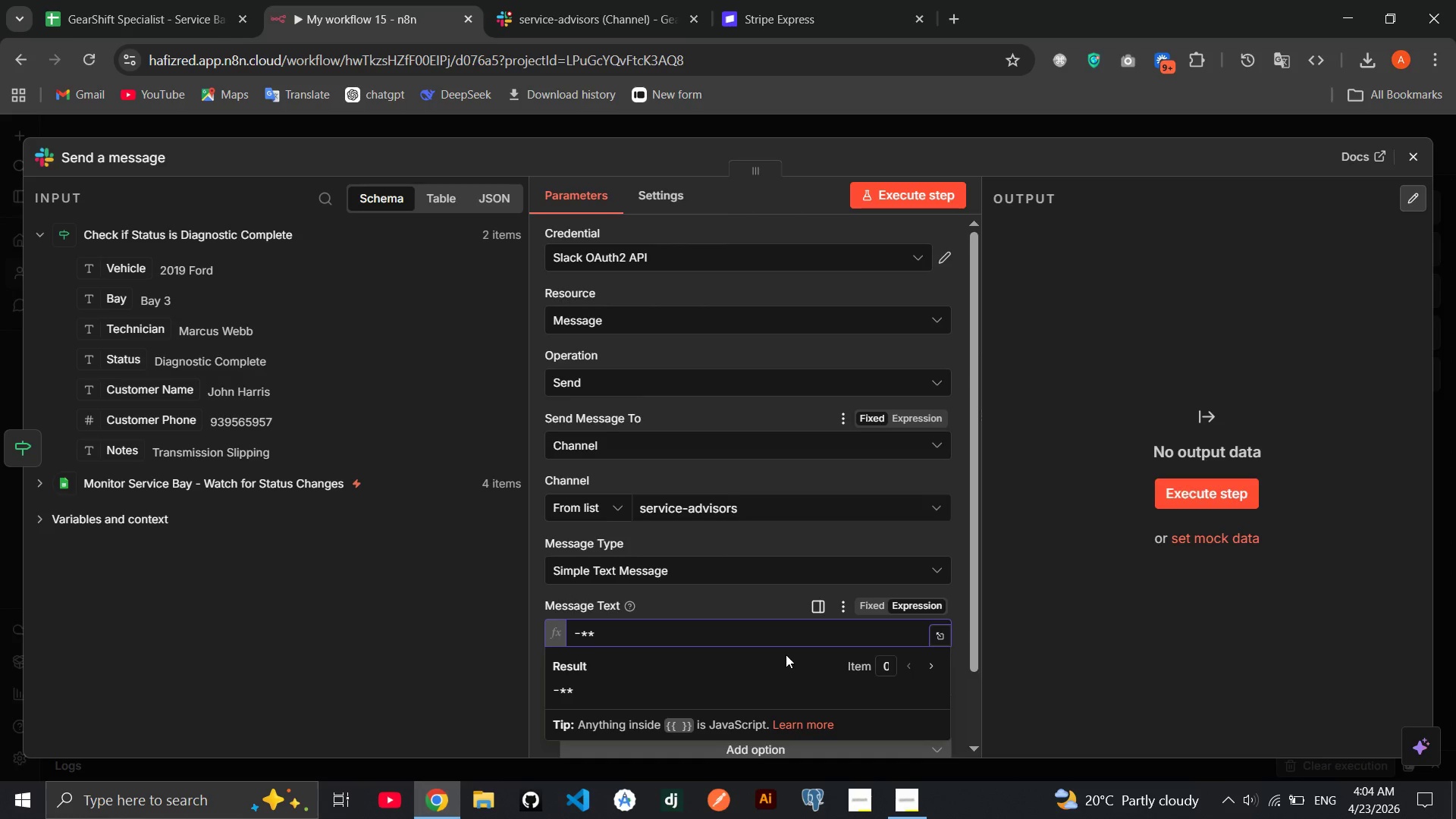 
type(Vehicel)
key(Backspace)
key(Backspace)
type(le)
 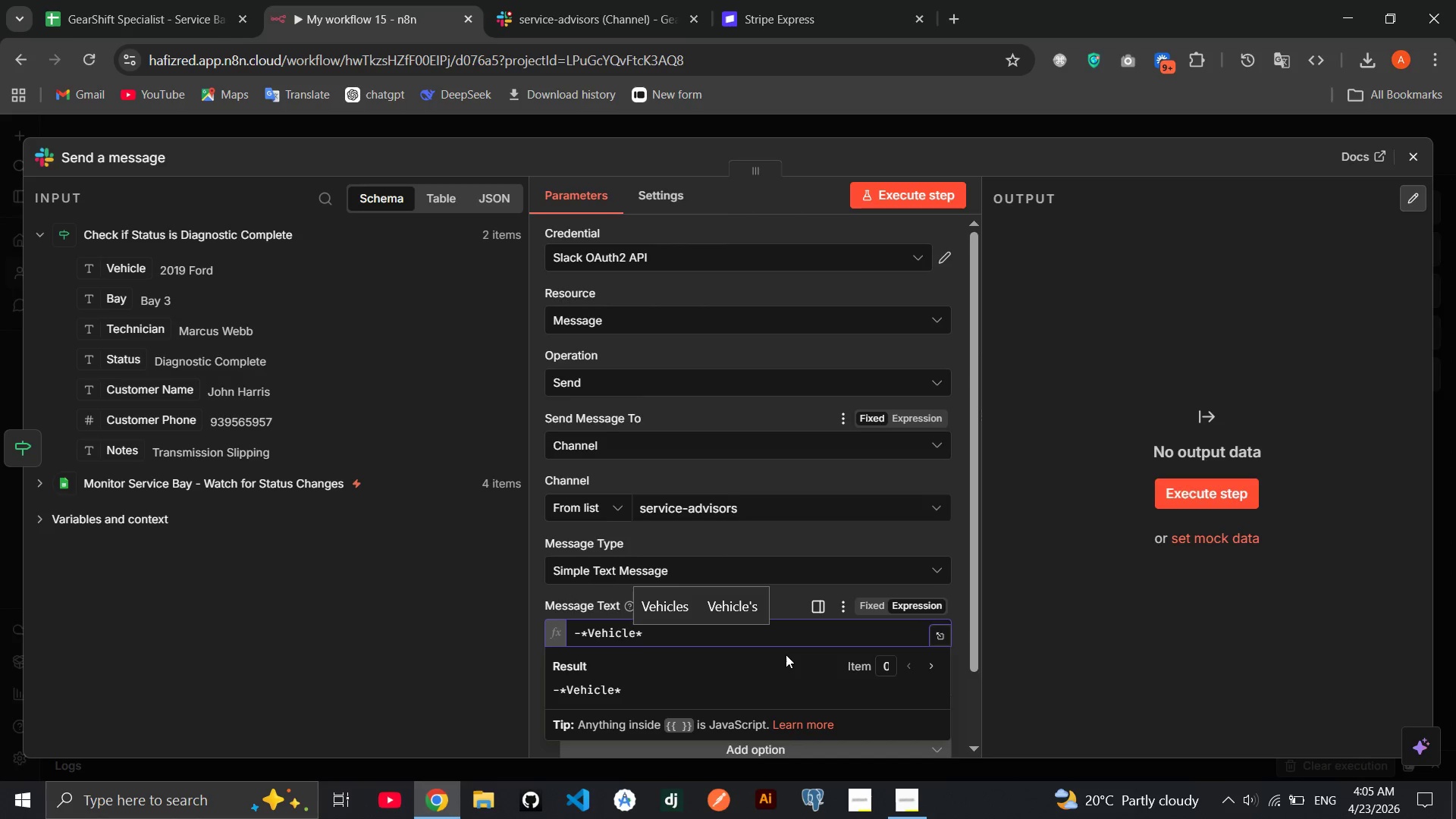 
key(ArrowRight)
 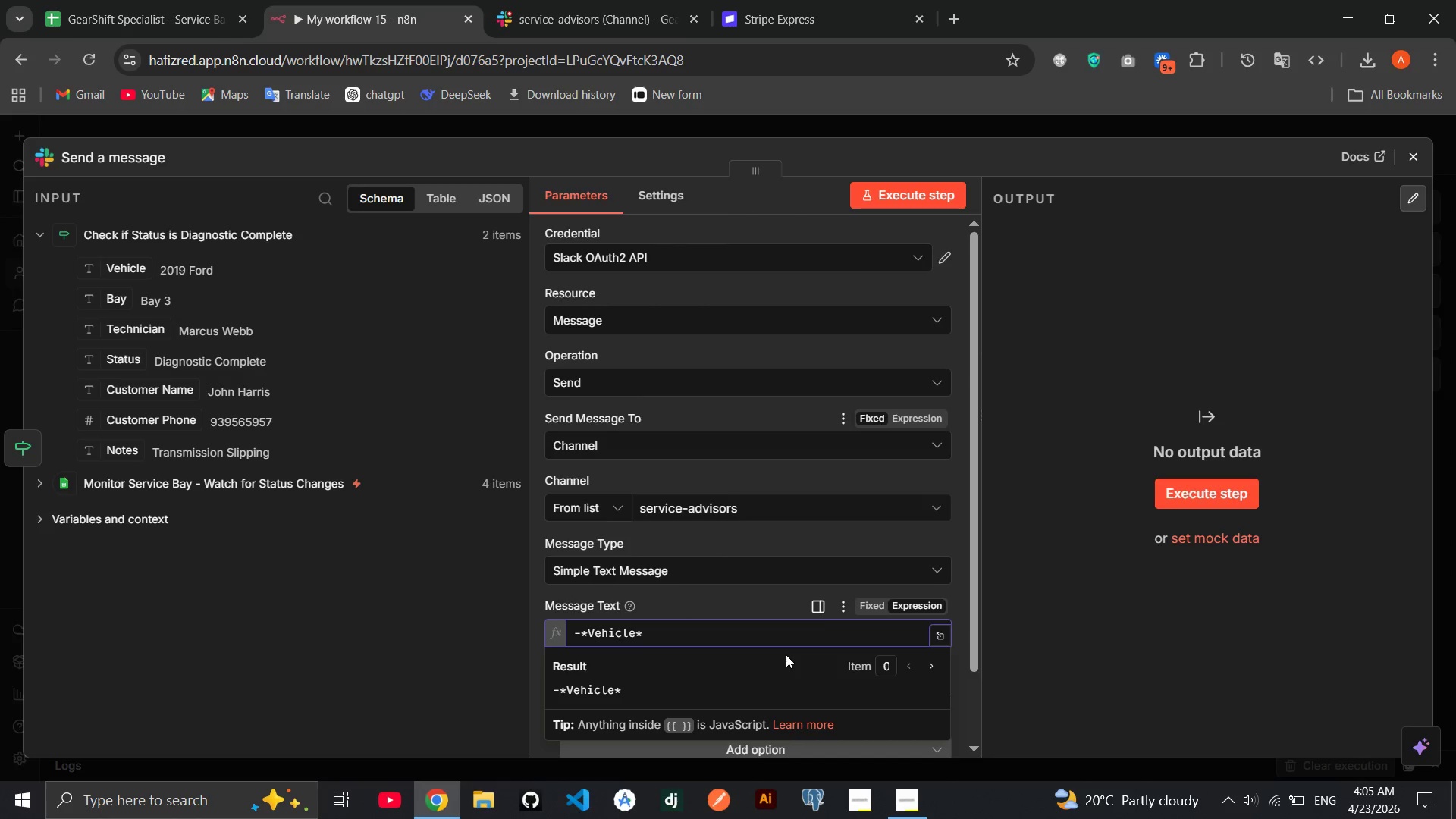 
key(ArrowLeft)
 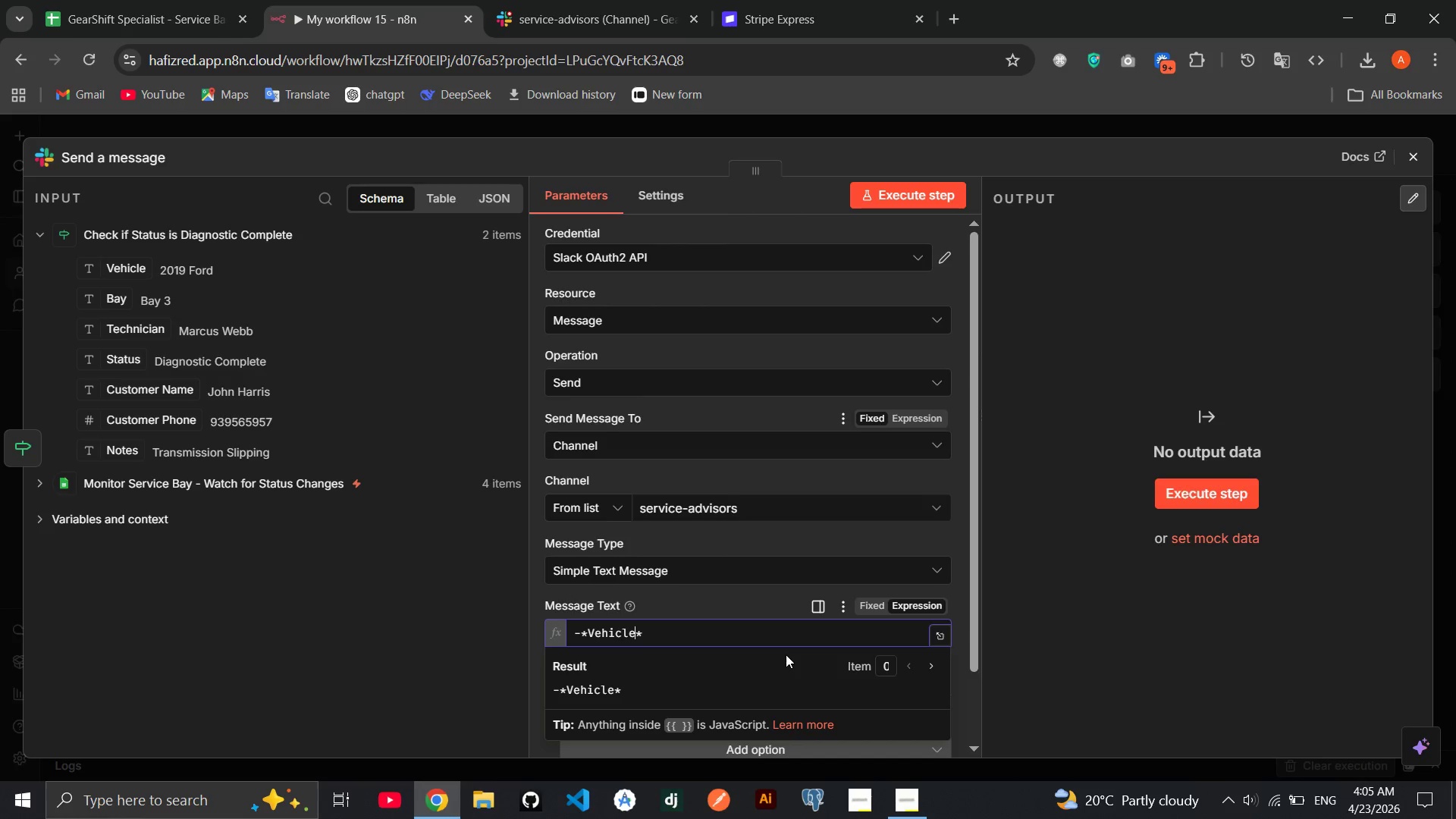 
key(Shift+Semicolon)
 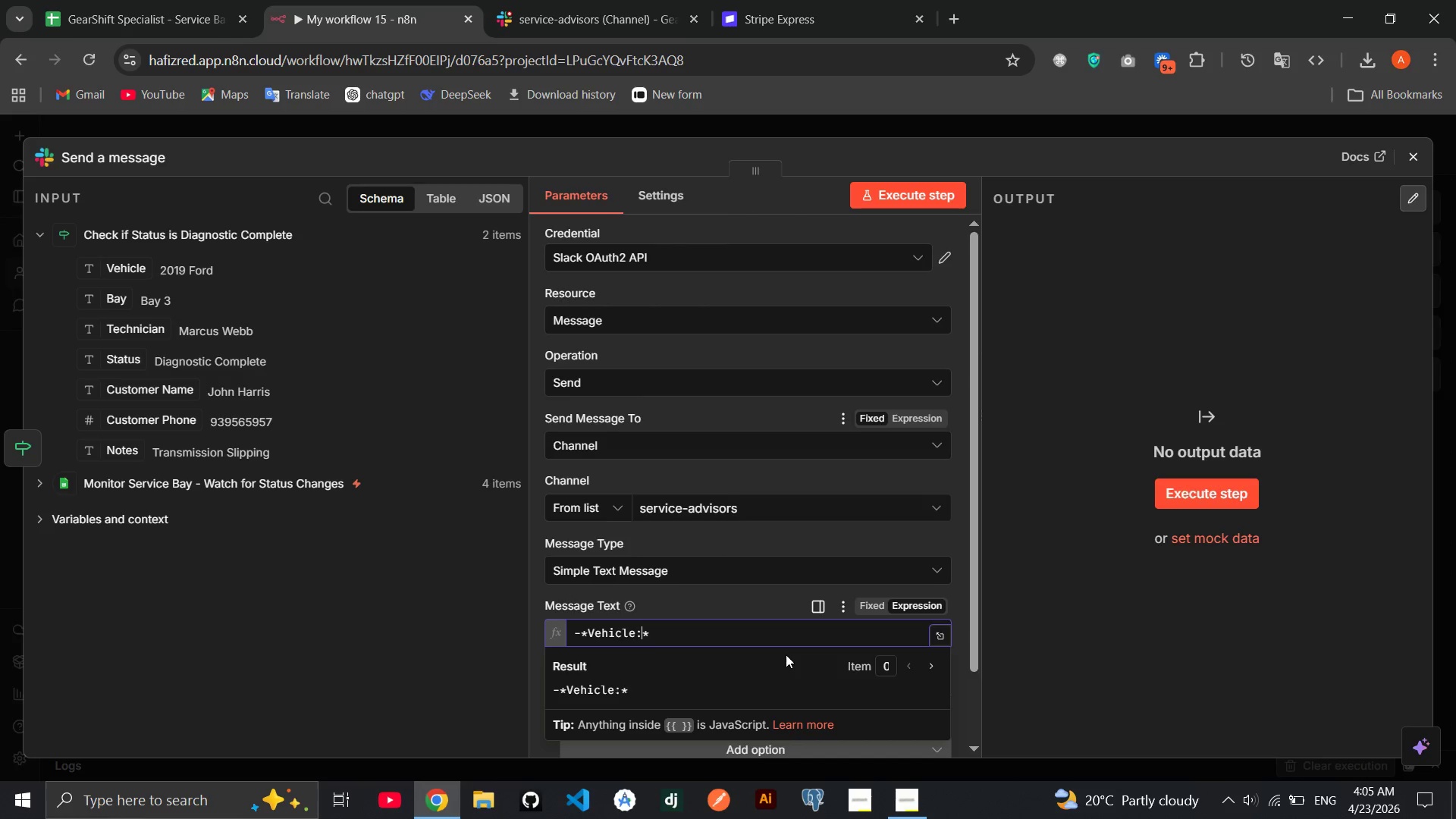 
key(ArrowRight)
 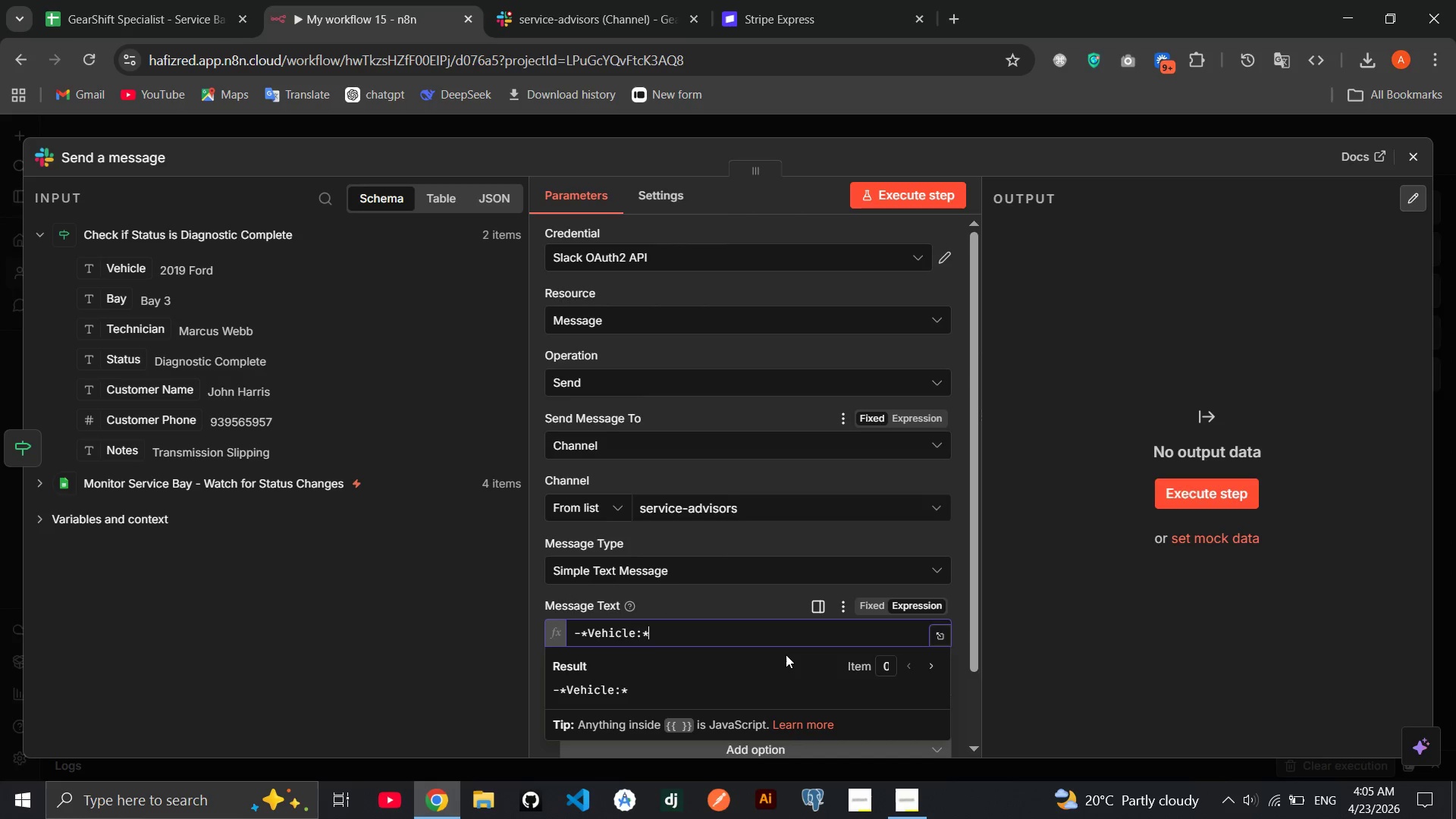 
key(Space)
 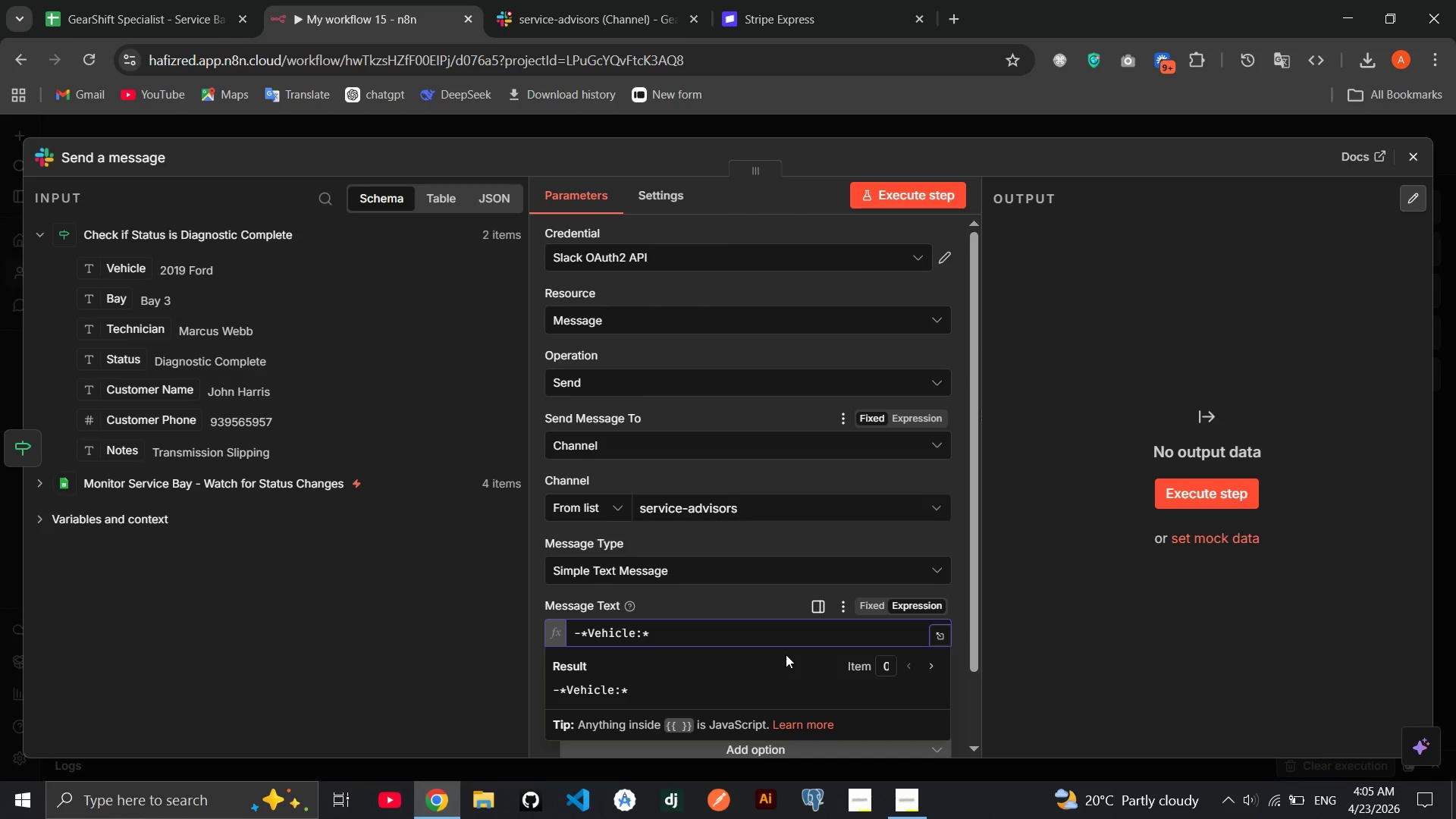 
left_click([377, 497])
 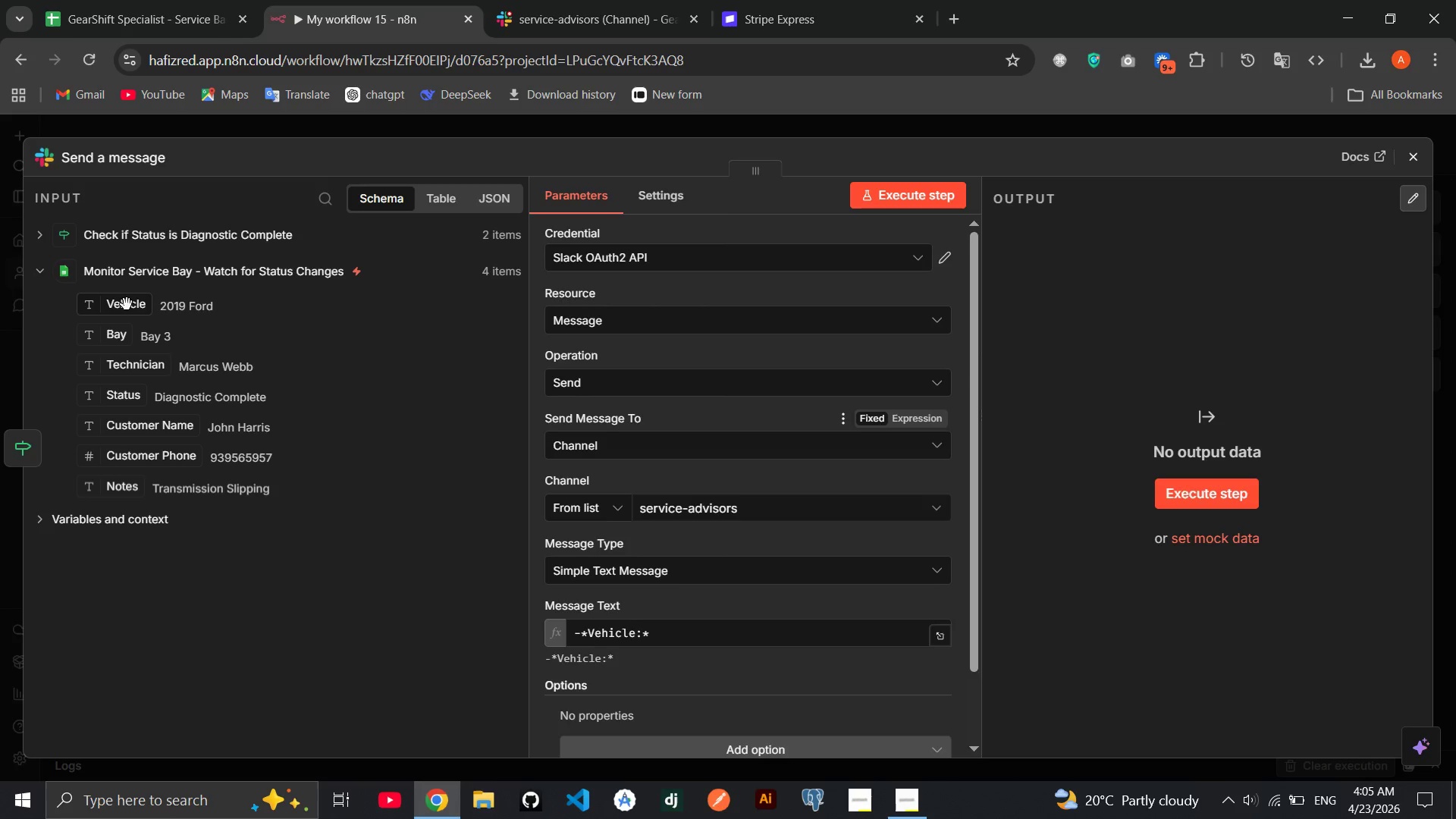 
left_click_drag(start_coordinate=[127, 304], to_coordinate=[678, 634])
 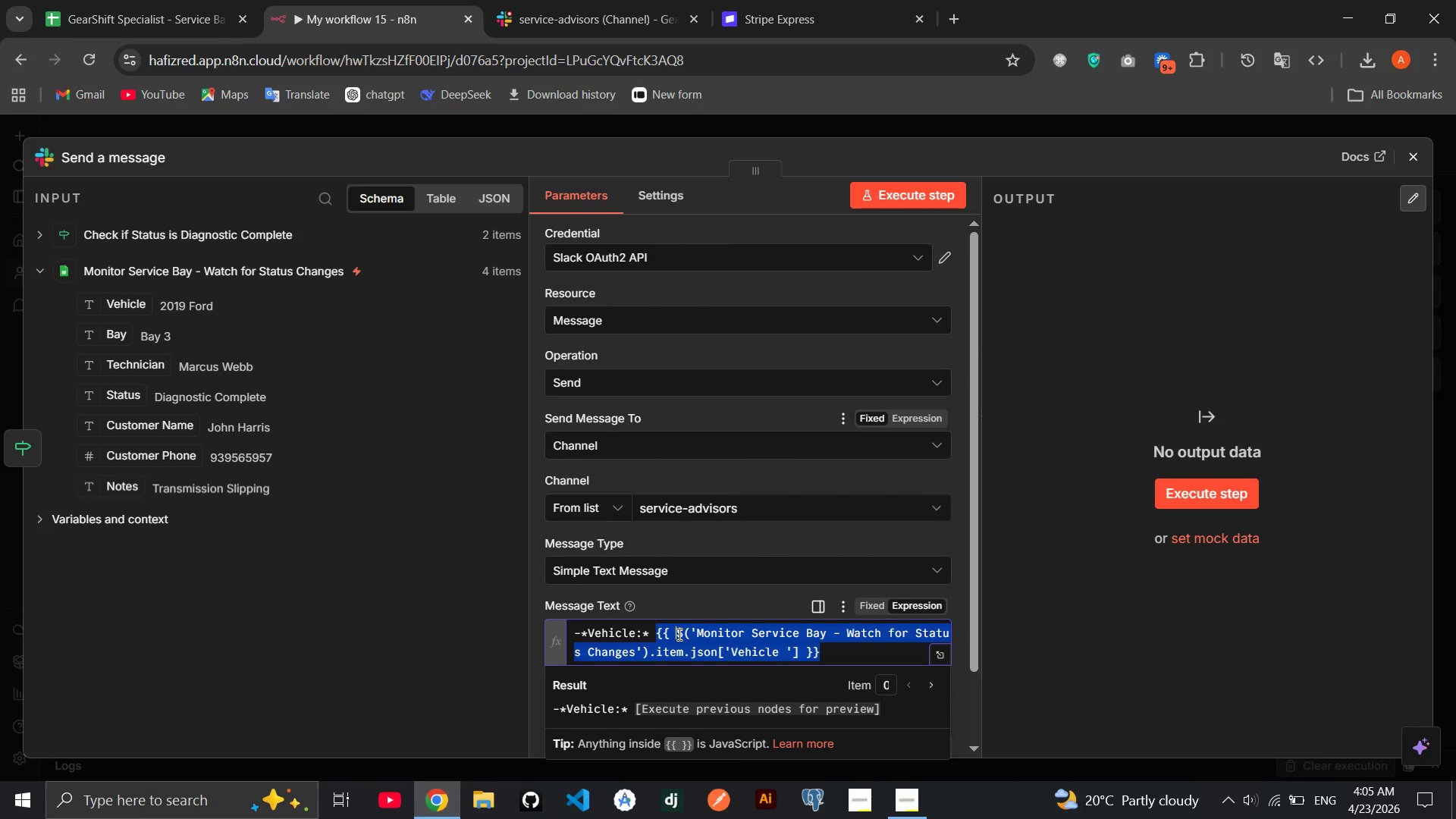 
left_click([678, 634])
 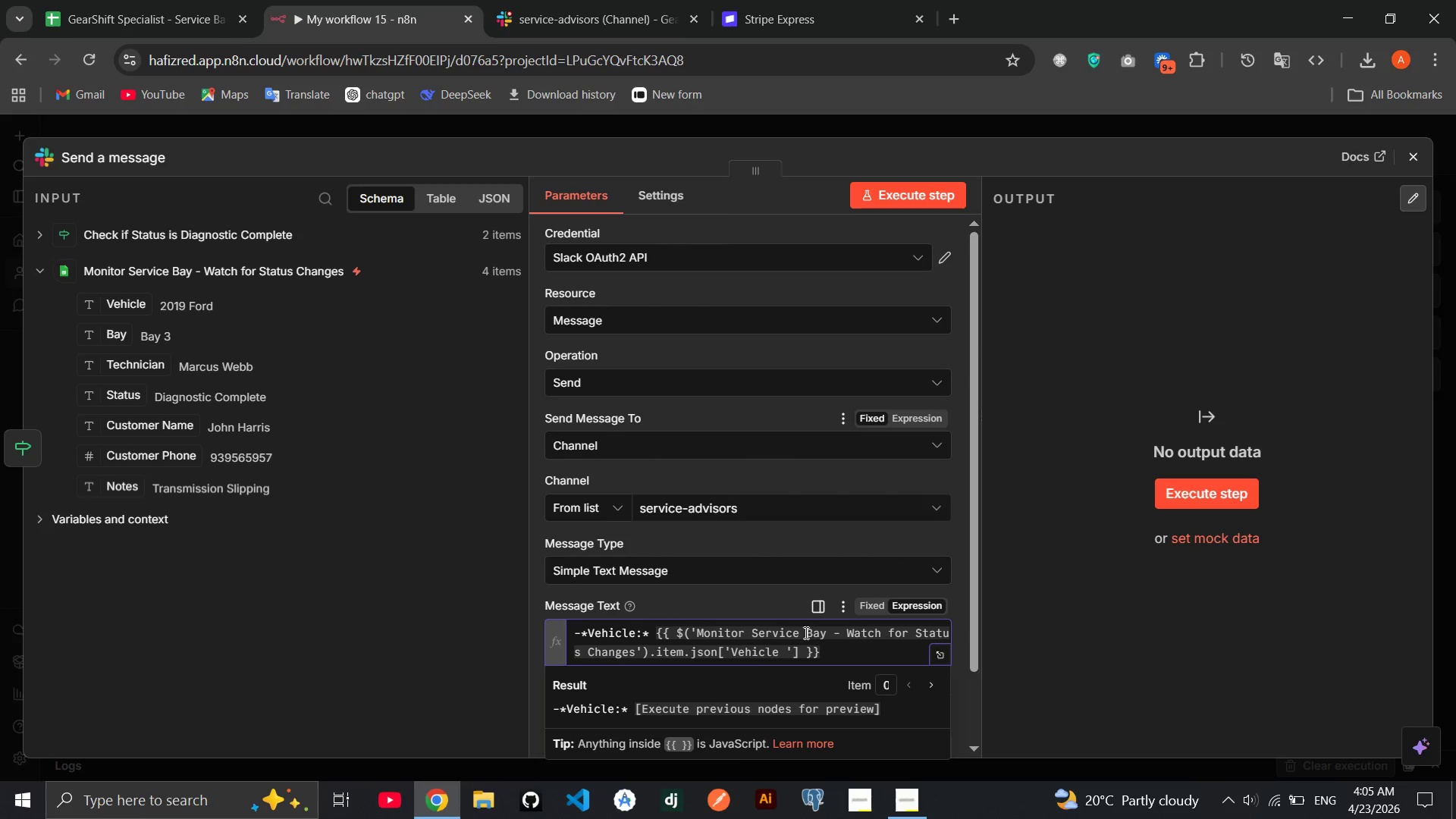 
left_click([737, 630])
 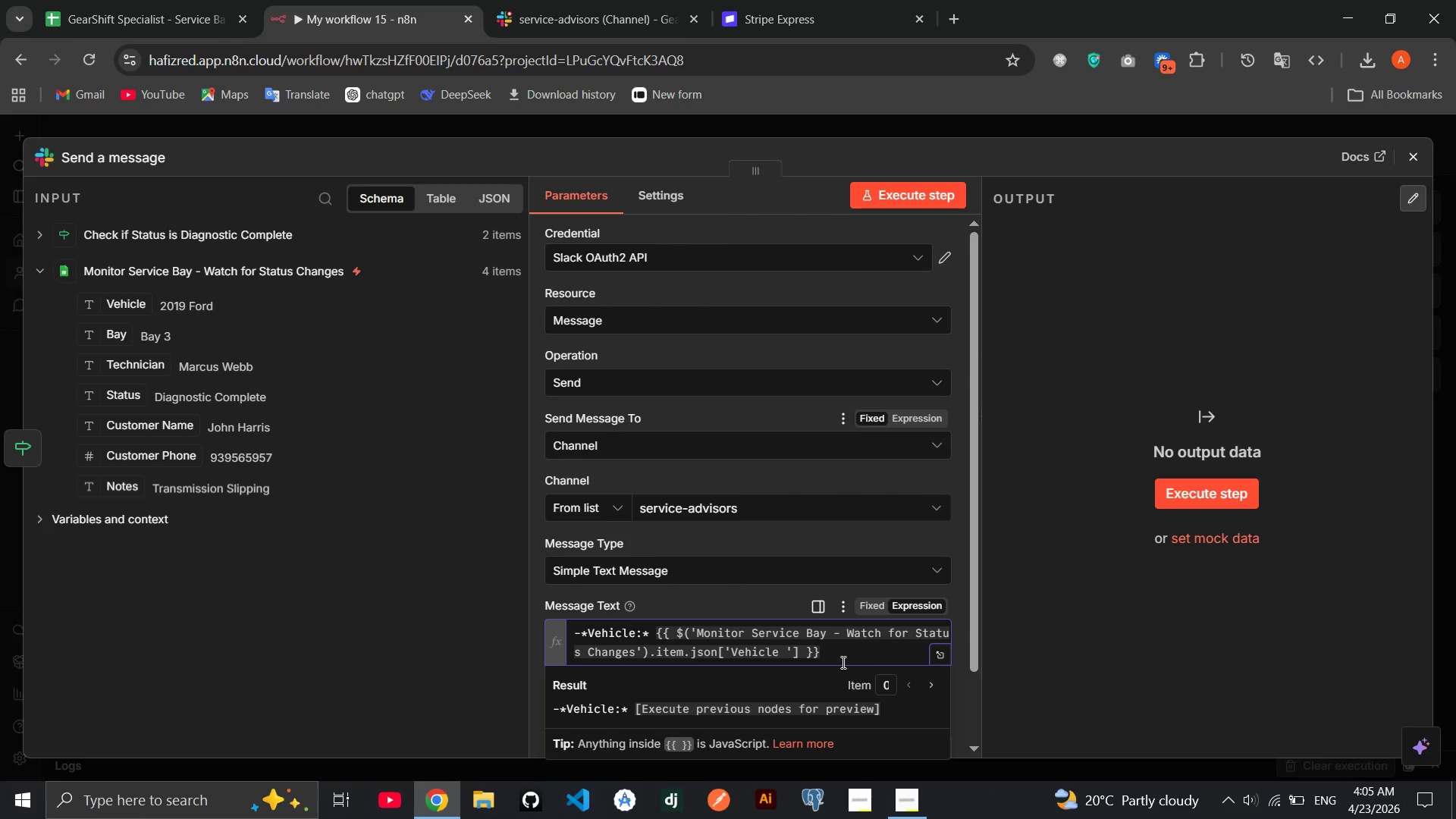 
left_click([833, 639])
 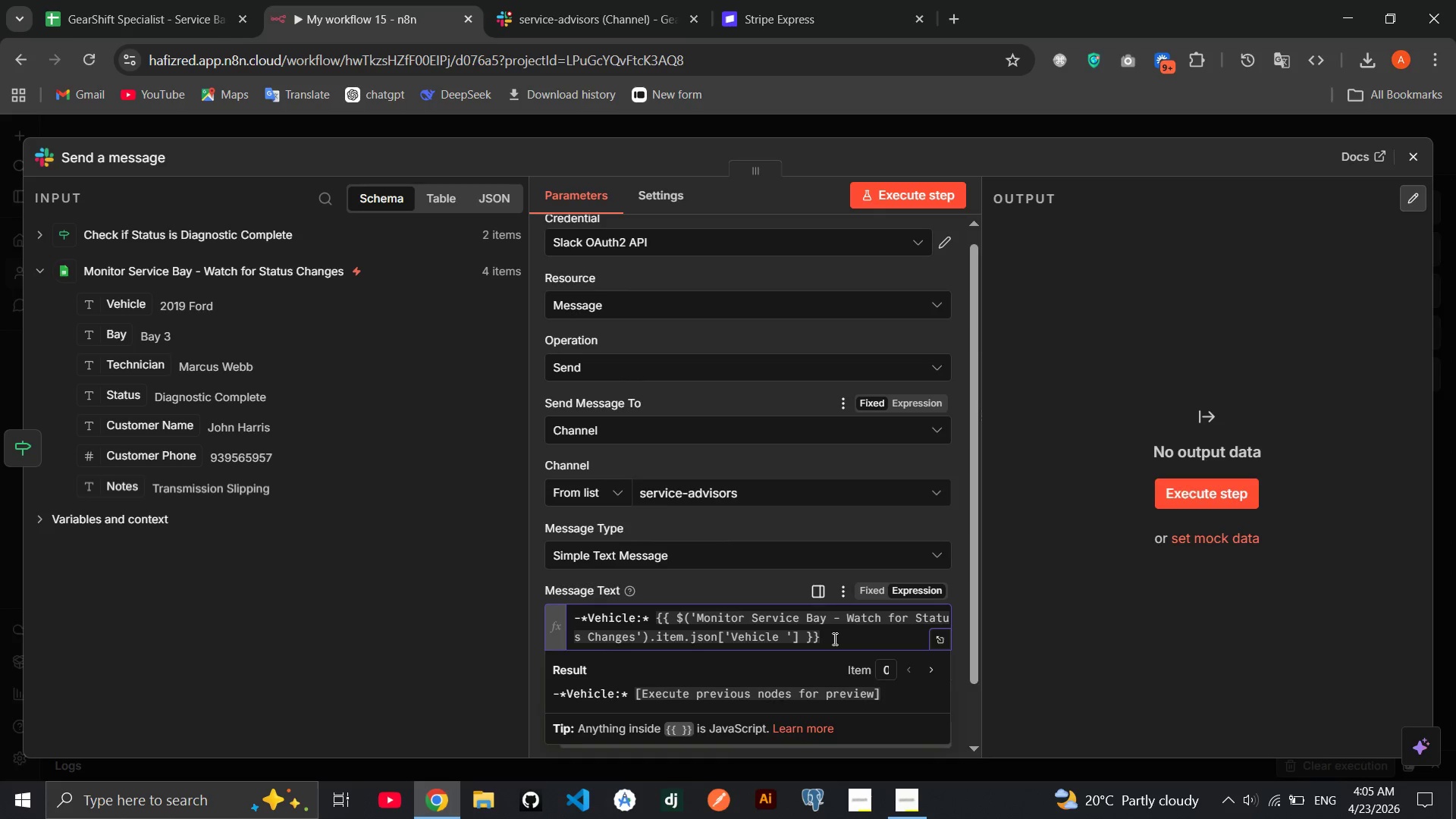 
key(Enter)
 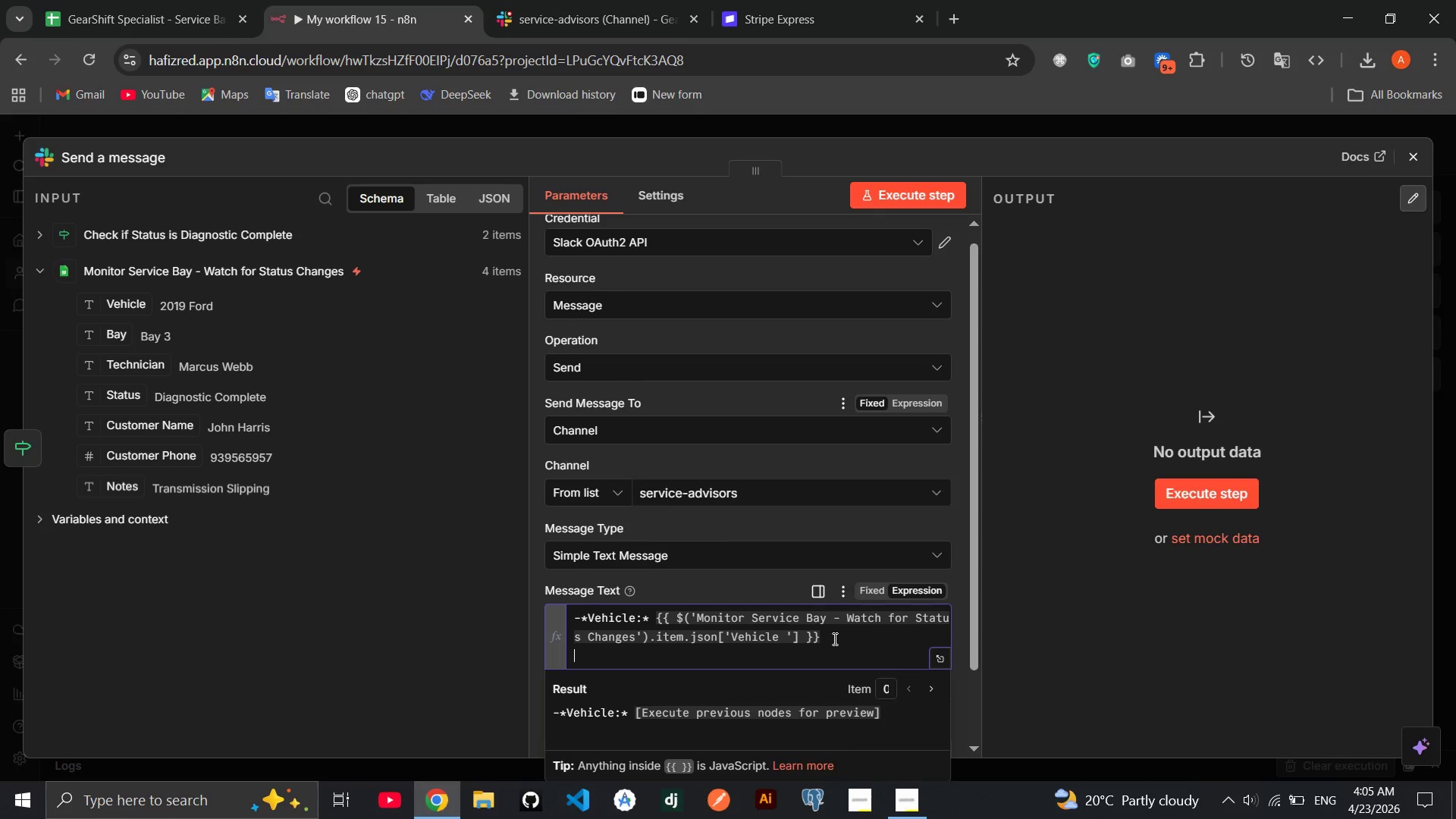 
type(-**)
 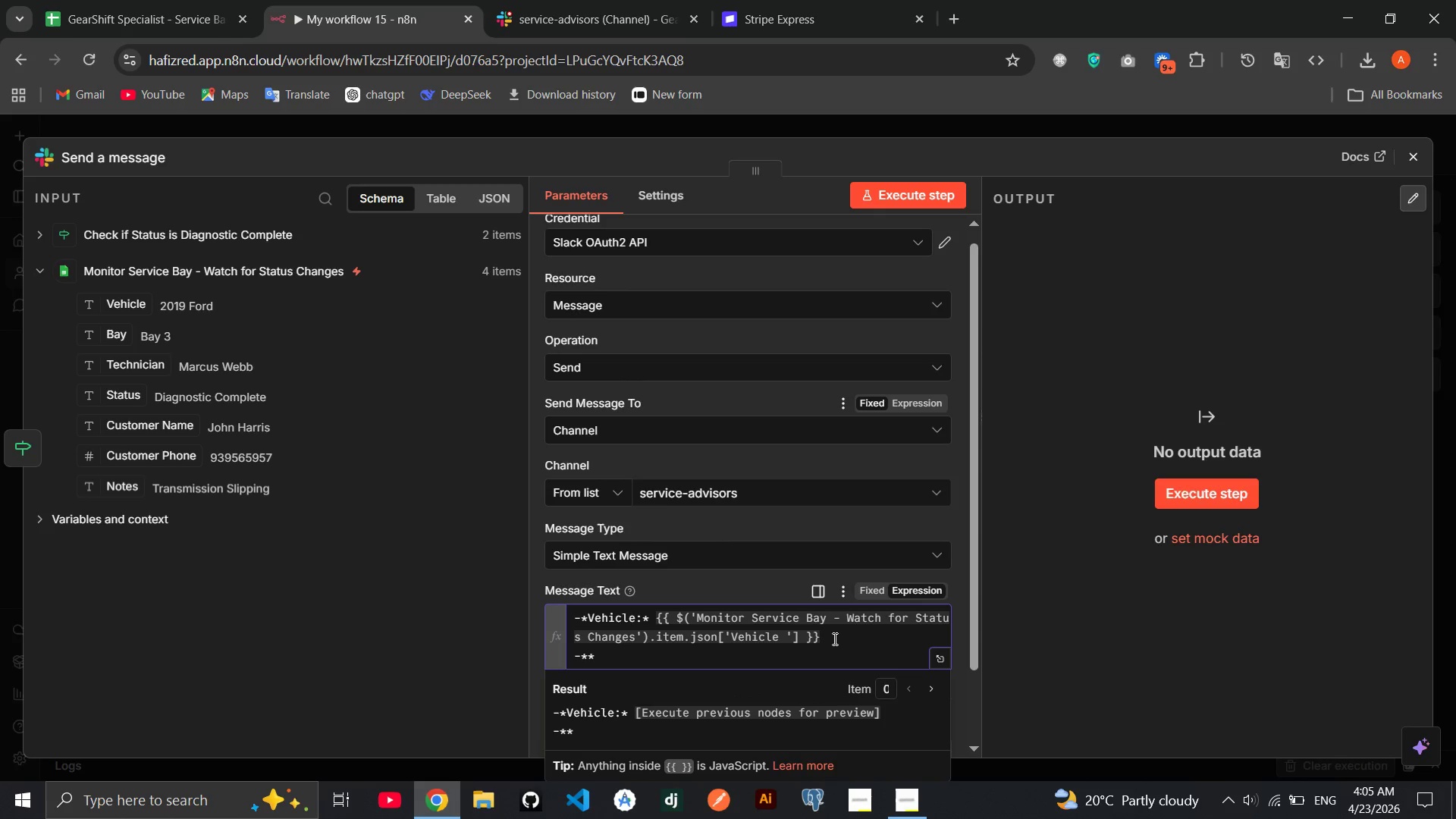 
key(ArrowLeft)
 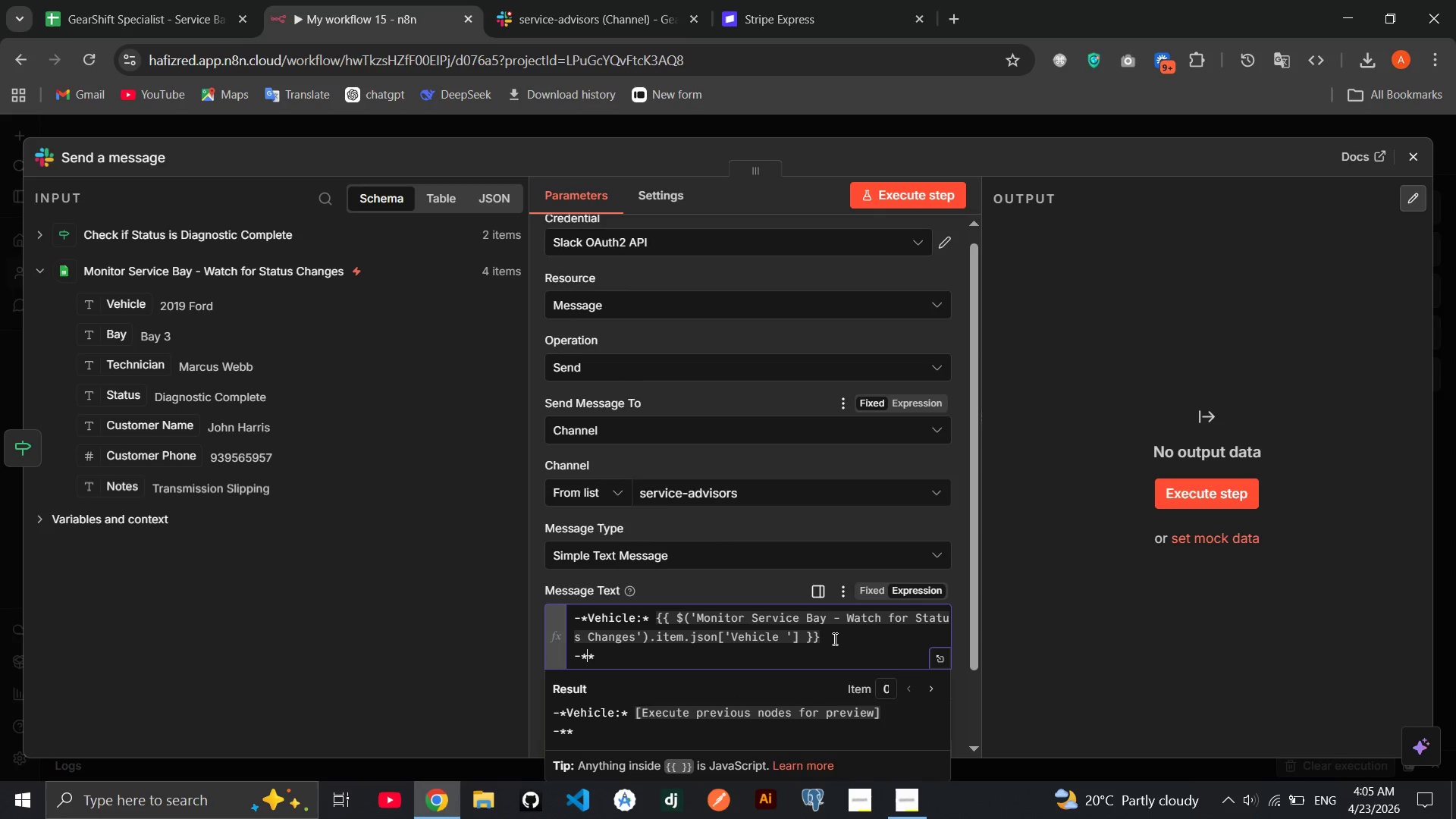 
type(Bay Number: )
key(Backspace)
 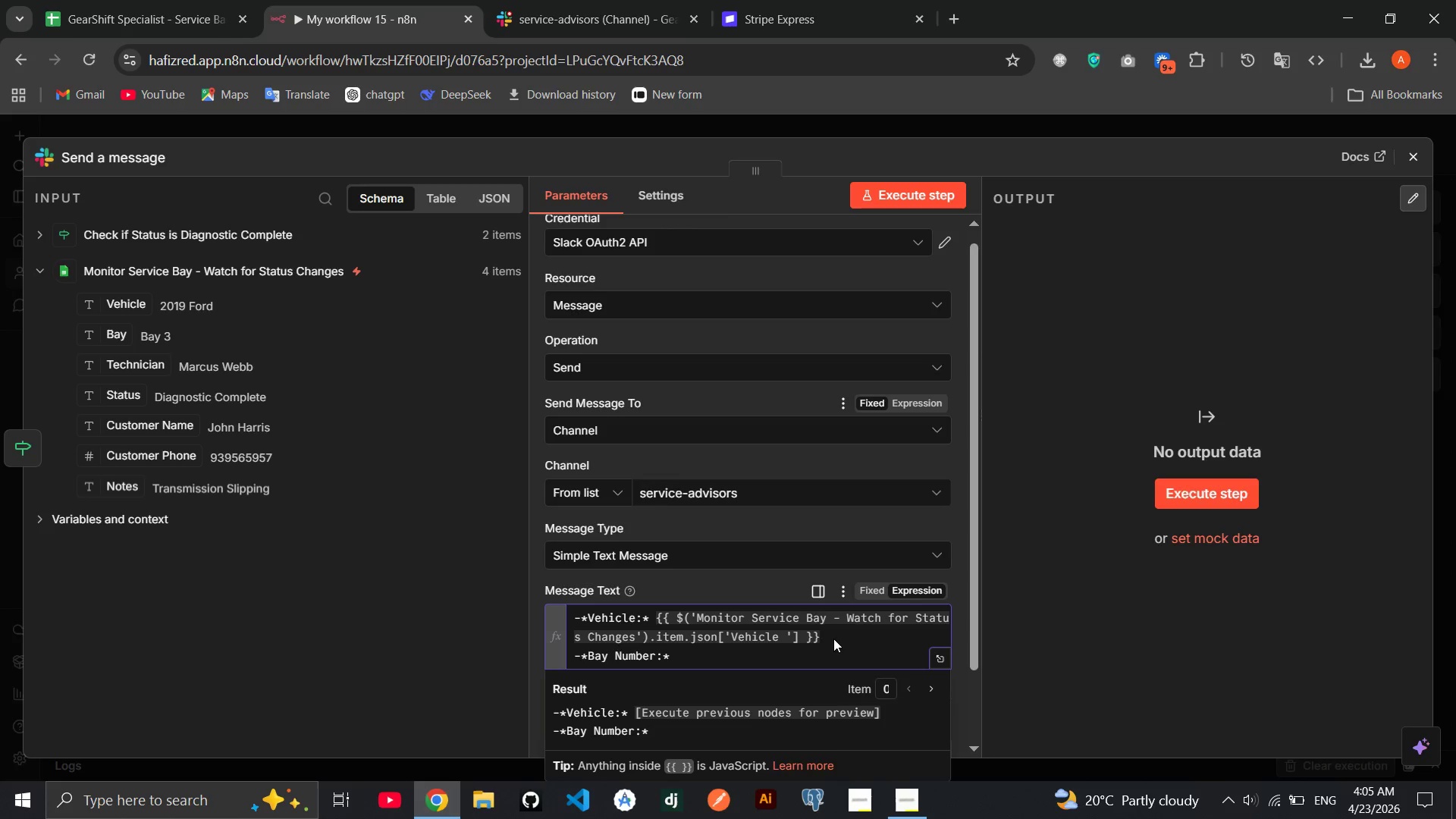 
 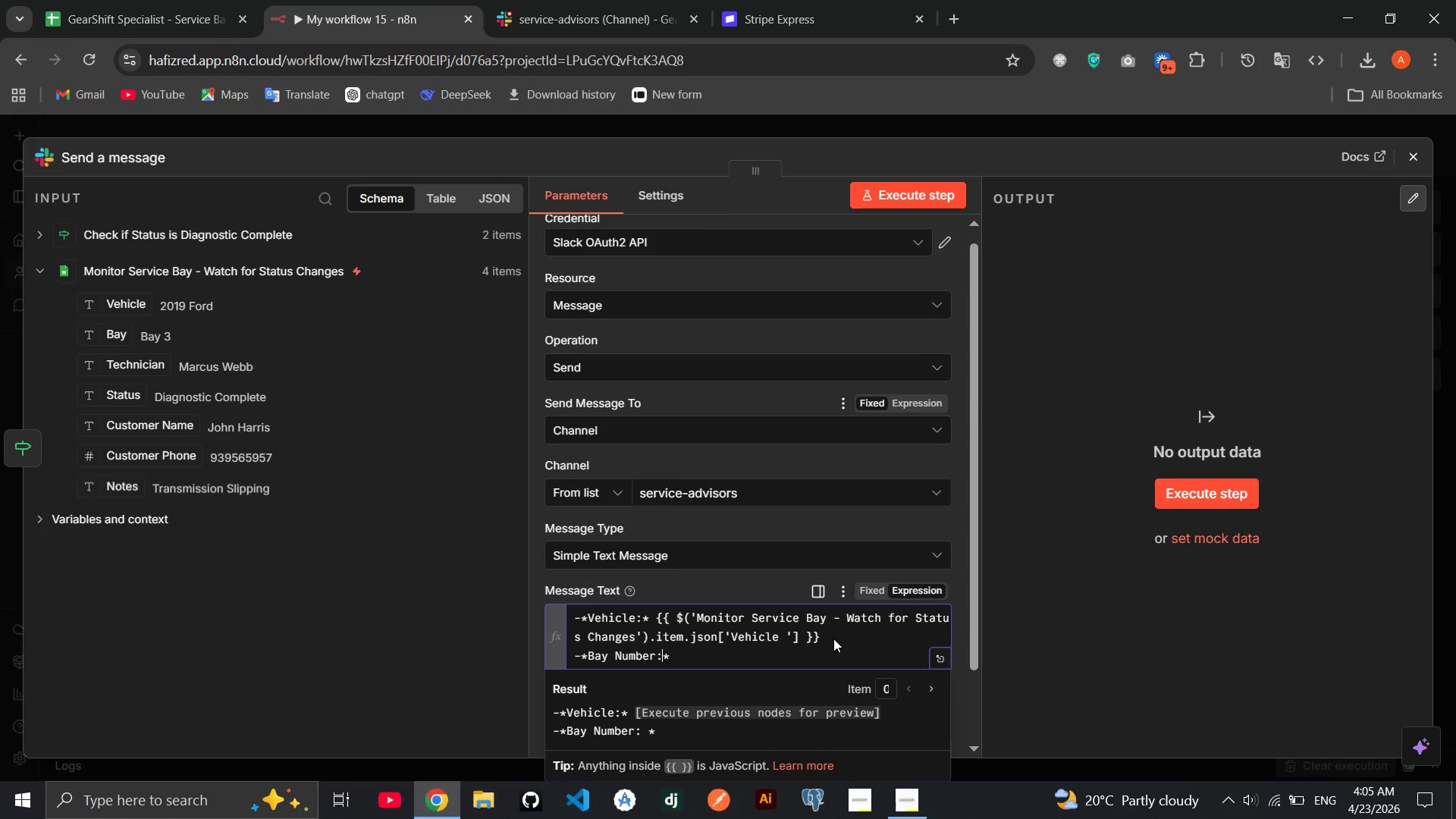 
key(ArrowRight)
 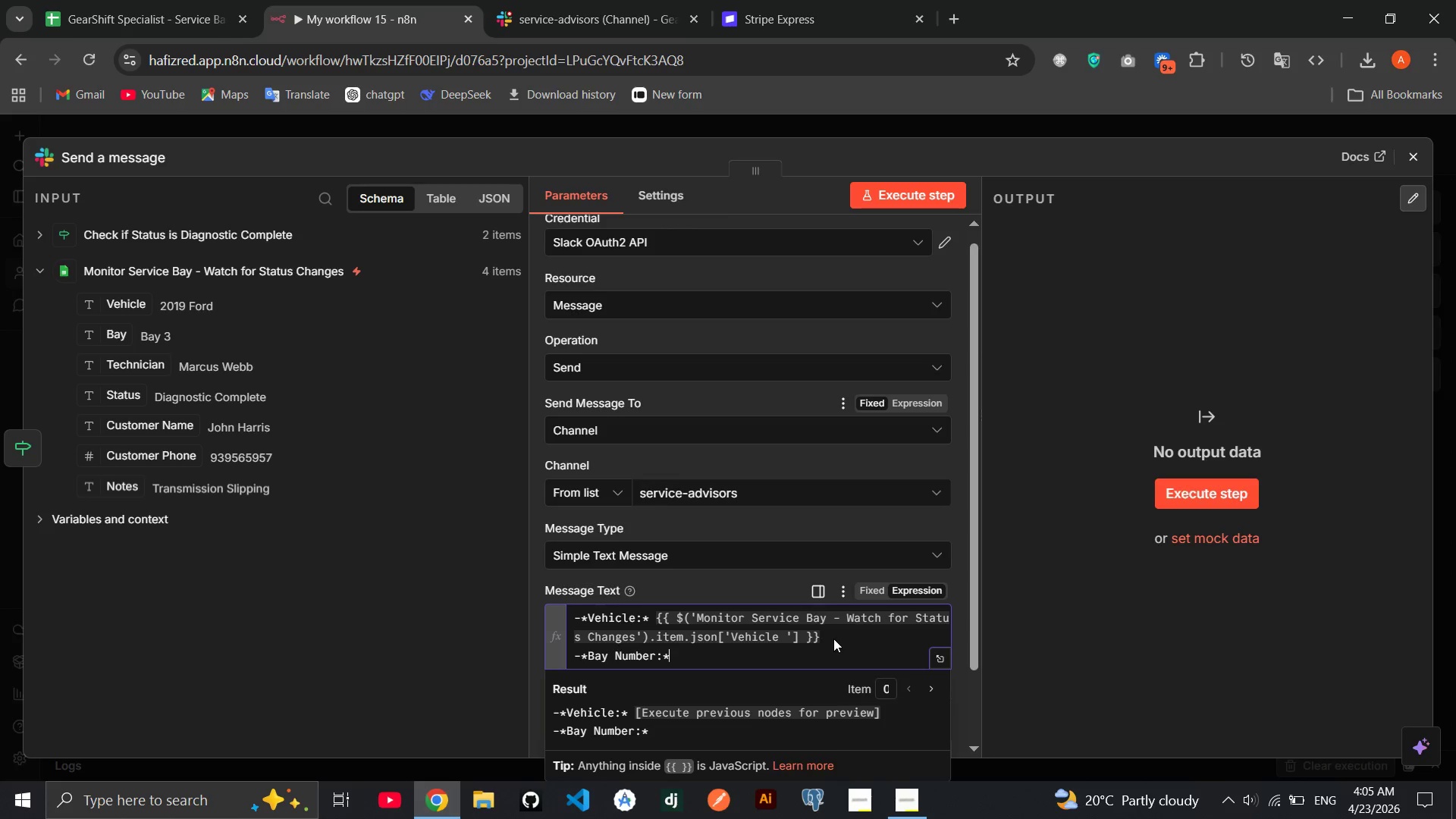 
key(Space)
 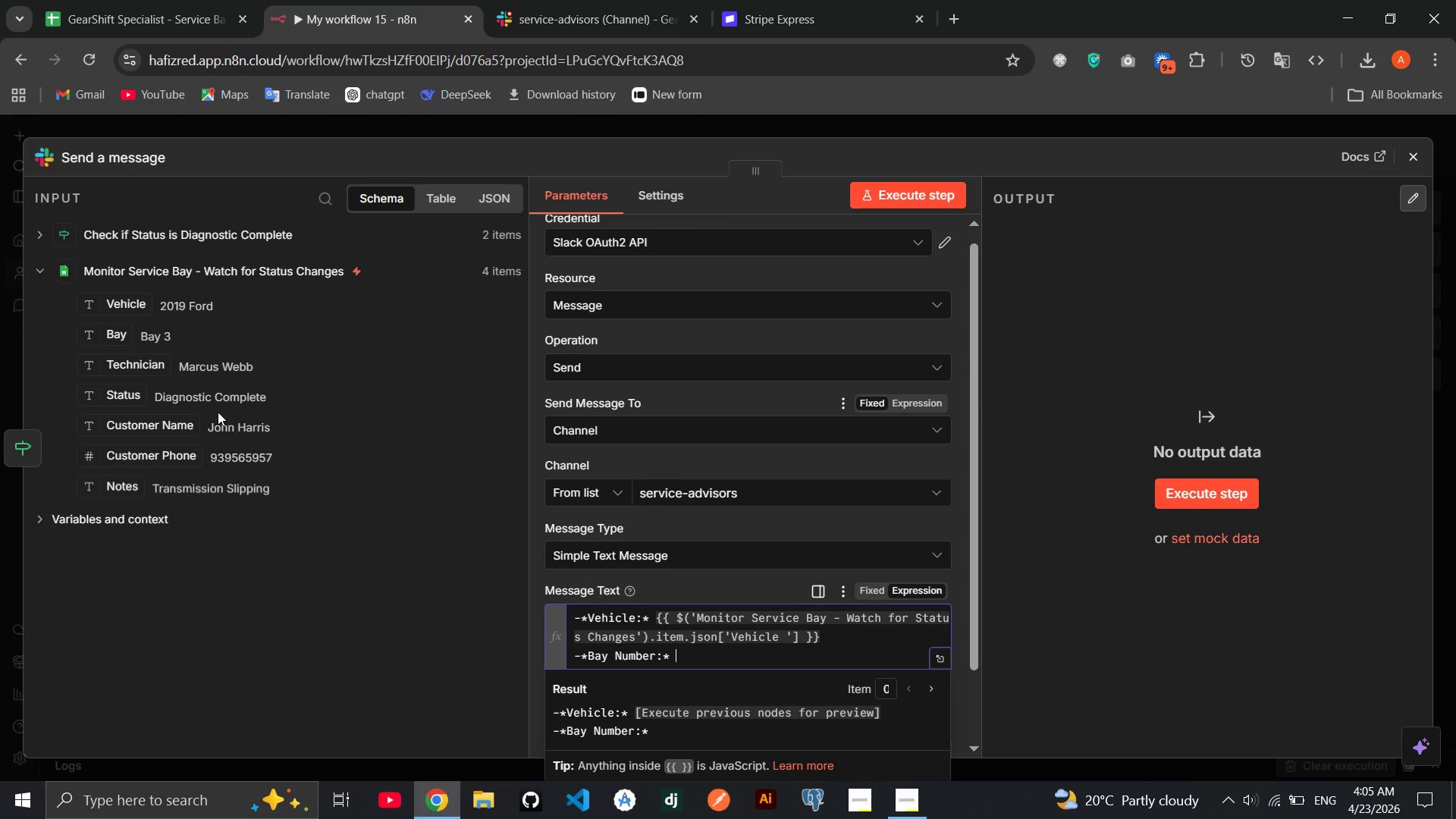 
wait(8.17)
 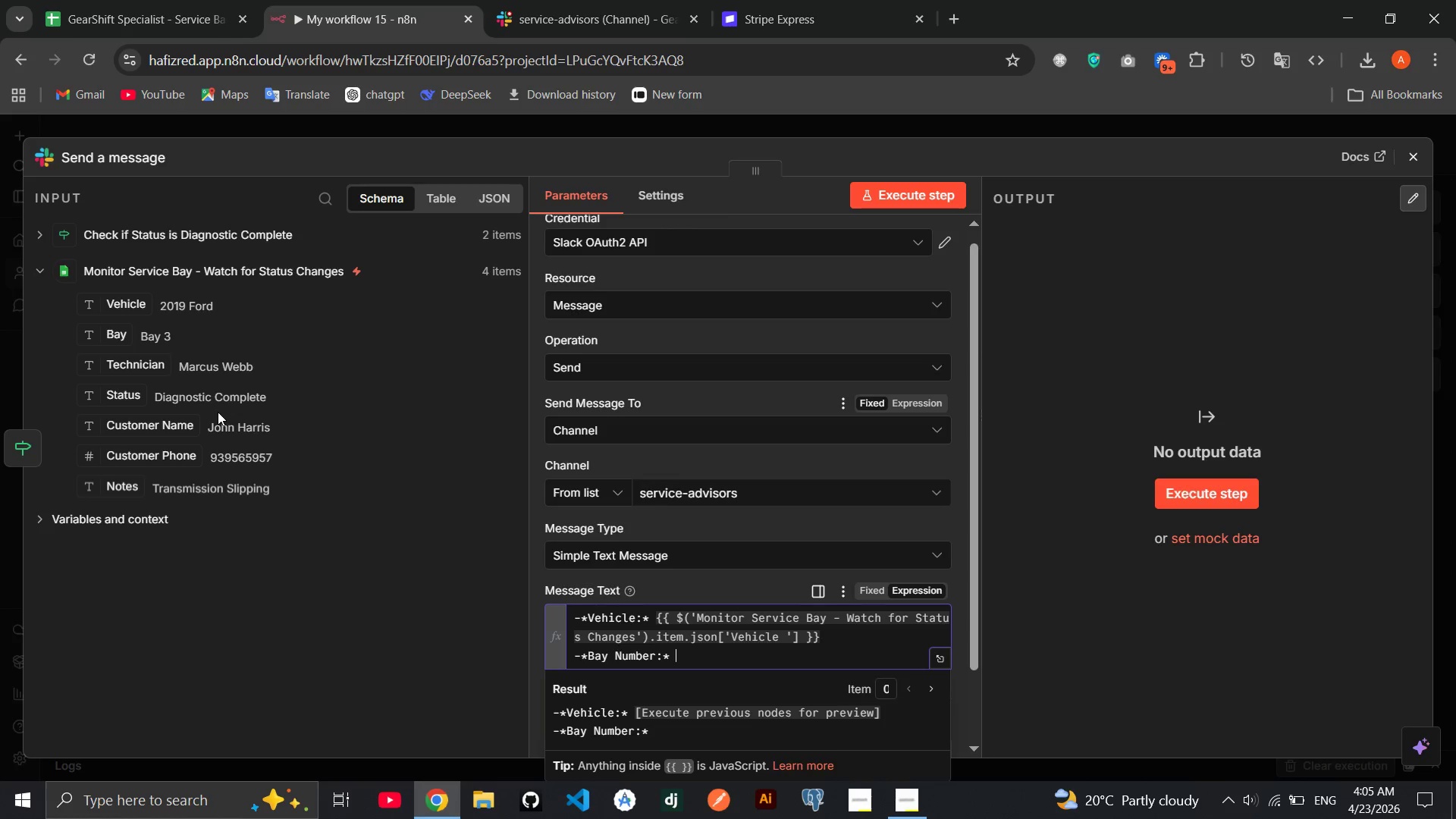 
left_click_drag(start_coordinate=[121, 337], to_coordinate=[728, 650])
 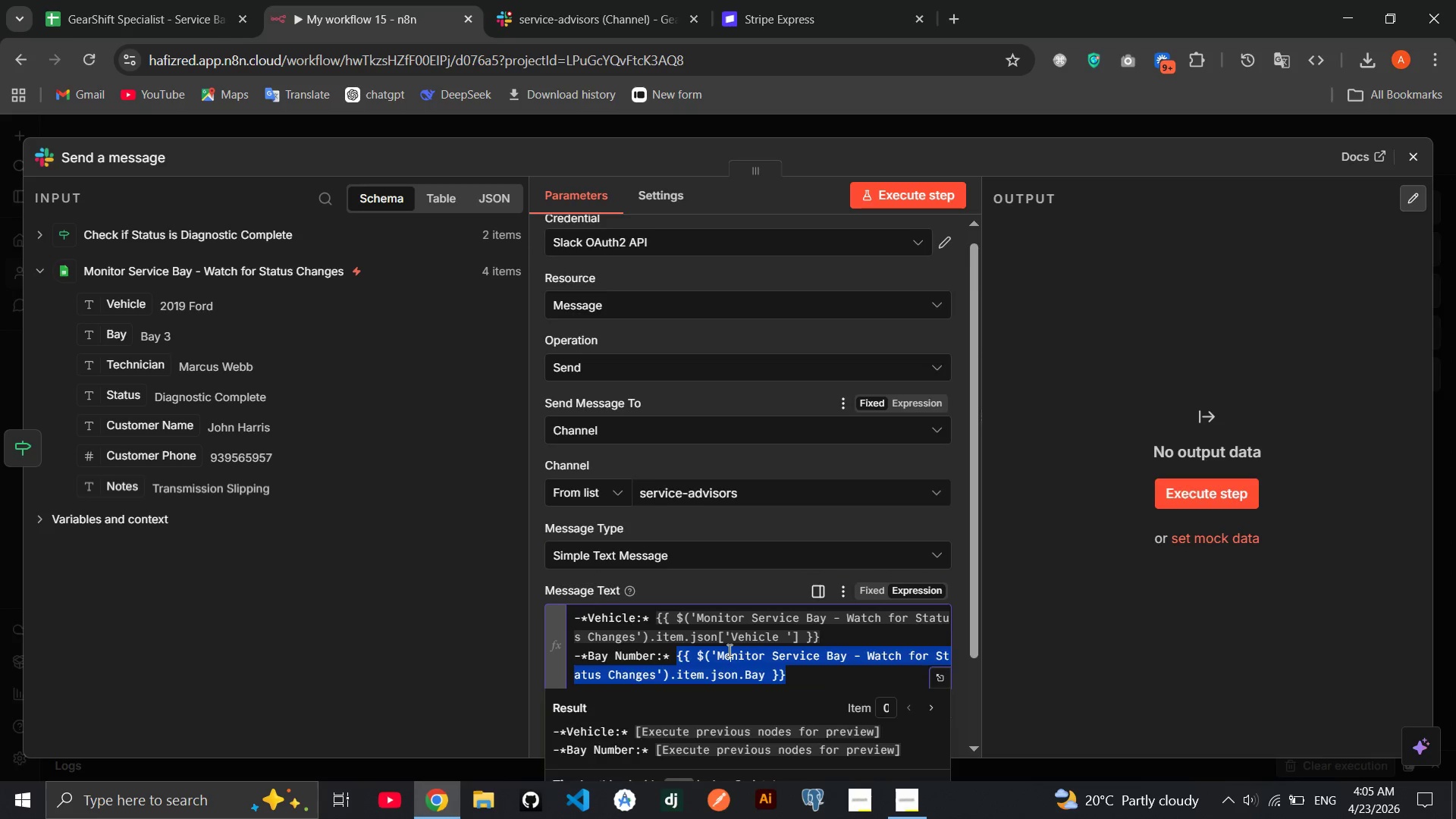 
wait(5.55)
 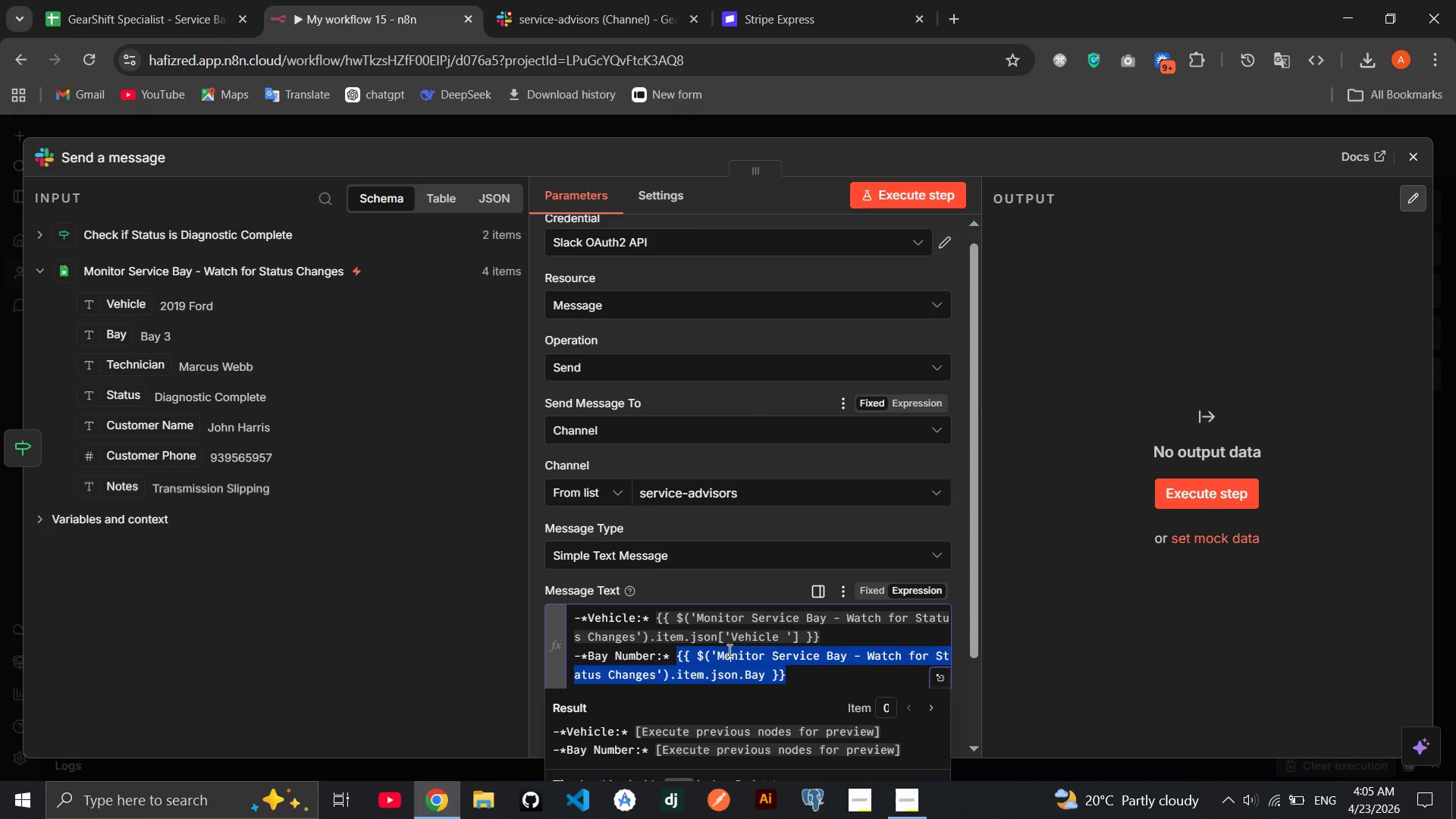 
left_click([800, 585])
 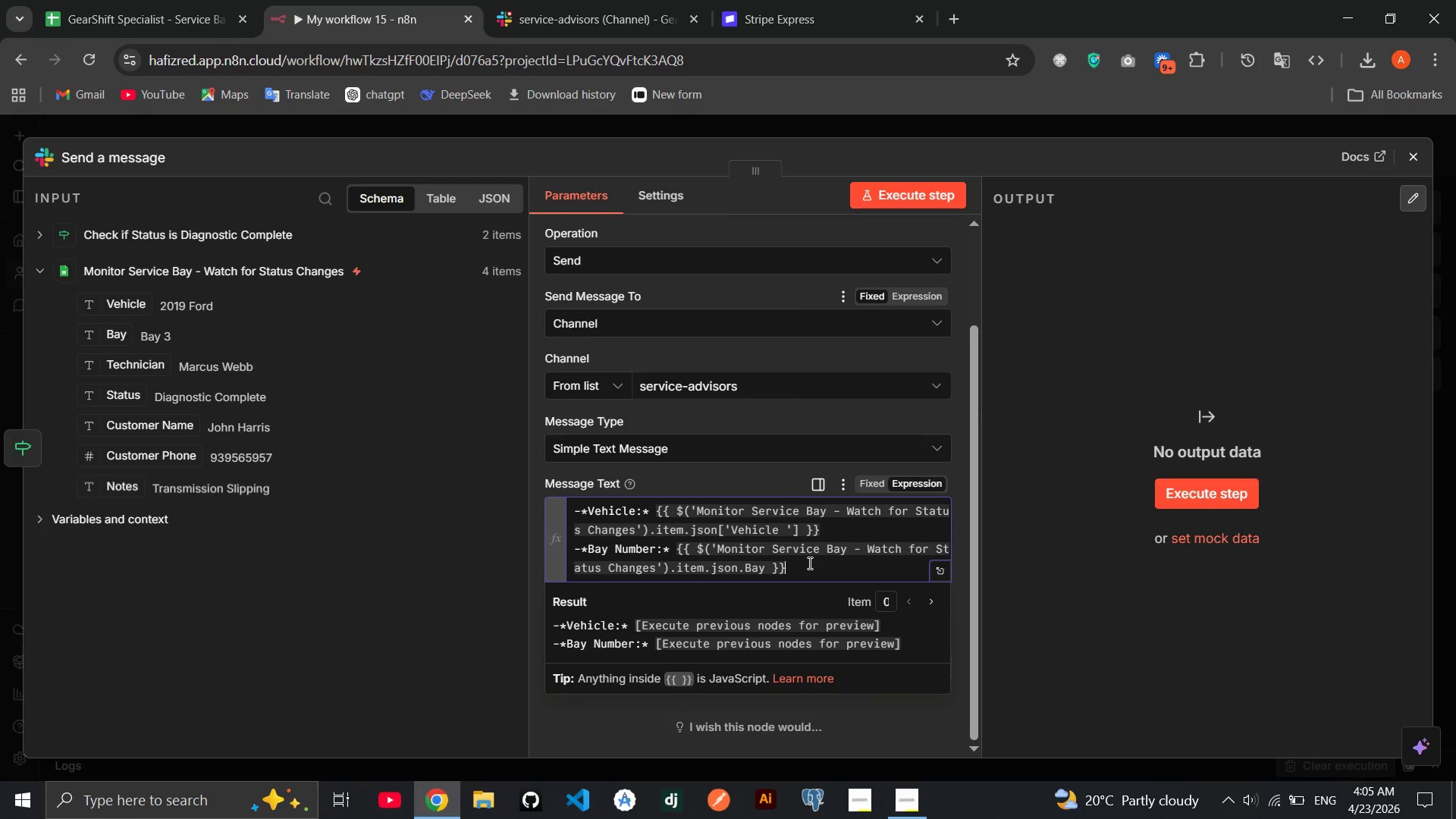 
type(-**)
key(Backspace)
key(Backspace)
key(Backspace)
 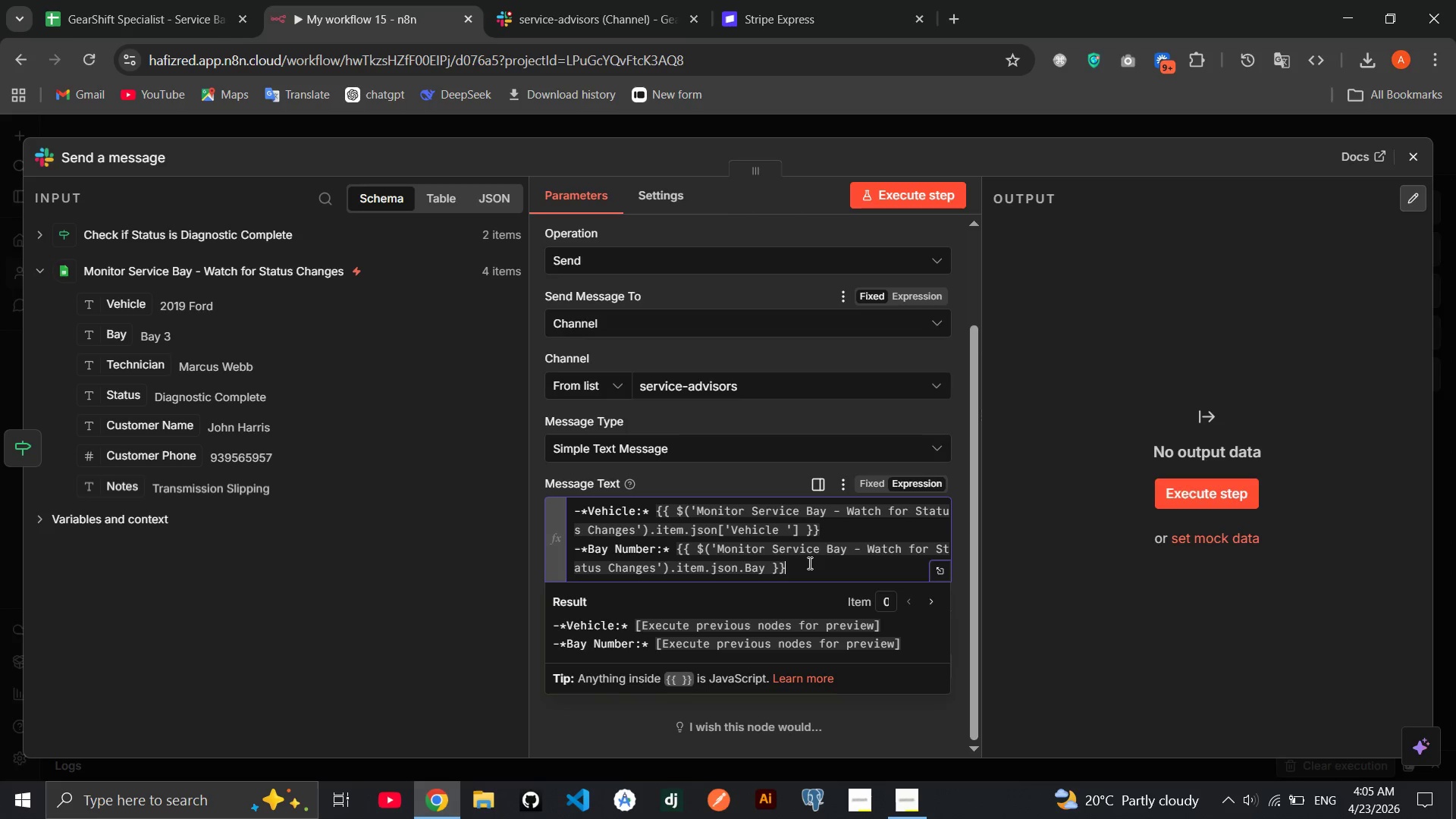 
key(Enter)
 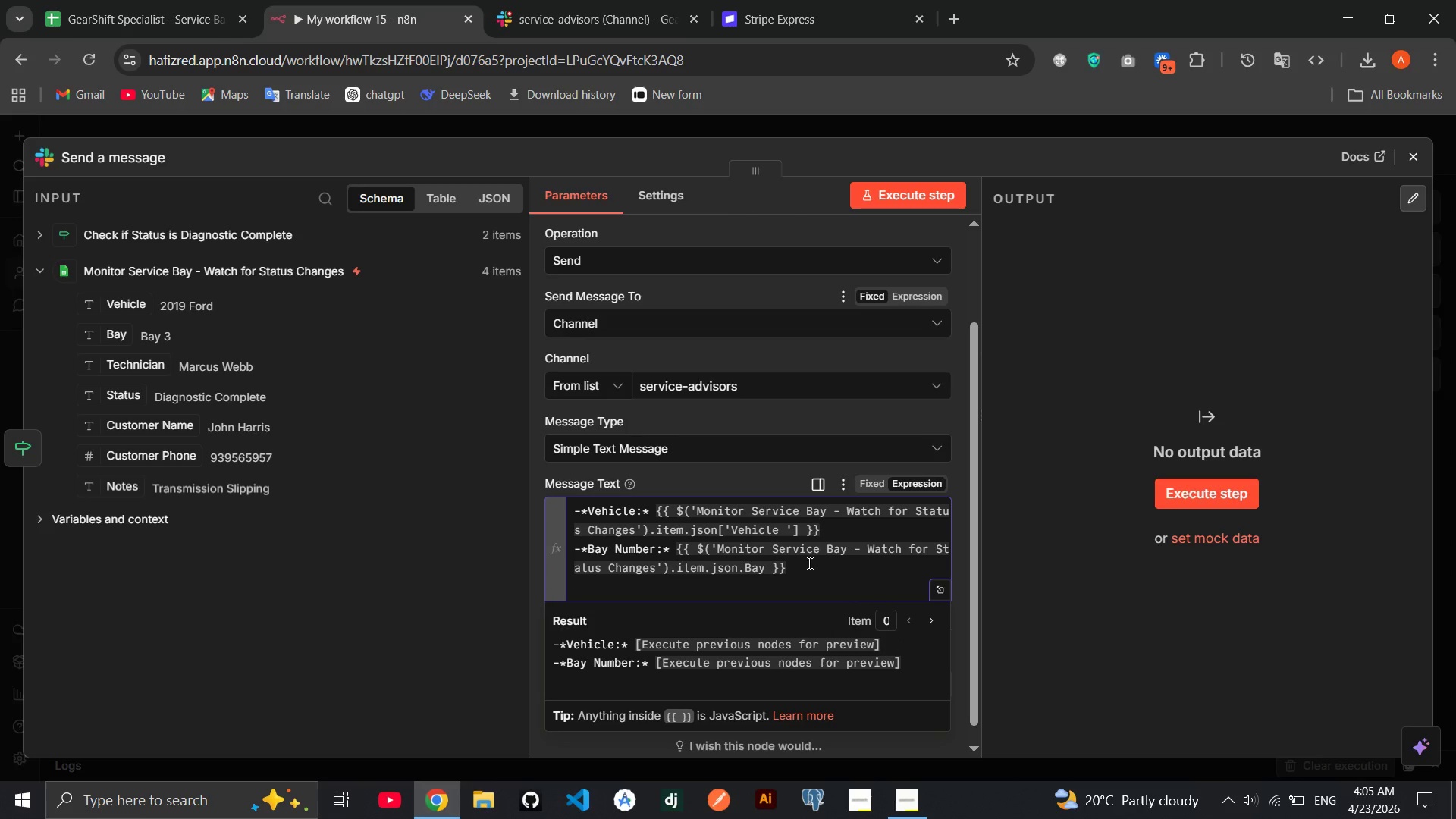 
hold_key(key=ShiftRight, duration=0.75)
 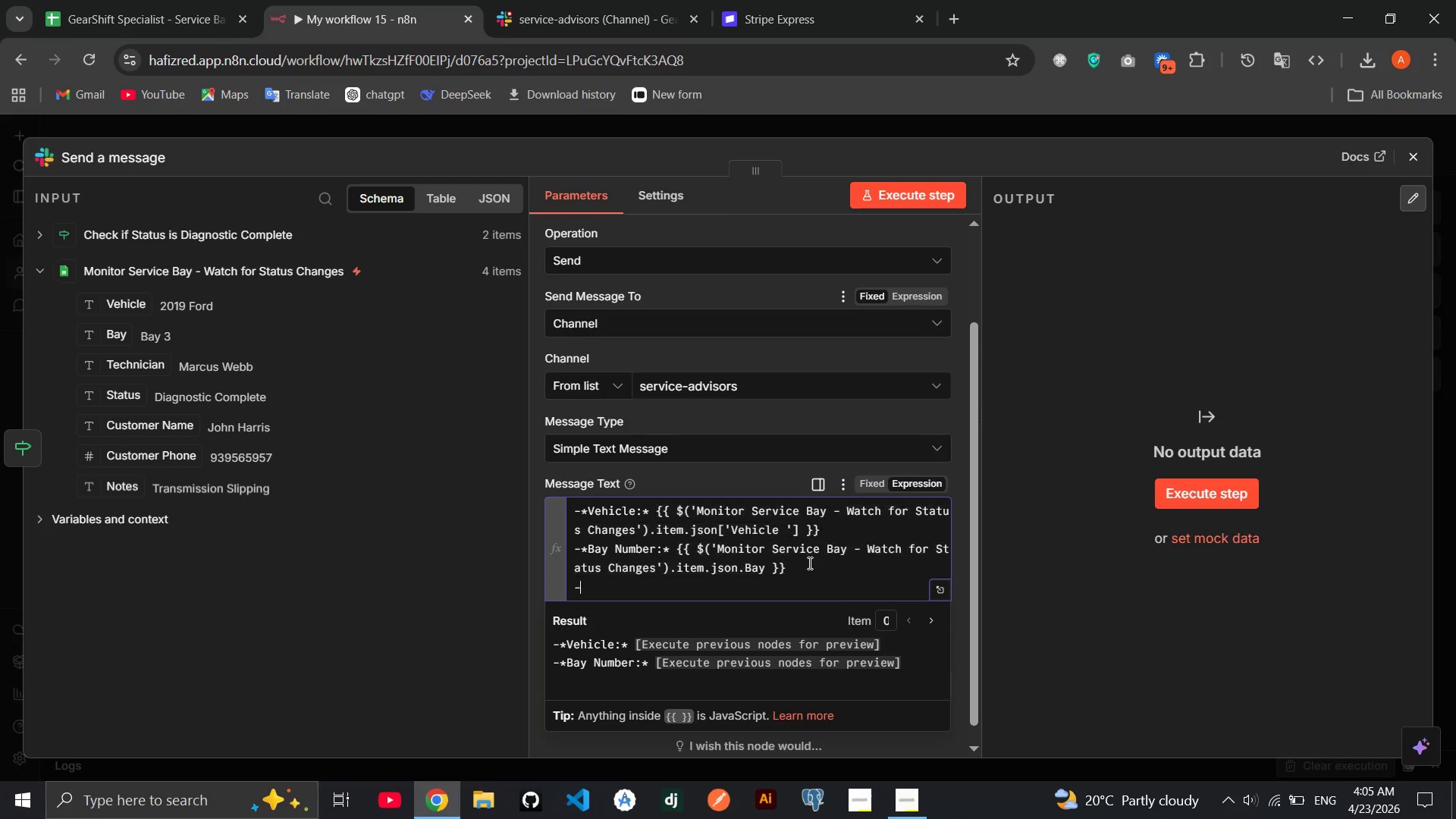 
type(-**)
 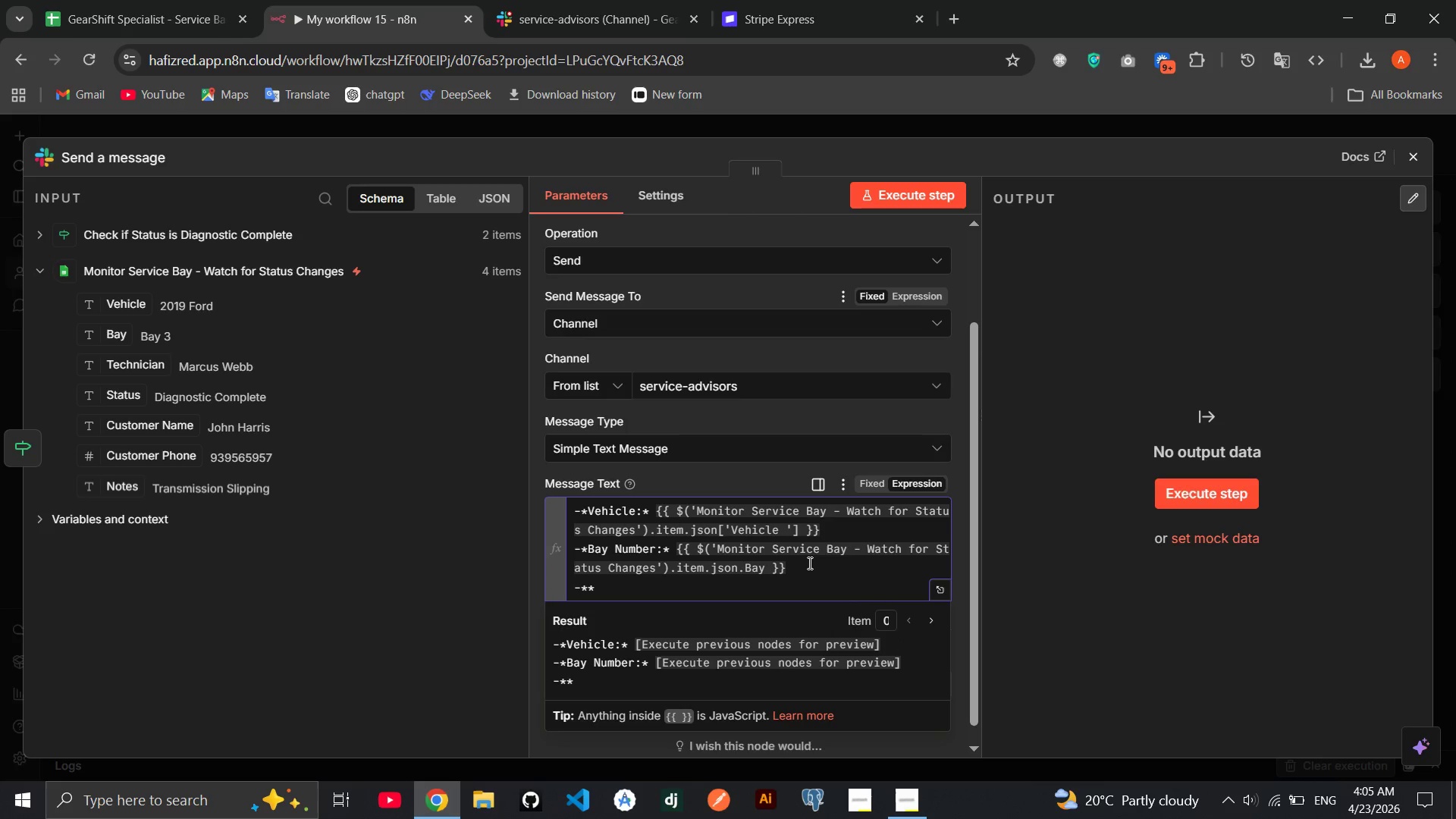 
key(ArrowLeft)
 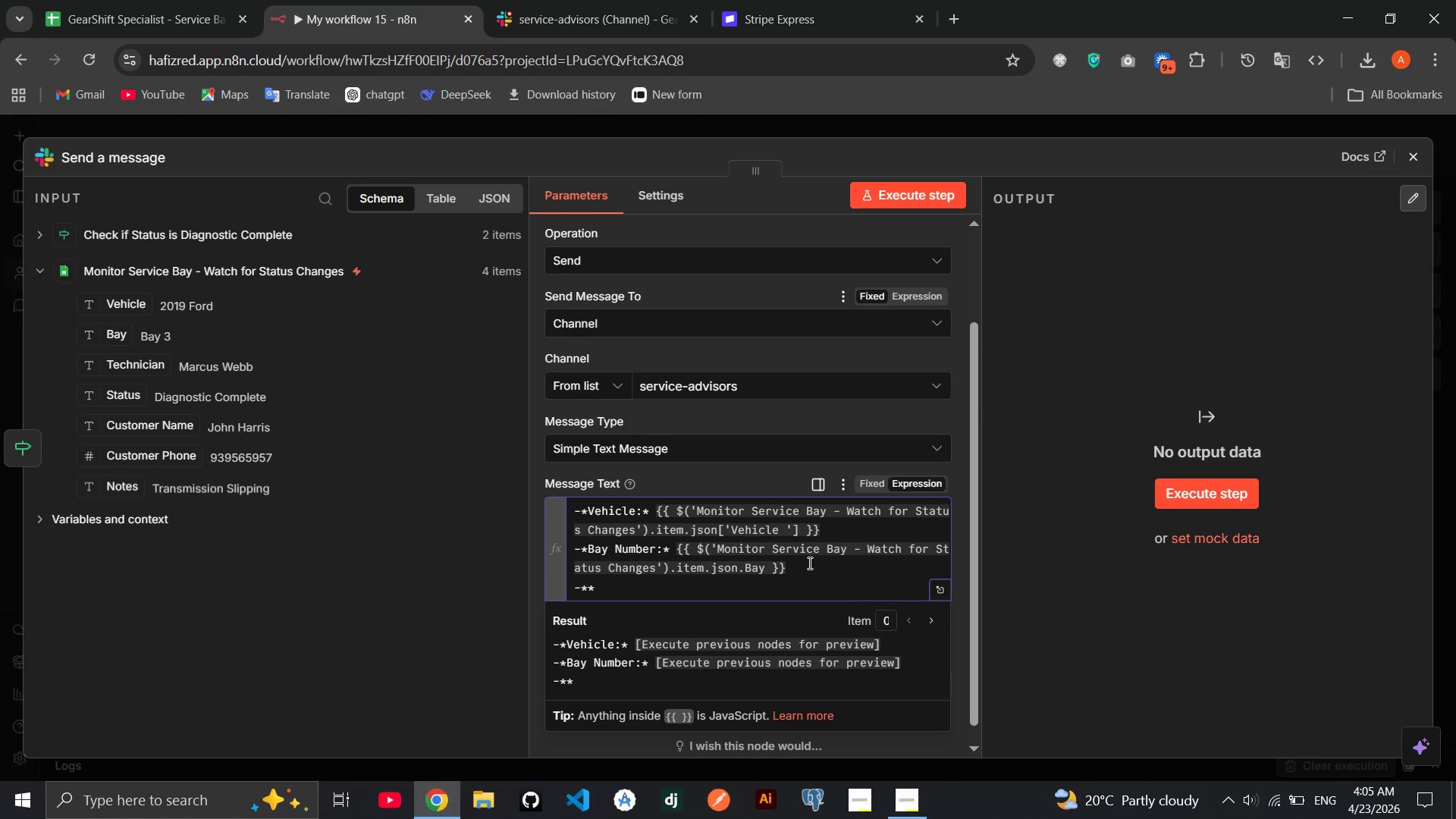 
type(Technician:)
 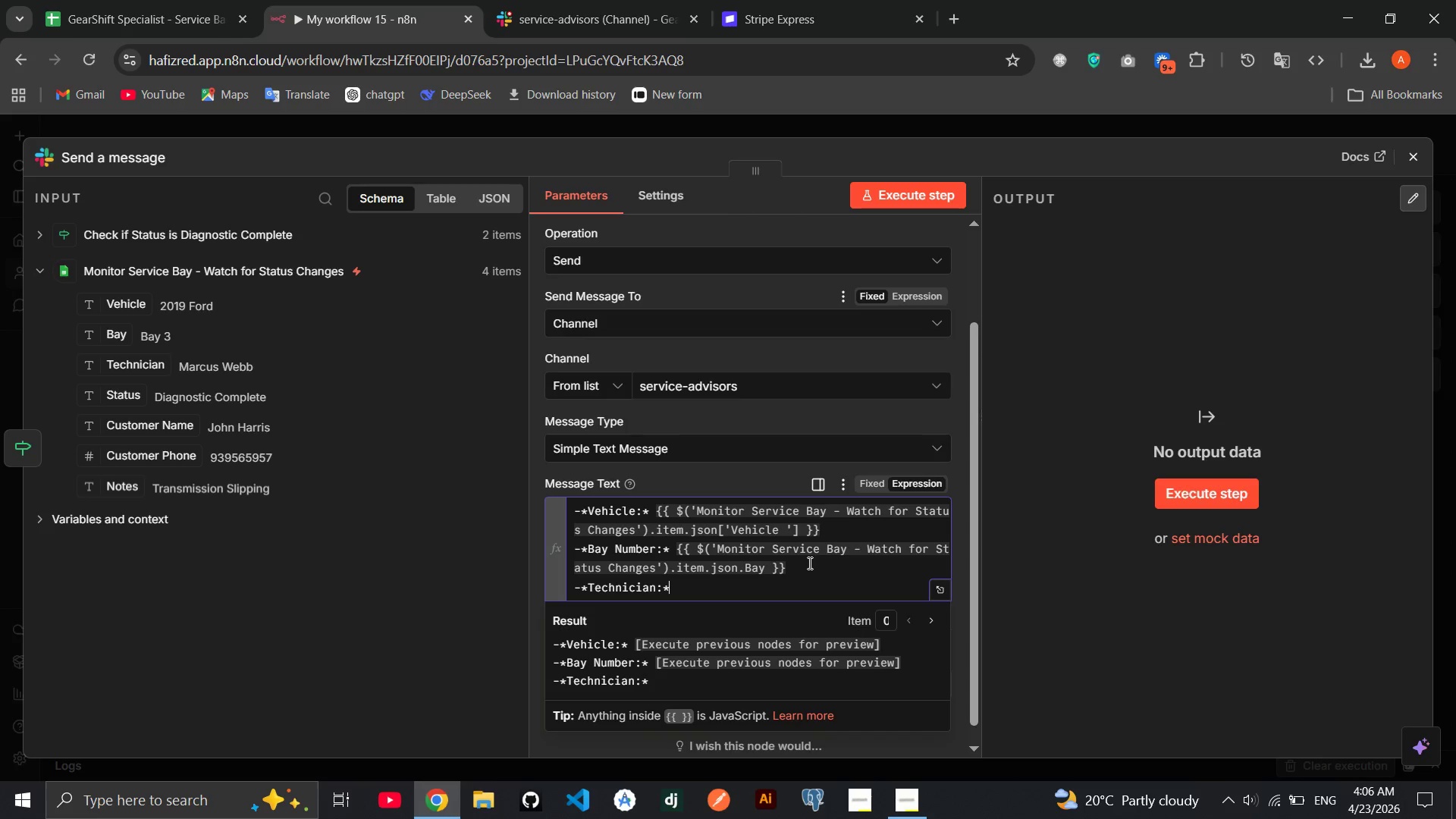 
 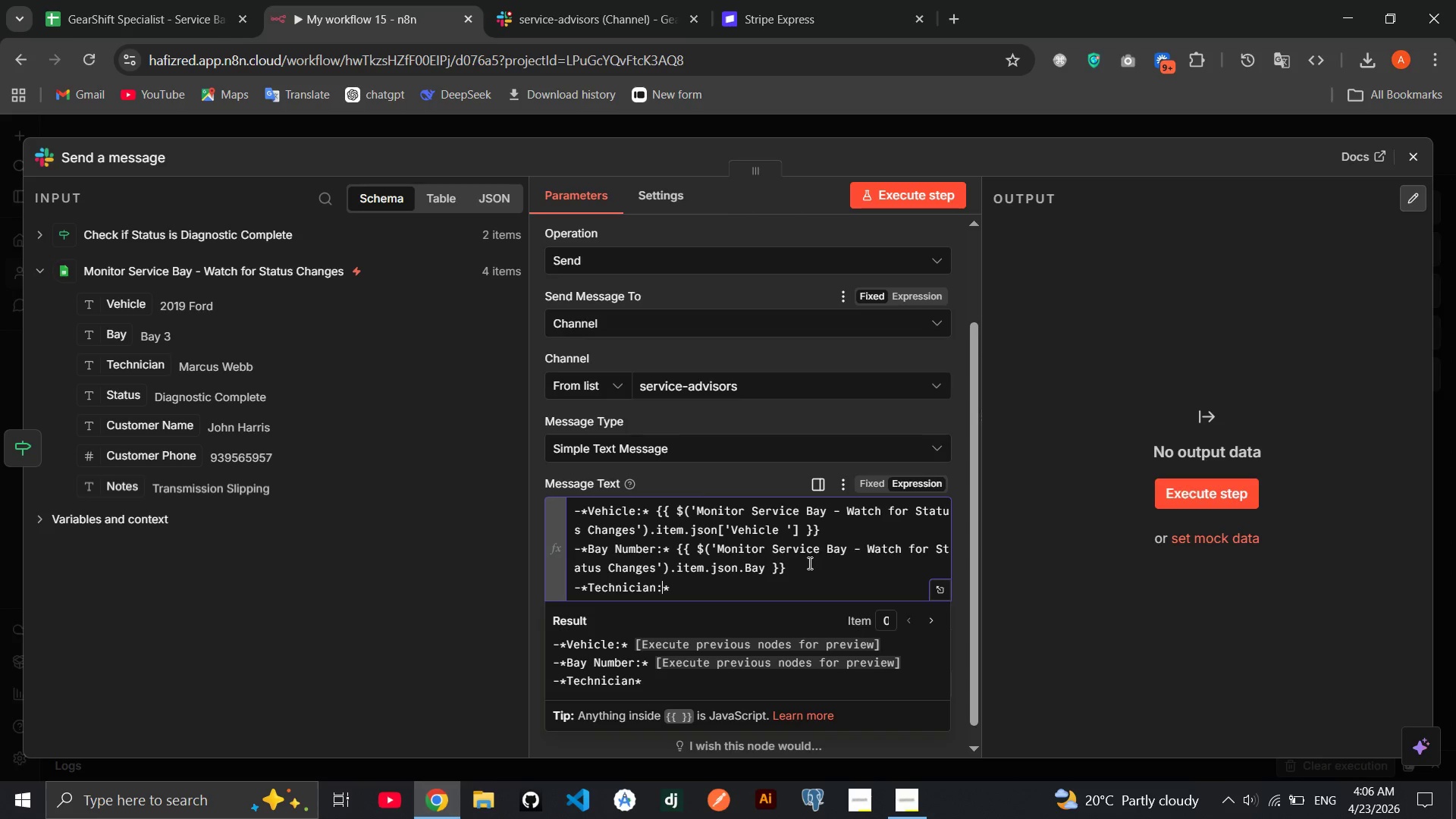 
key(ArrowRight)
 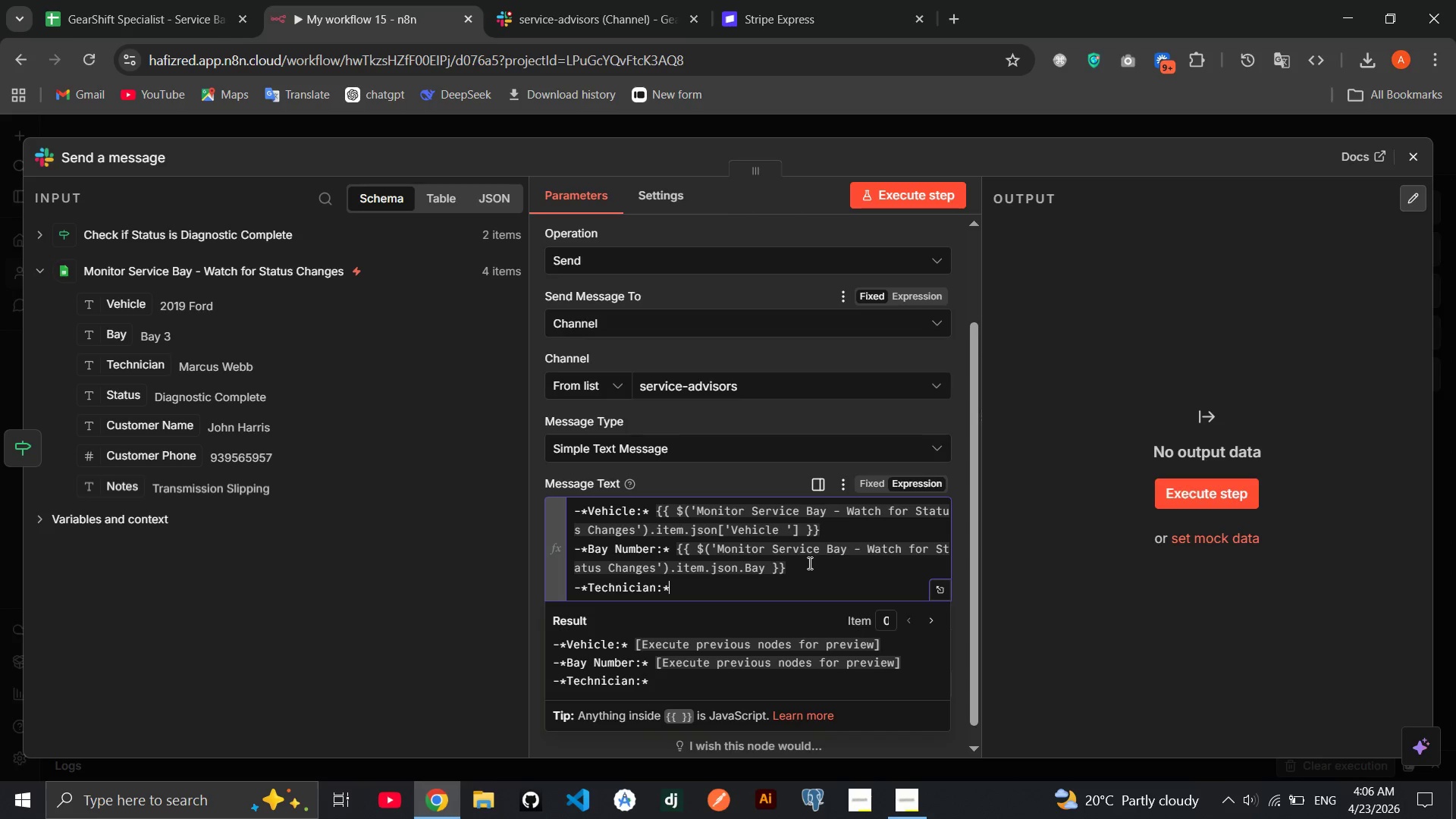 
key(Space)
 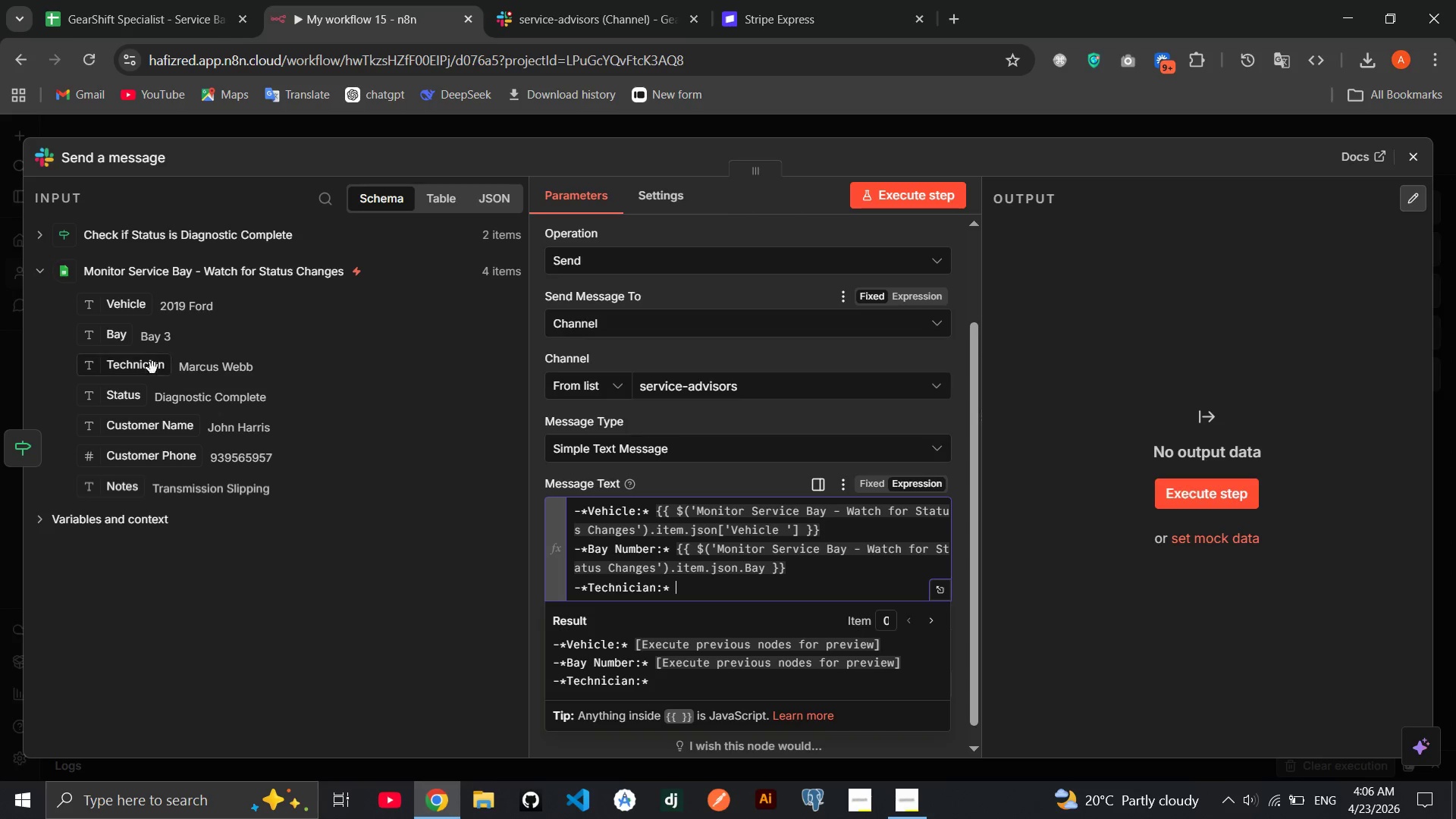 
left_click_drag(start_coordinate=[138, 364], to_coordinate=[698, 585])
 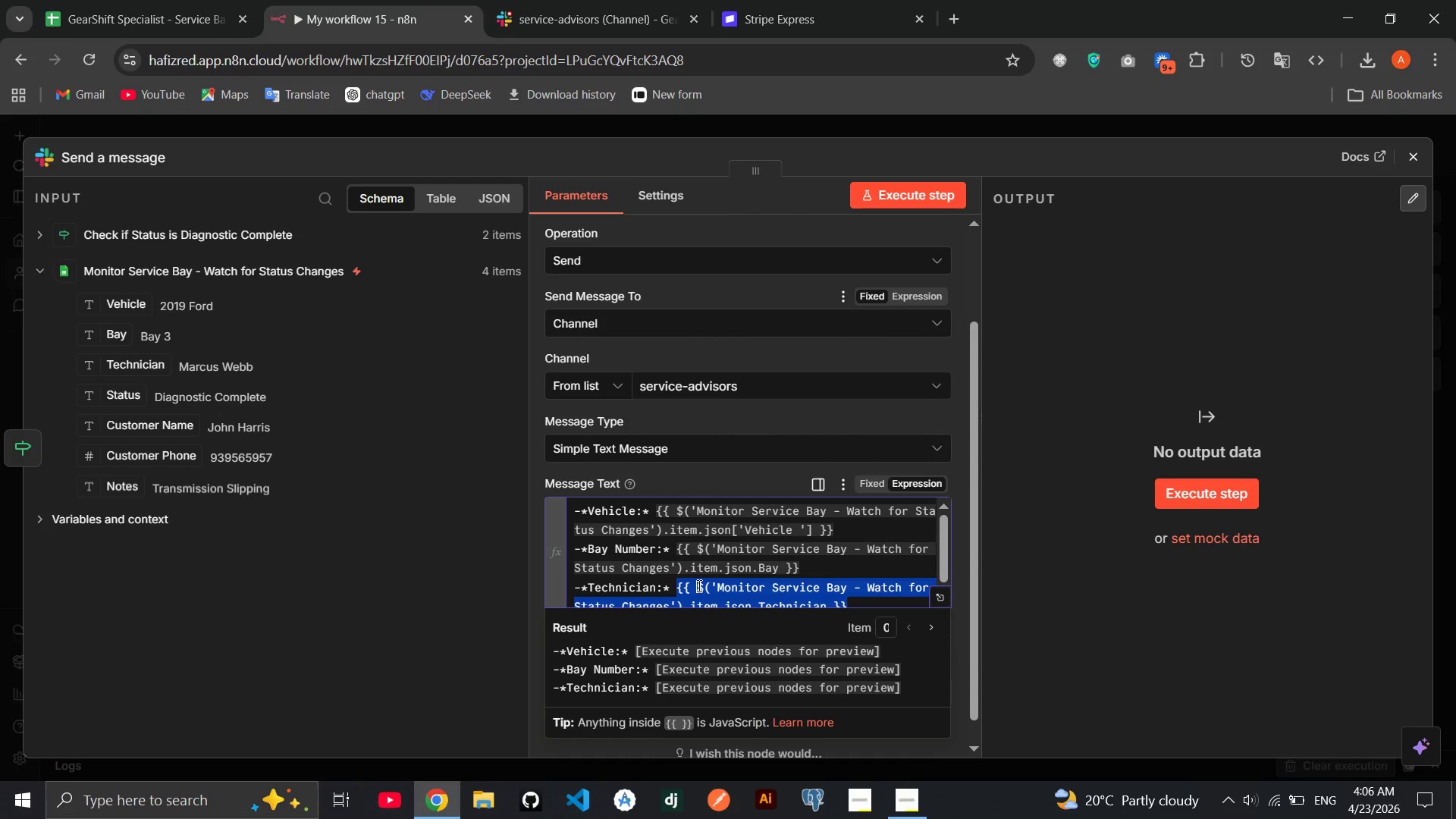 
key(End)
 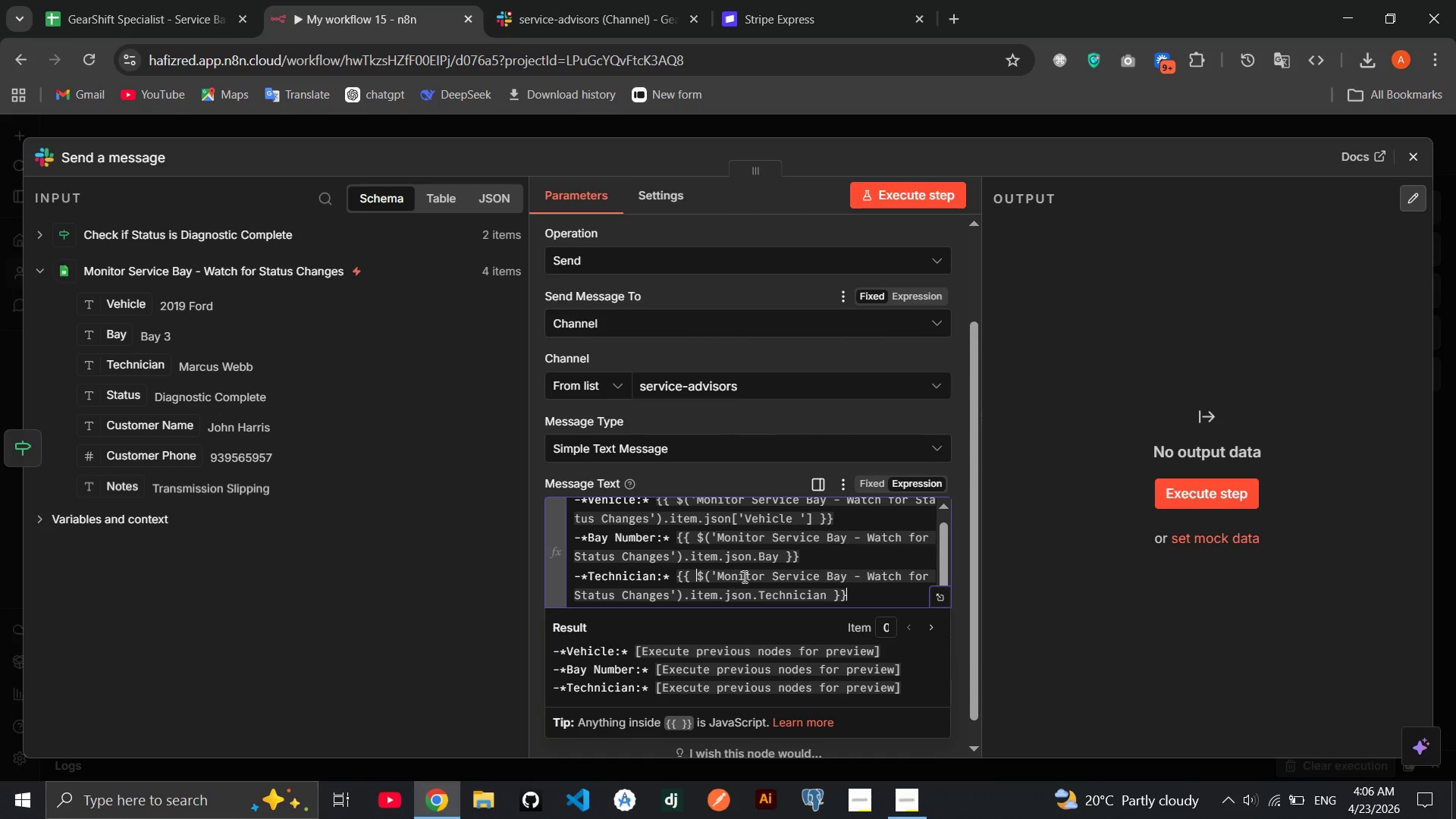 
key(Enter)
 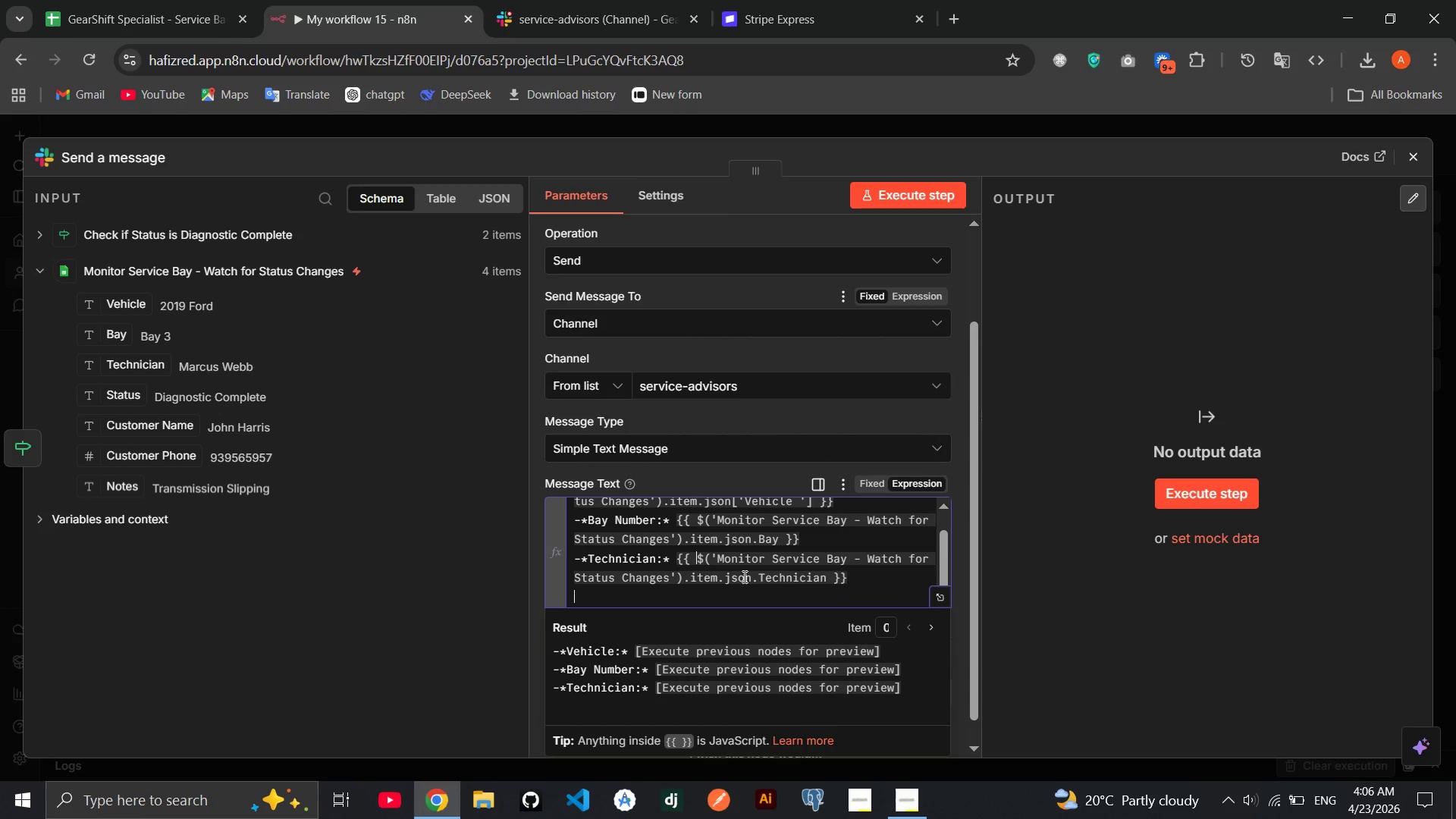 
type(-Customer:)
 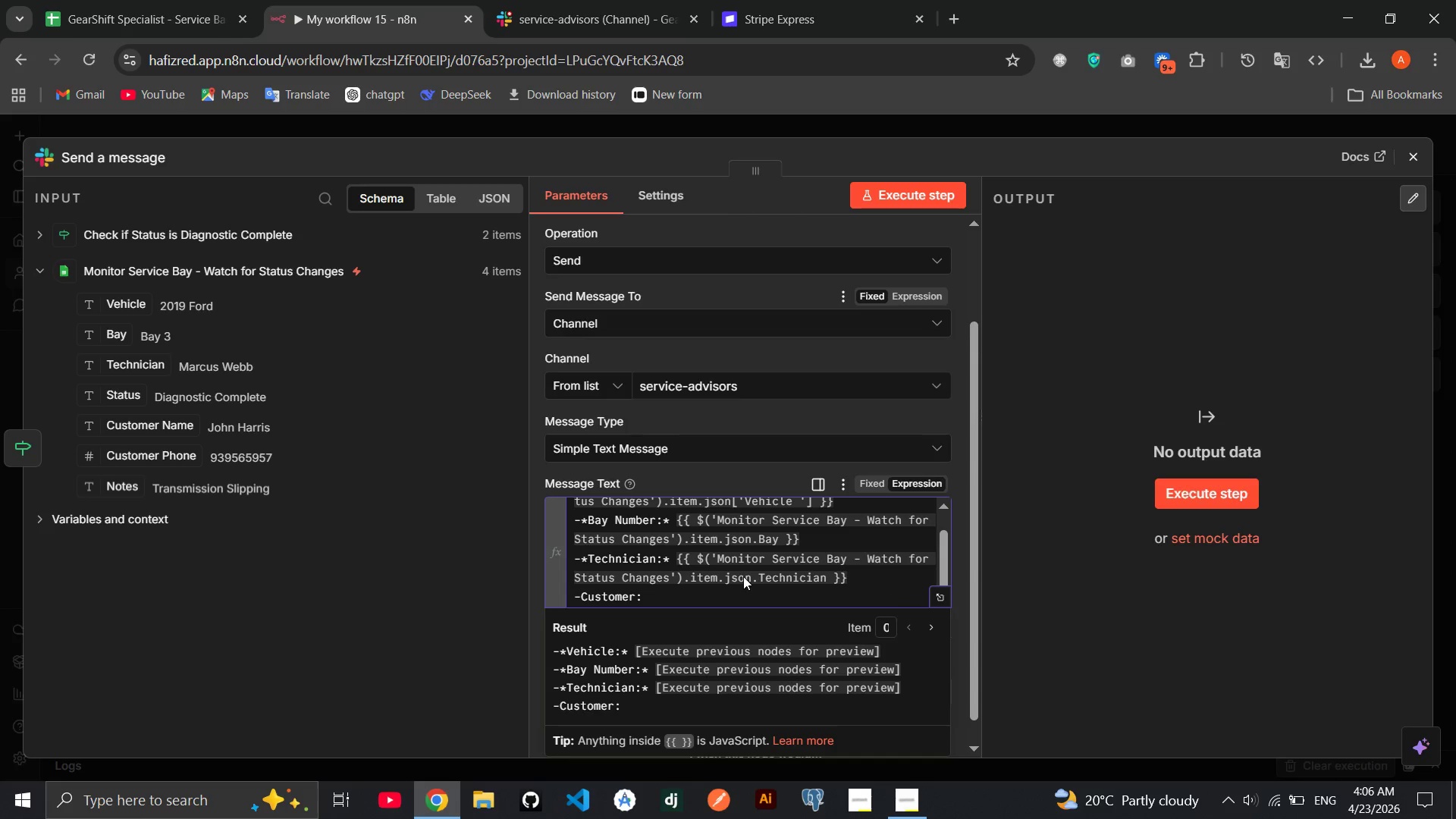 
key(Shift+8)
 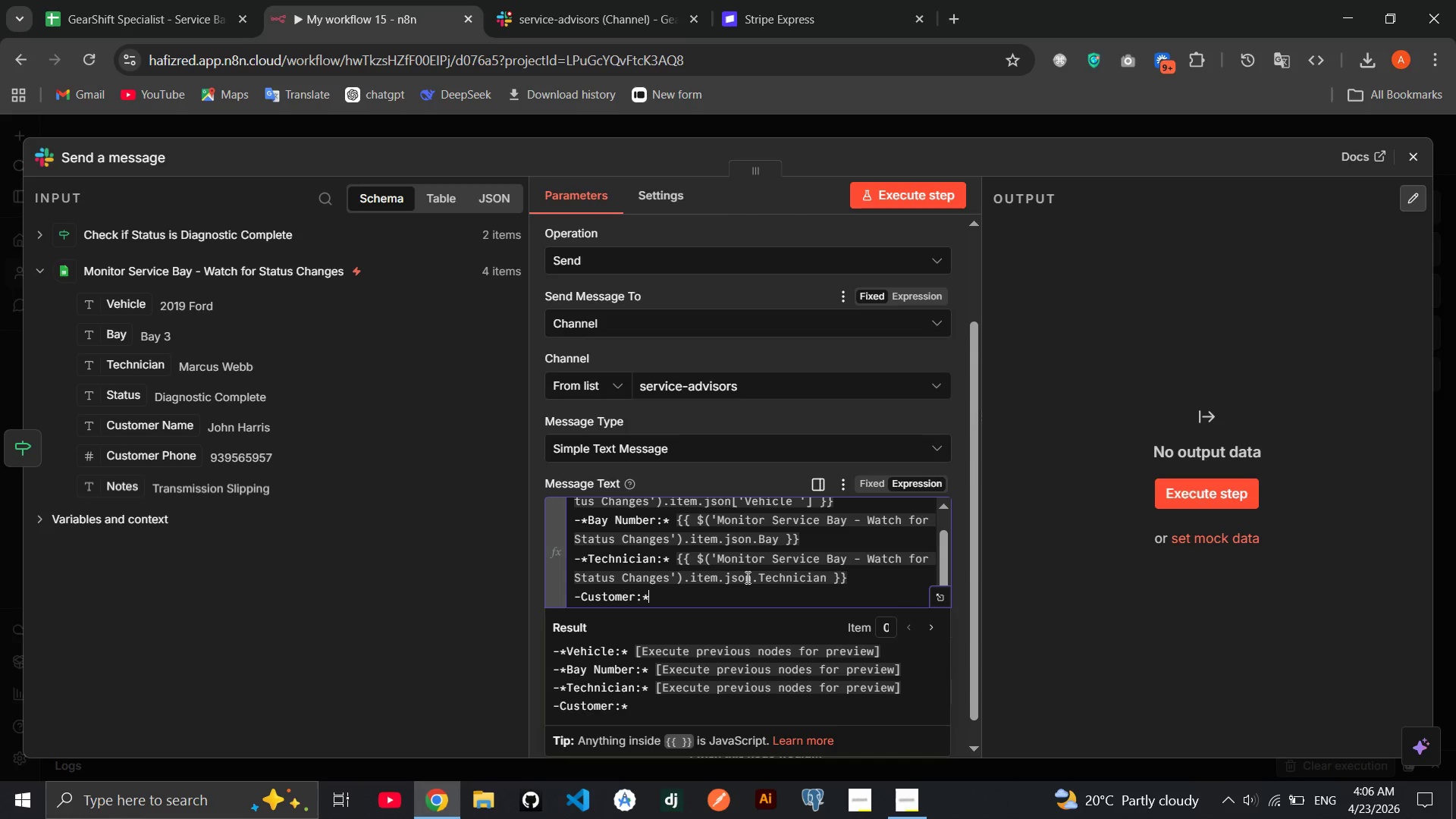 
key(Home)
 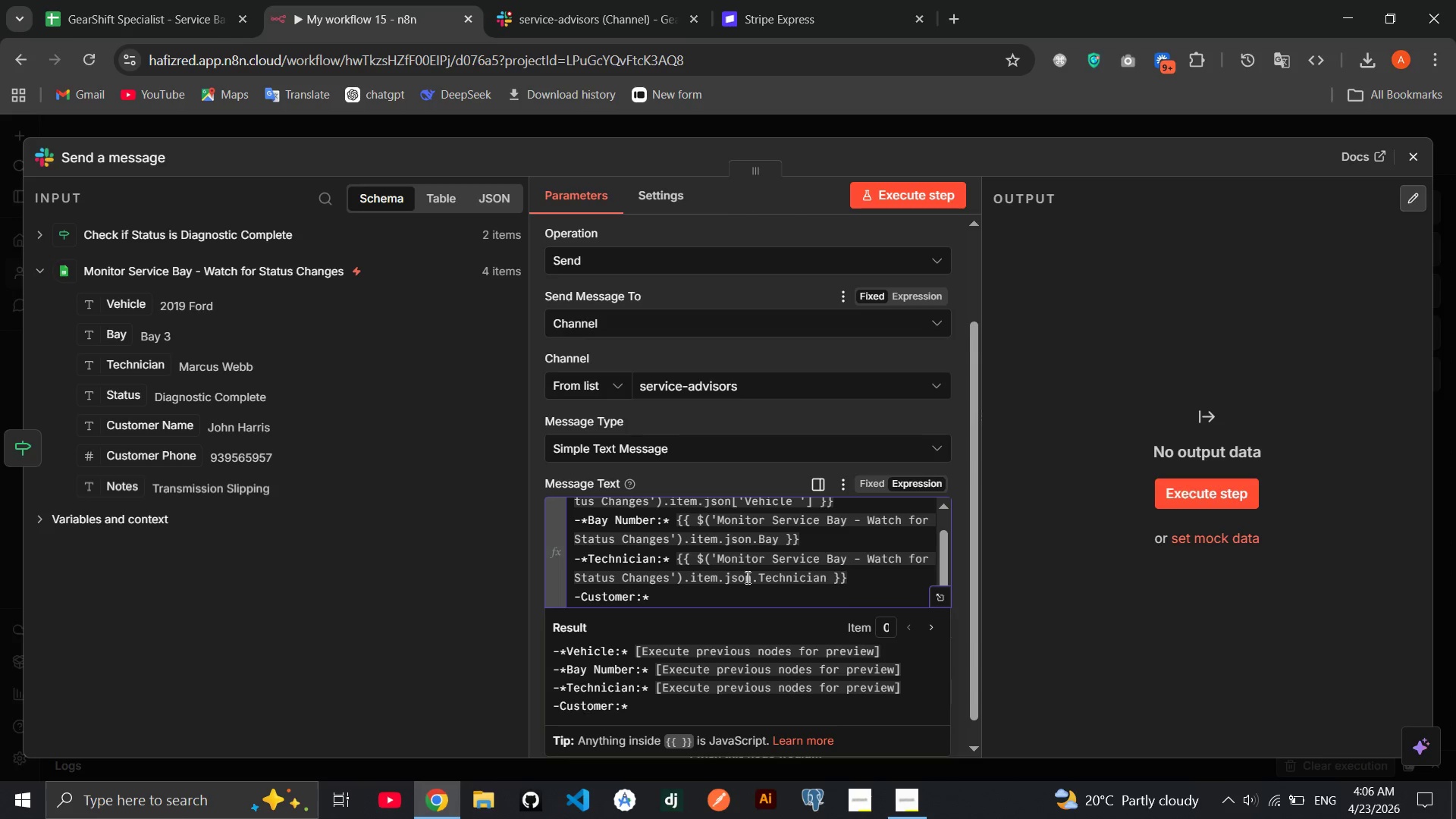 
key(ArrowRight)
 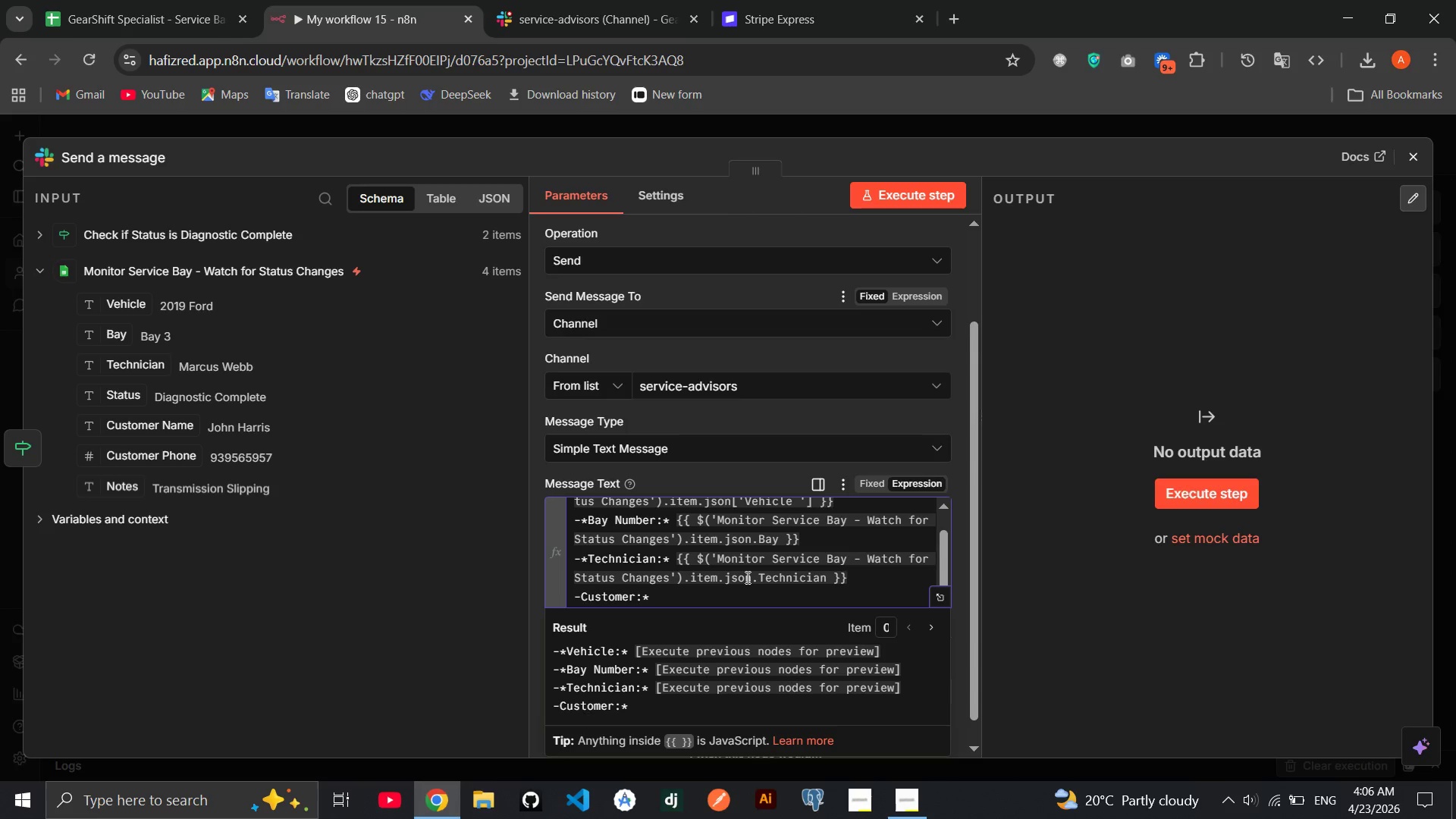 
key(Shift+ShiftRight)
 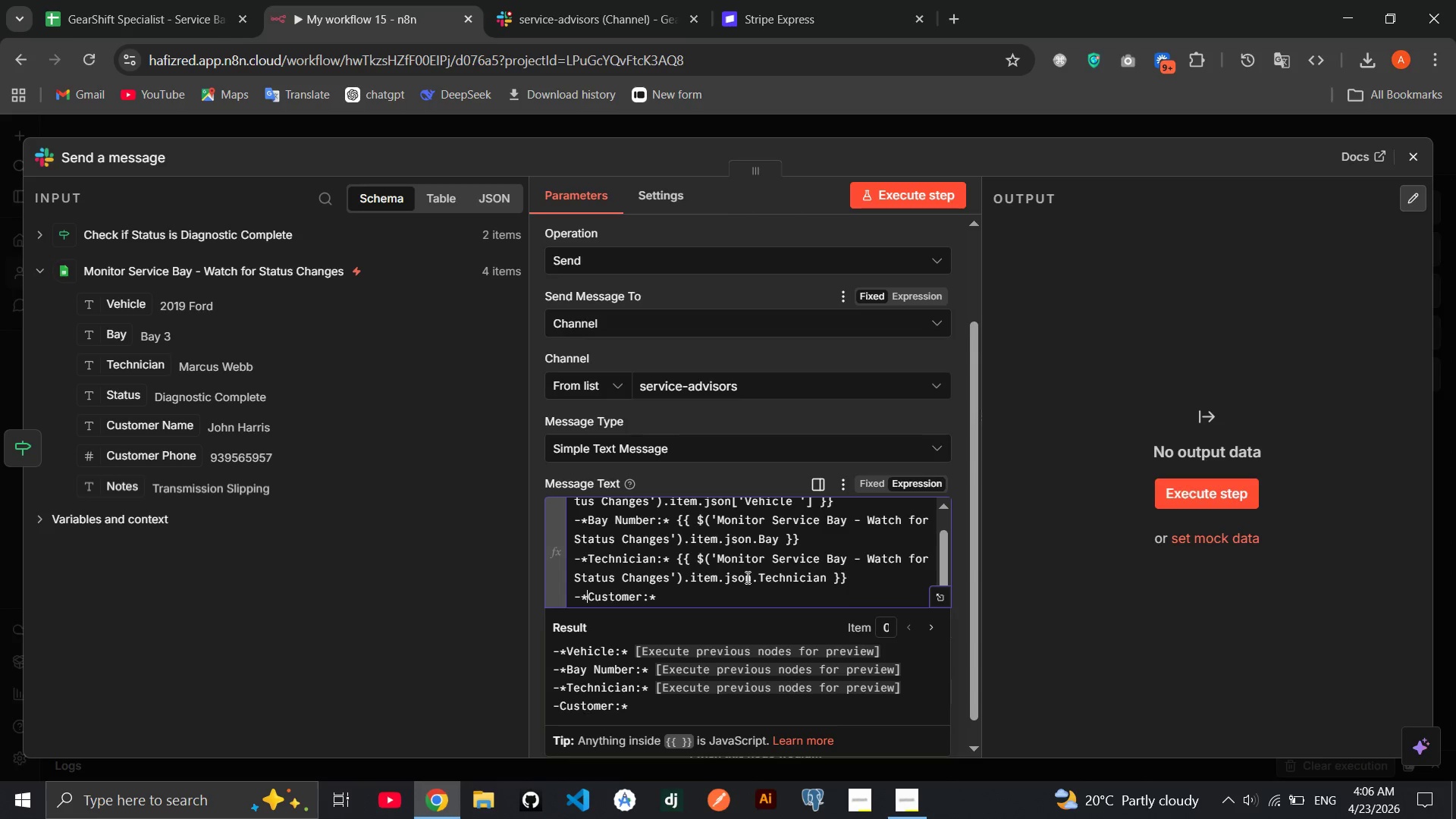 
key(Shift+8)
 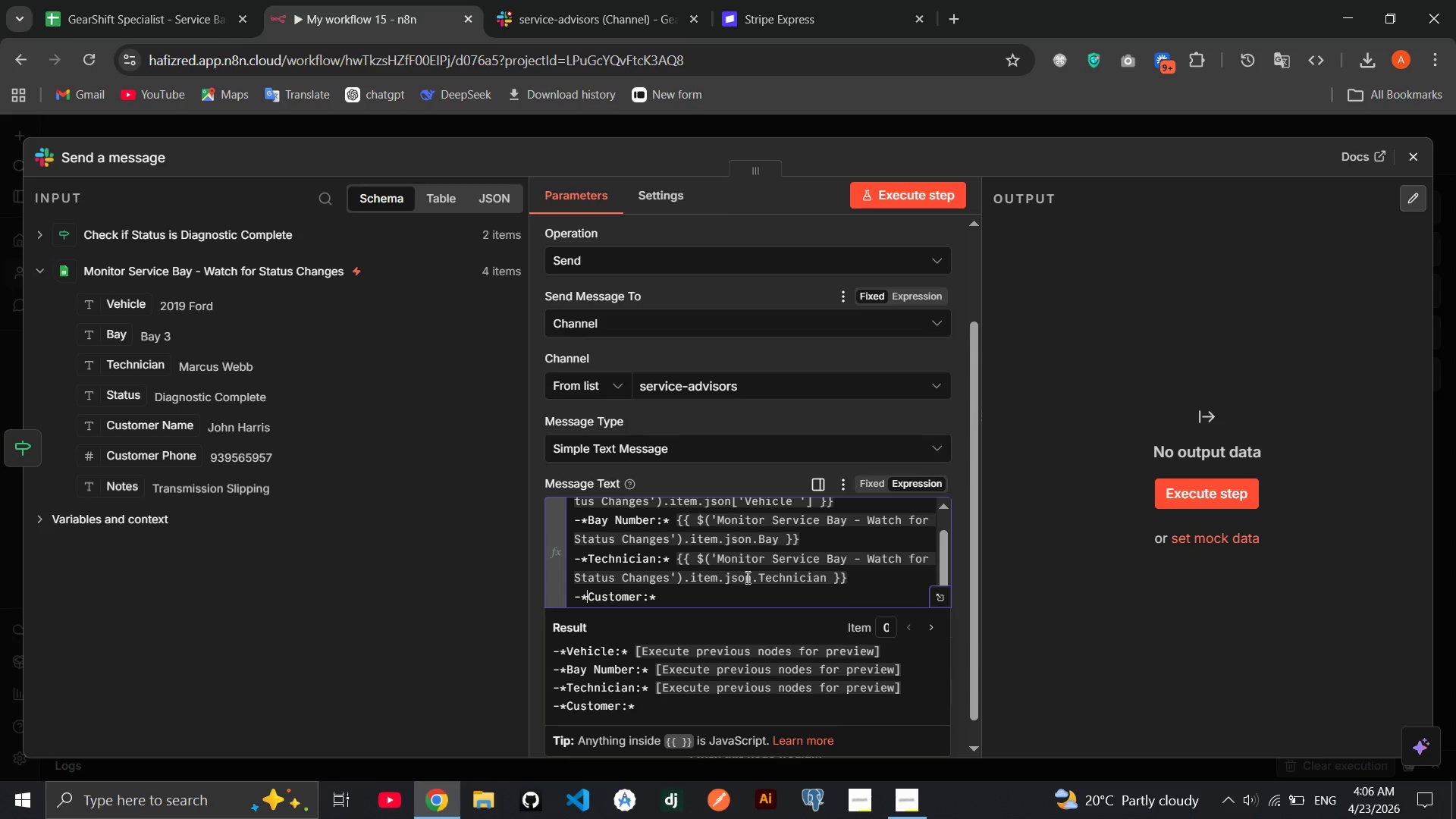 
key(End)
 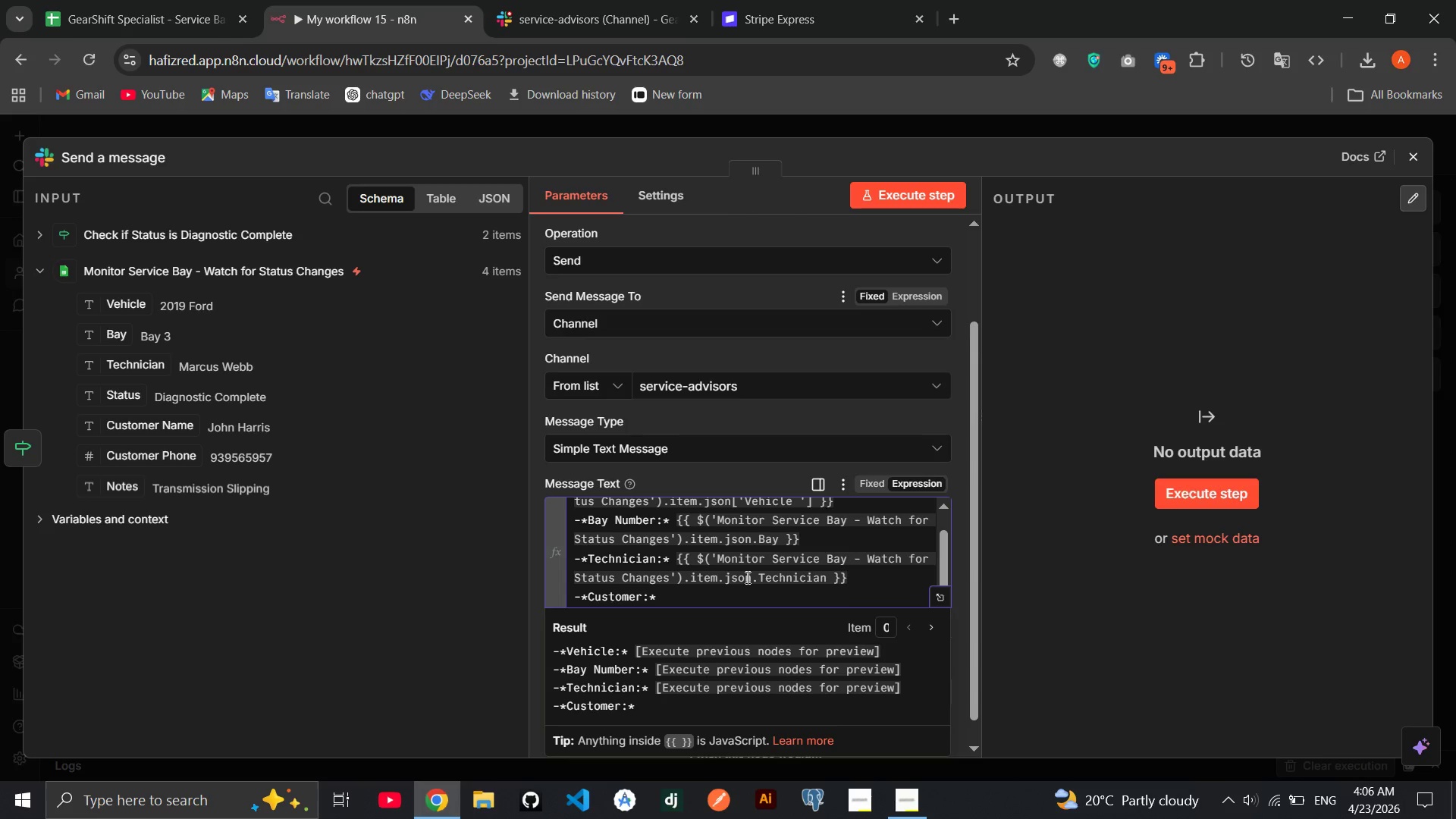 
key(Space)
 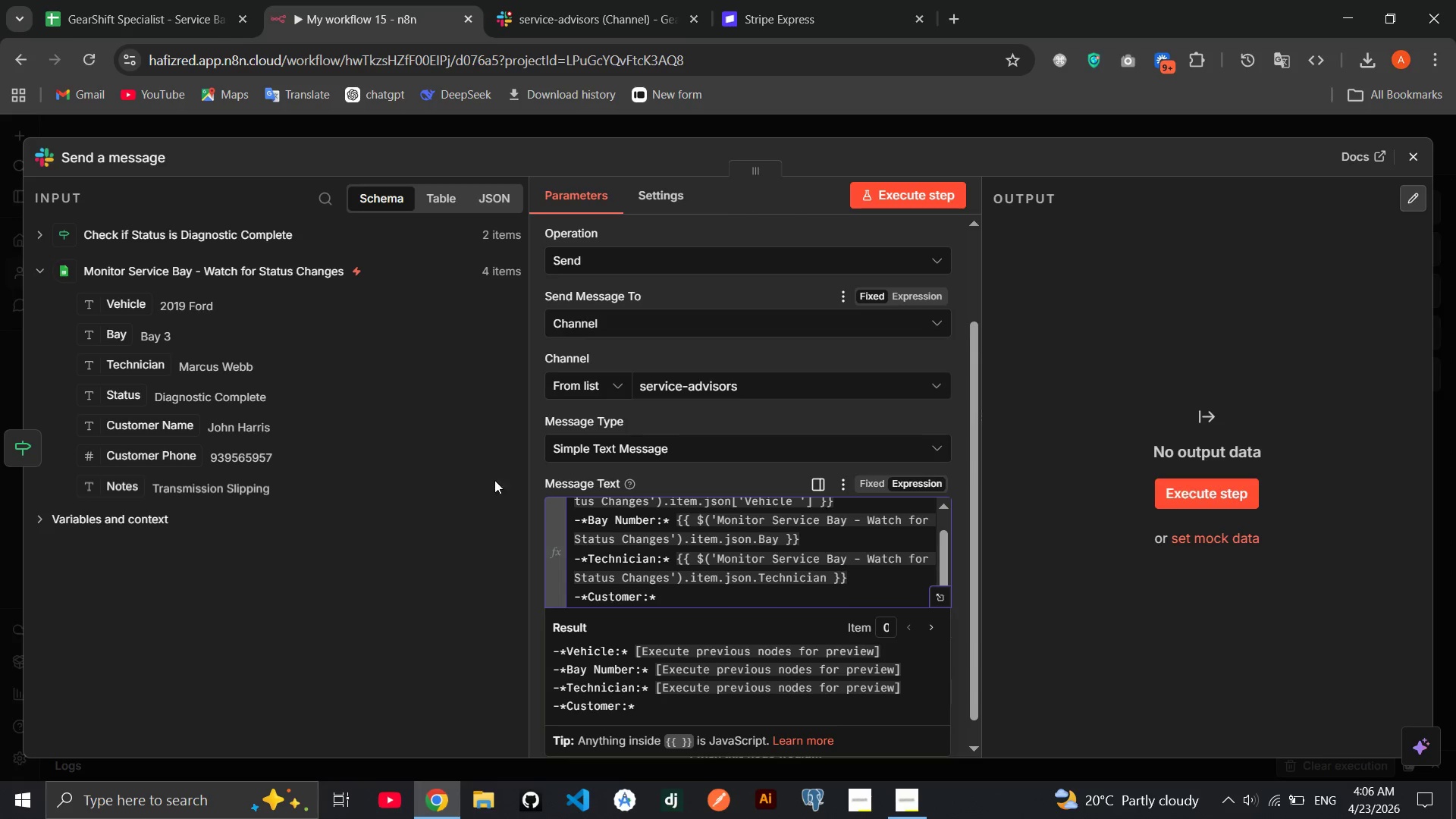 
left_click_drag(start_coordinate=[163, 431], to_coordinate=[717, 595])
 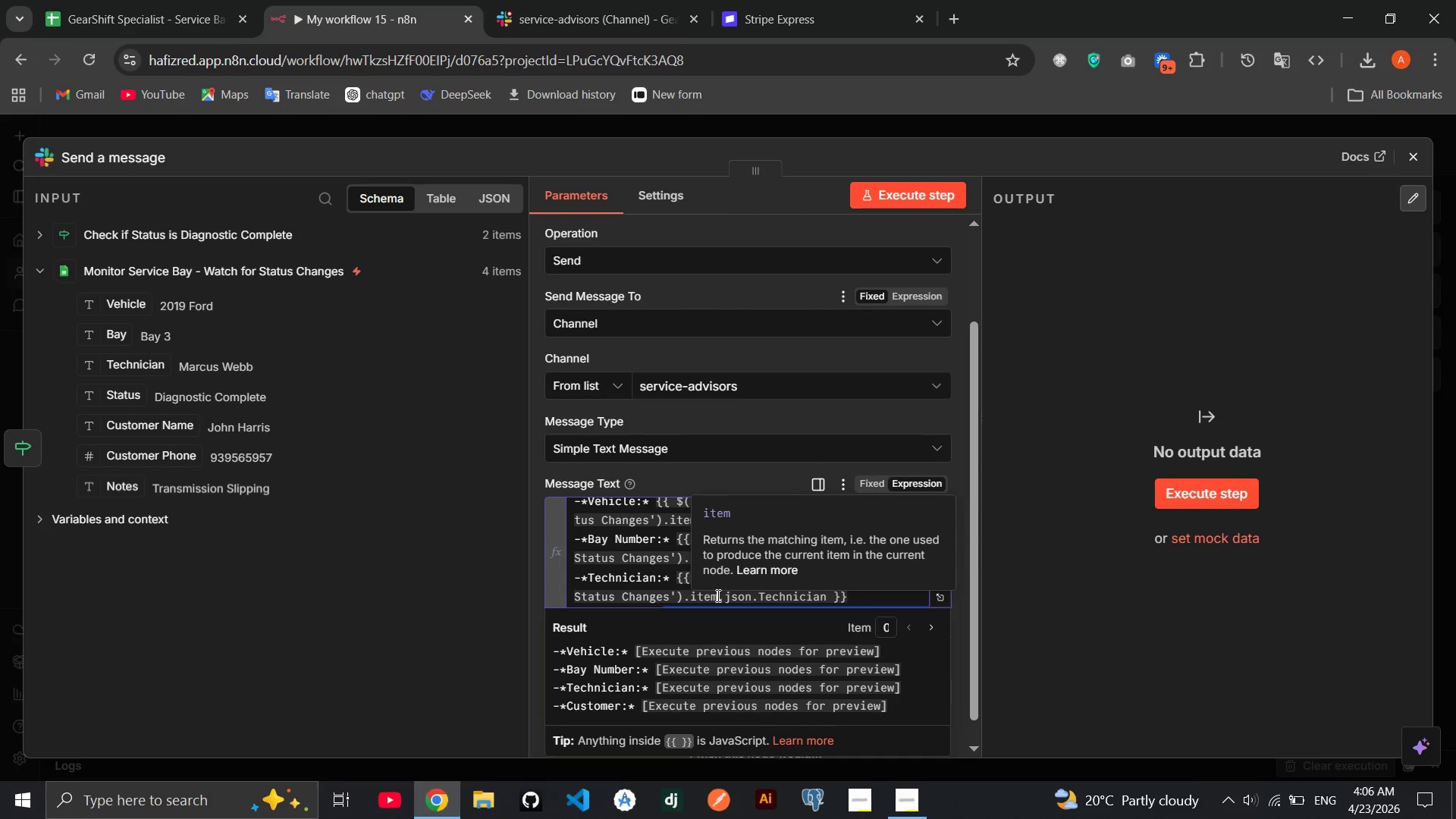 
key(End)
 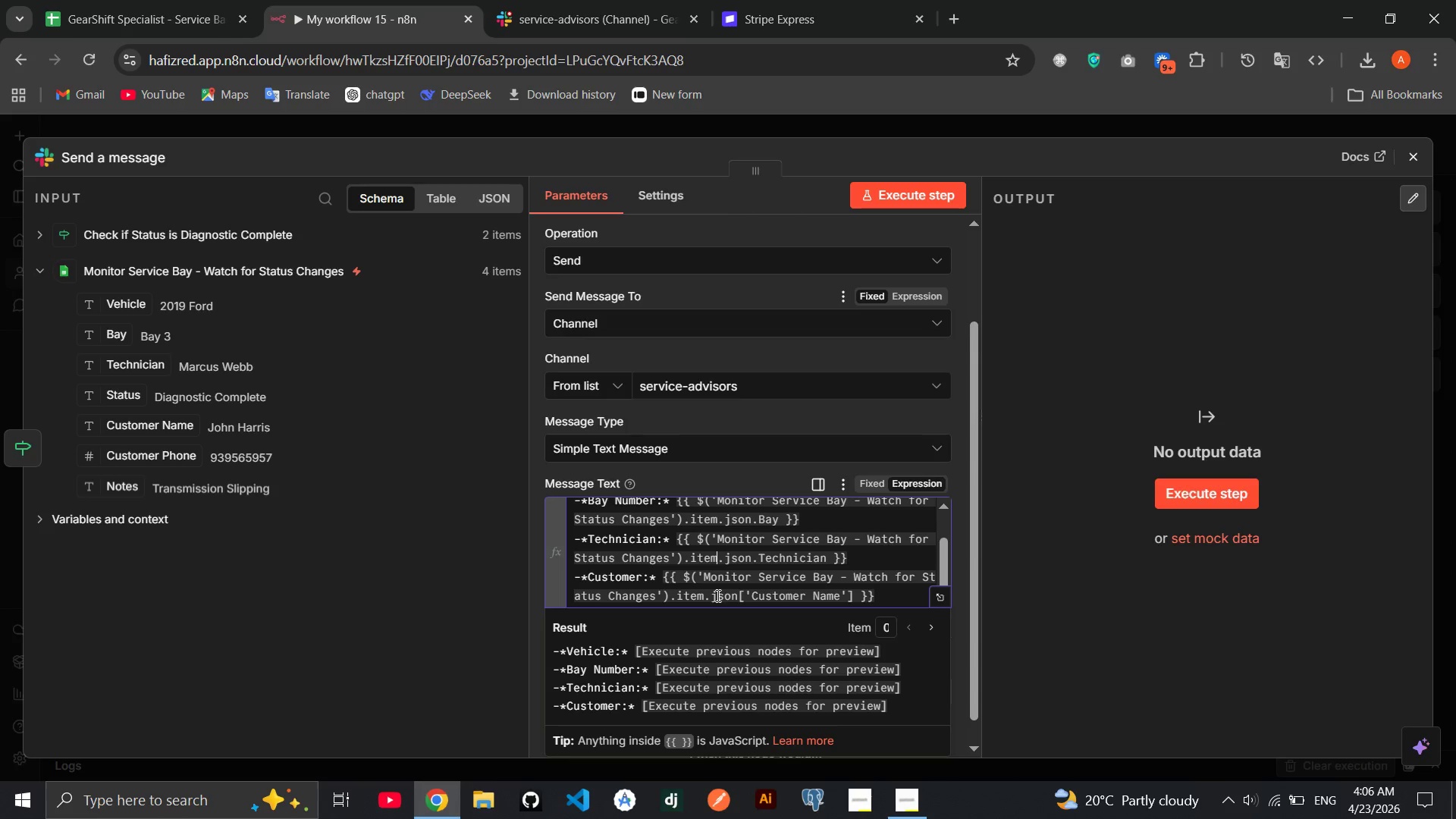 
key(Enter)
 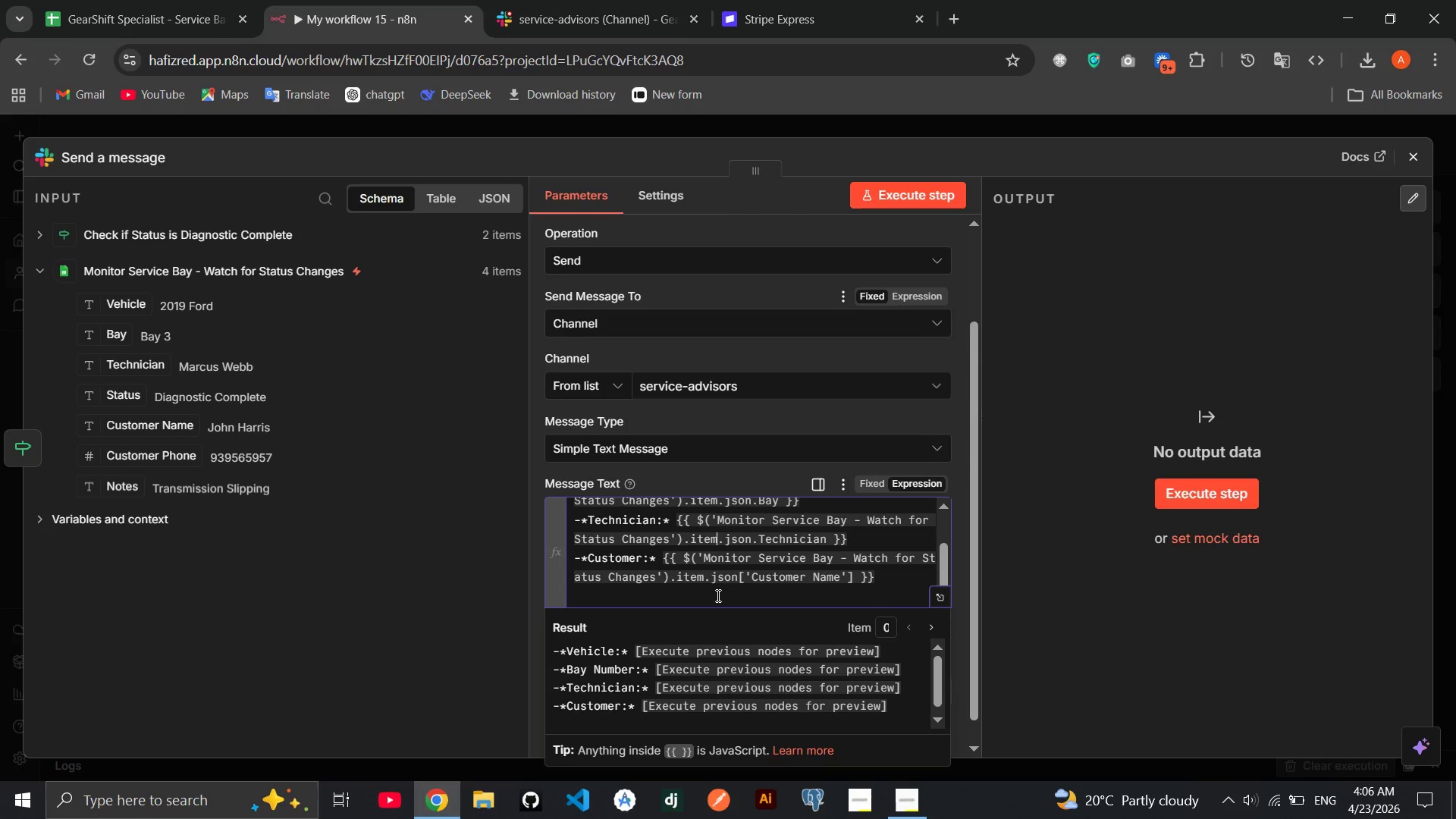 
wait(5.59)
 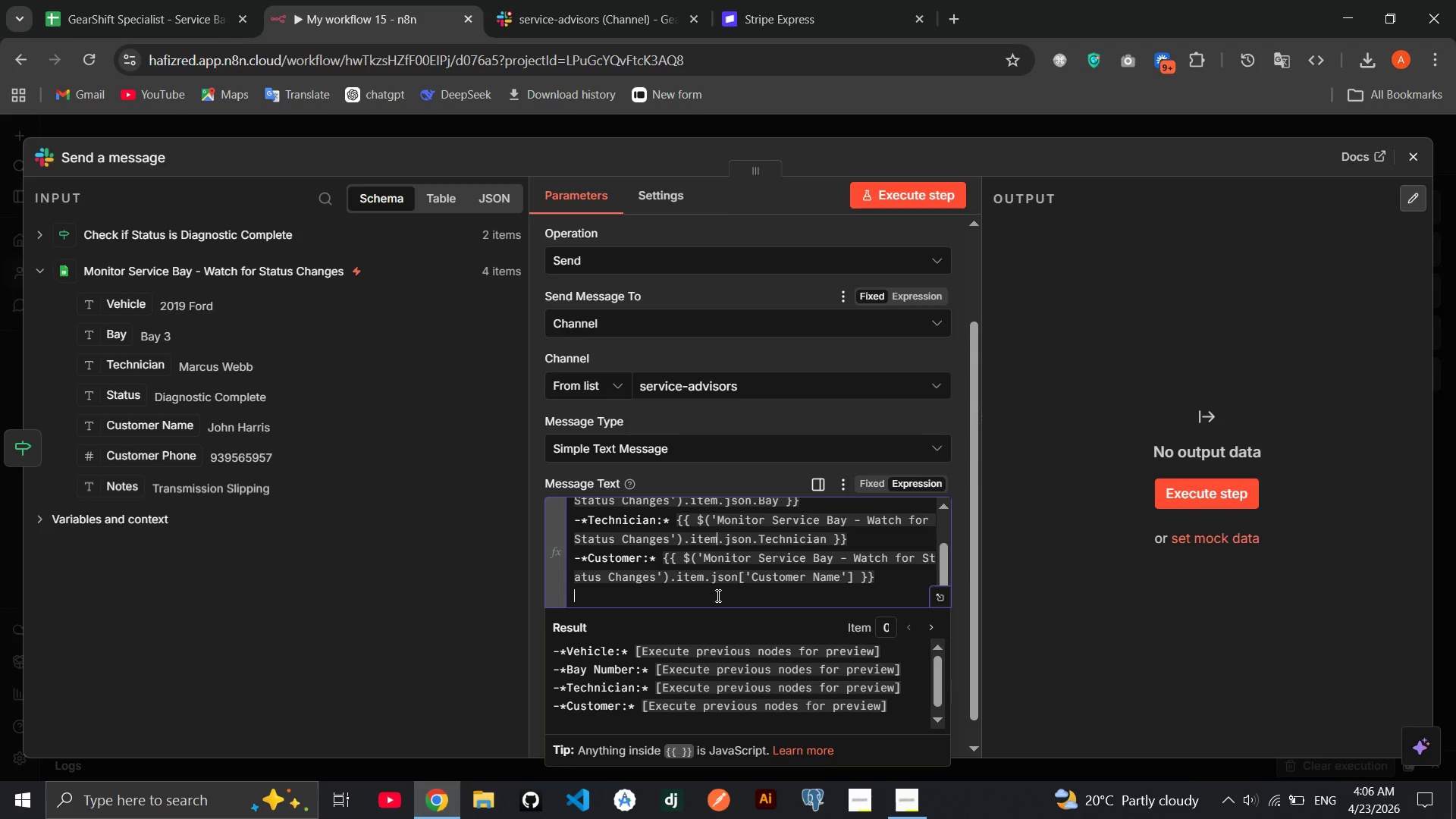 
type(**)
 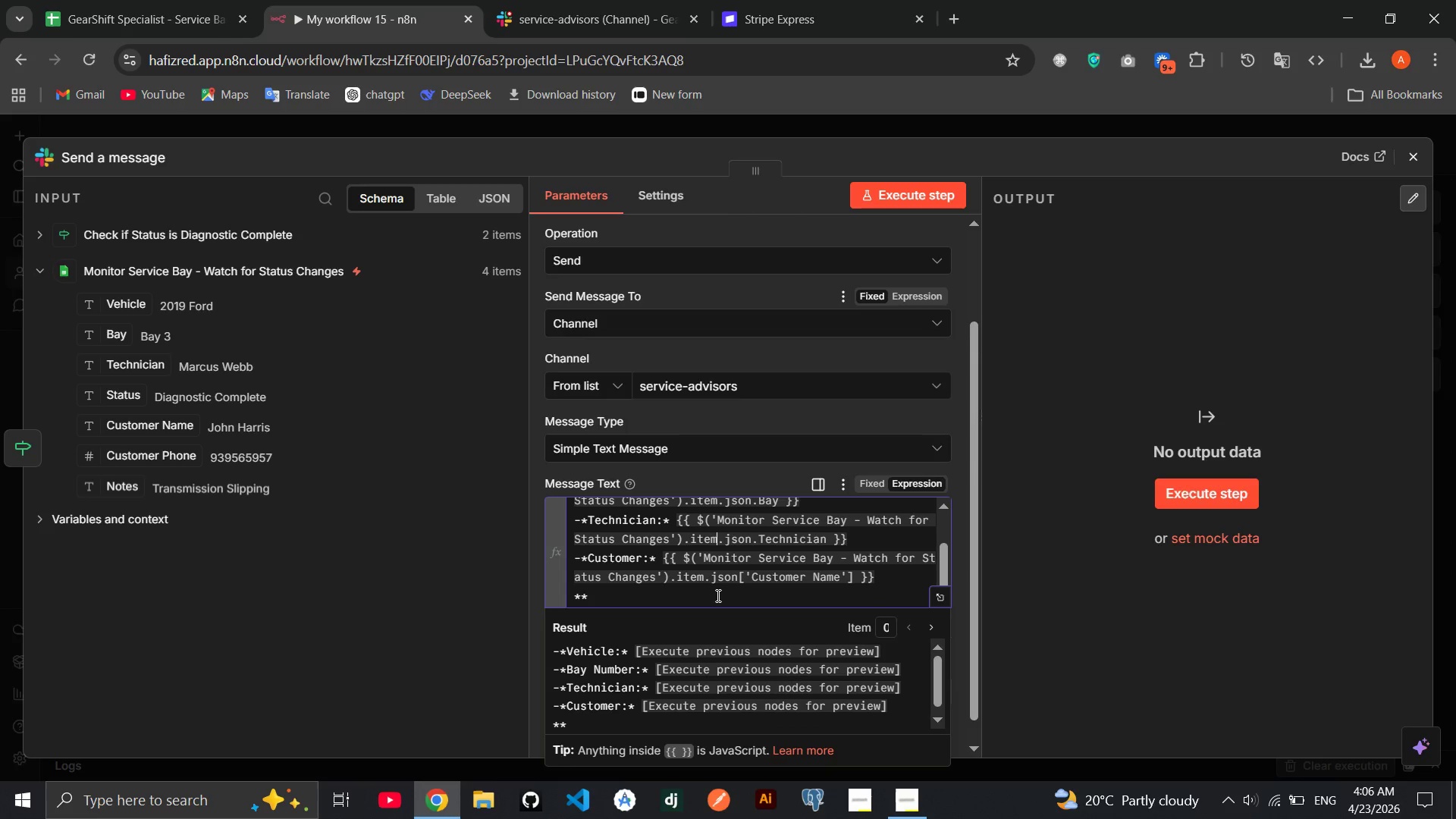 
key(ArrowLeft)
 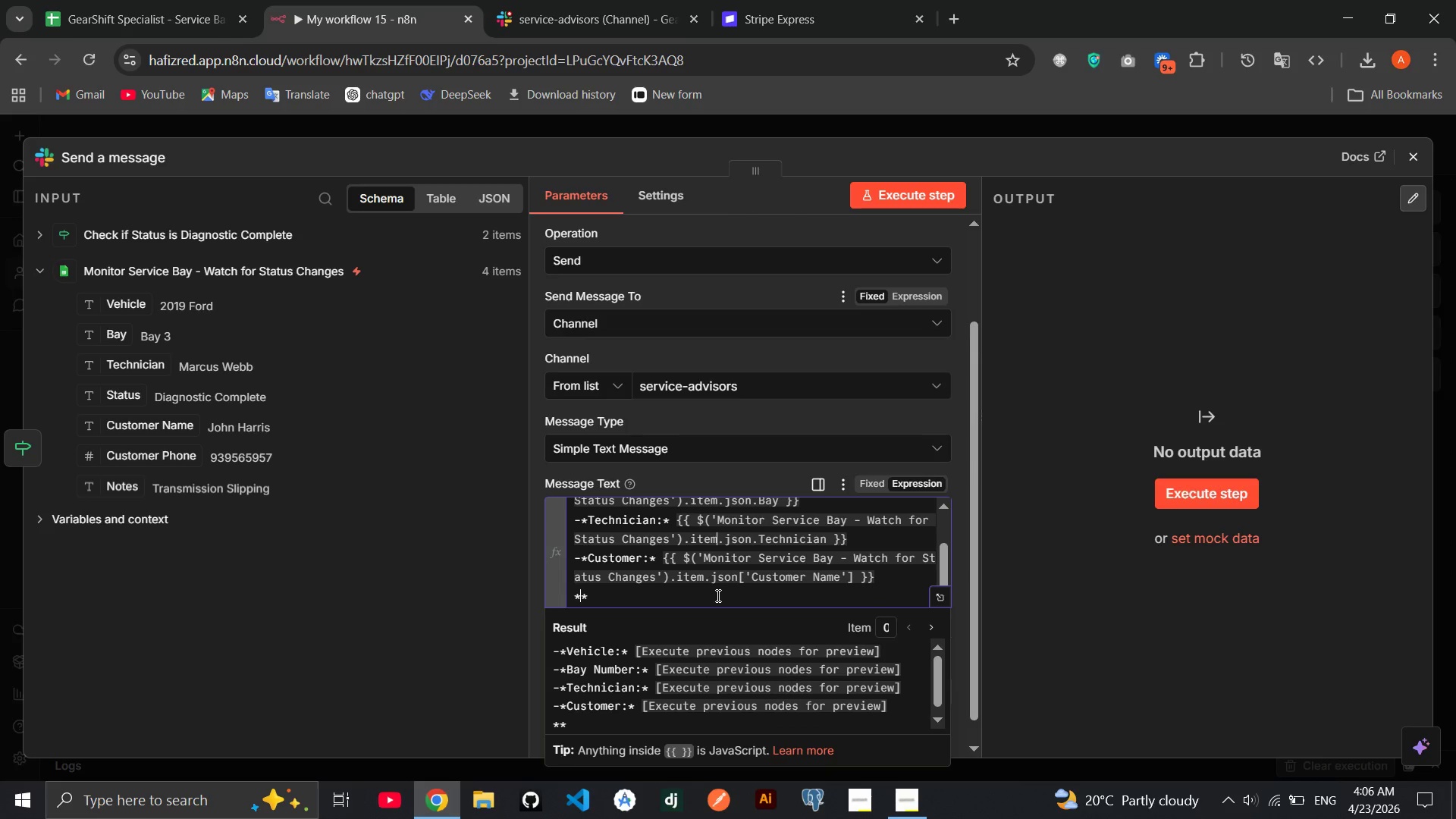 
key(ArrowLeft)
 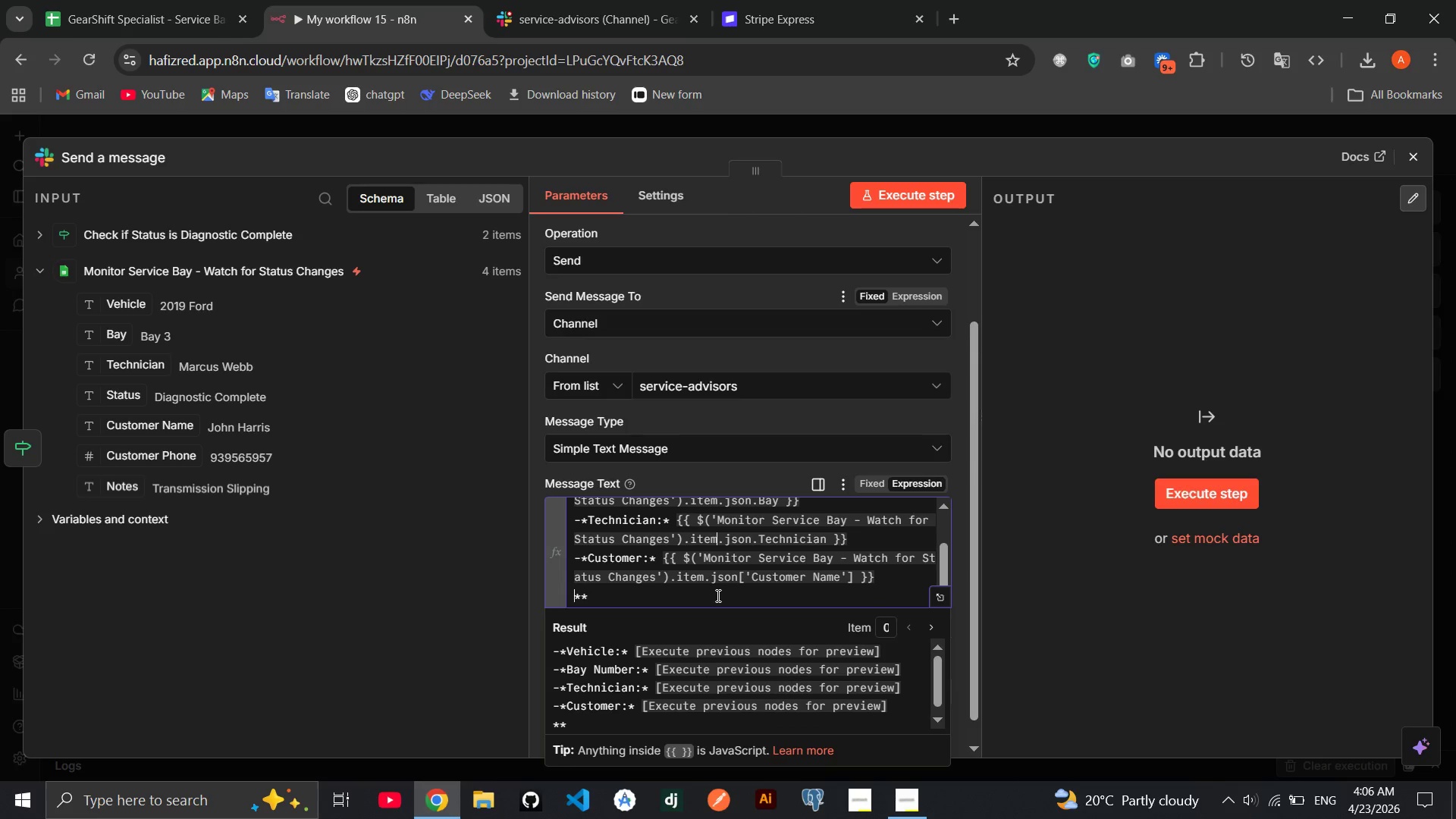 
key(Minus)
 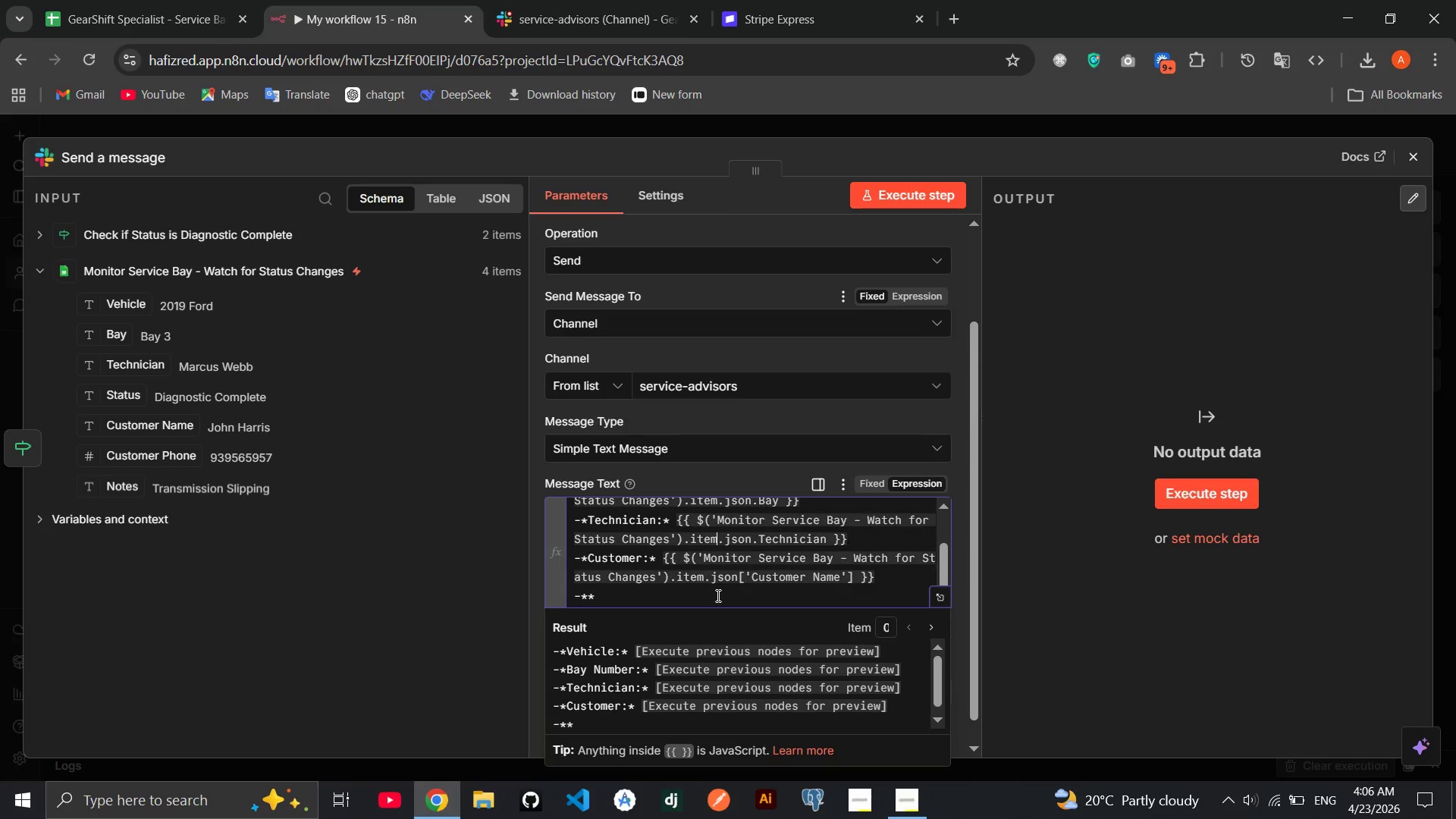 
key(ArrowRight)
 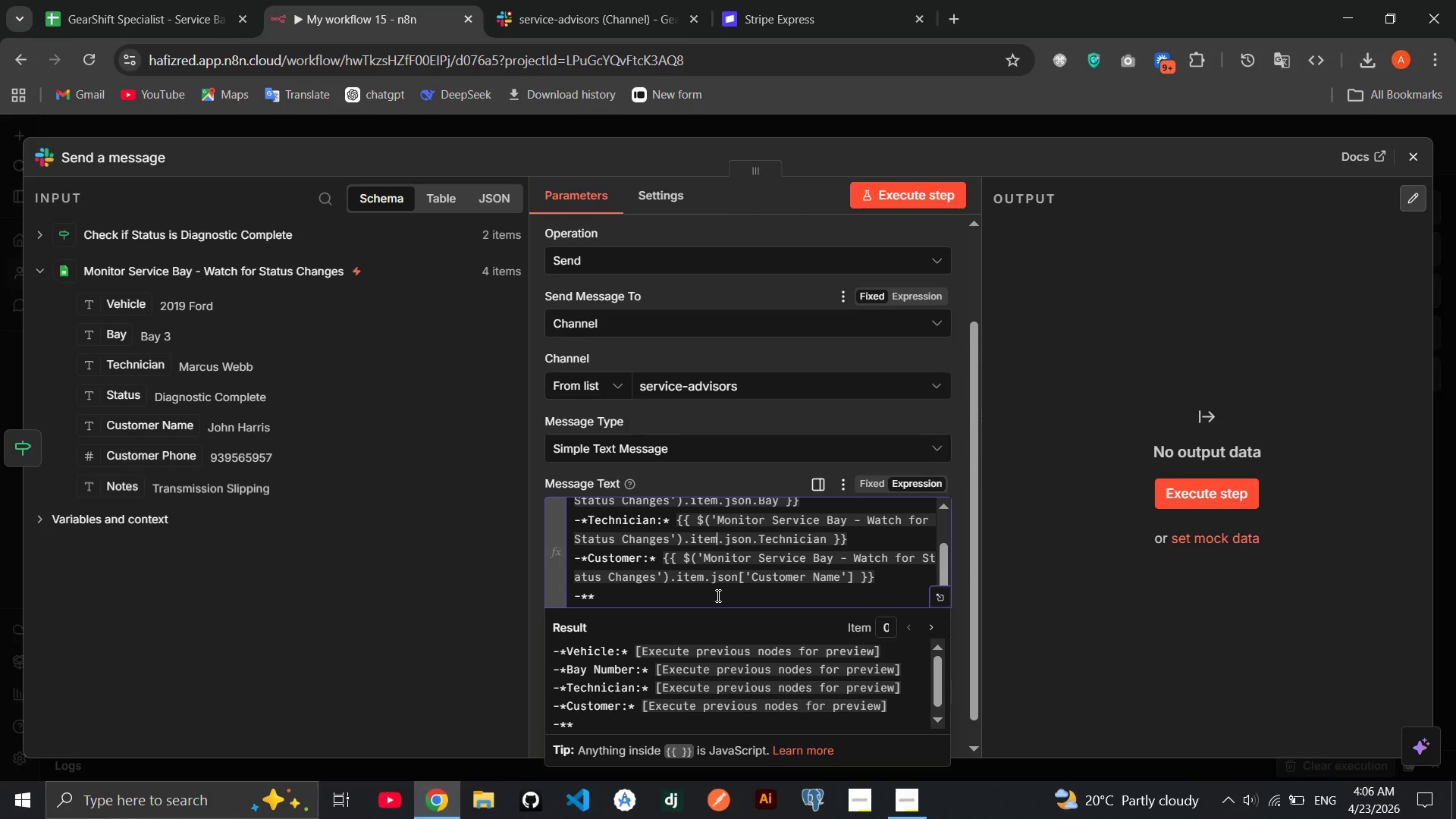 
type(cu)
key(Backspace)
key(Backspace)
type(Customer Phone:)
 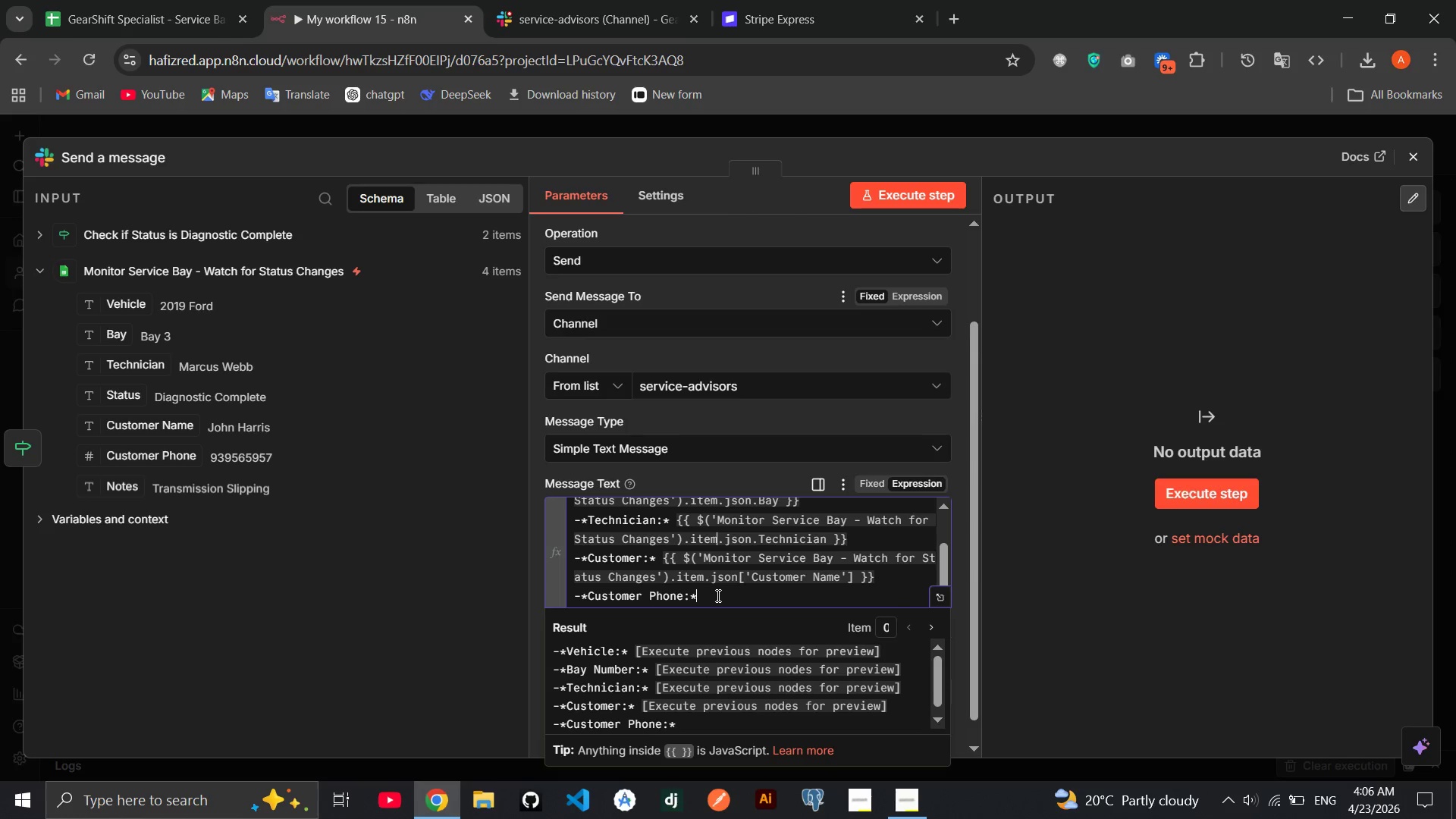 
 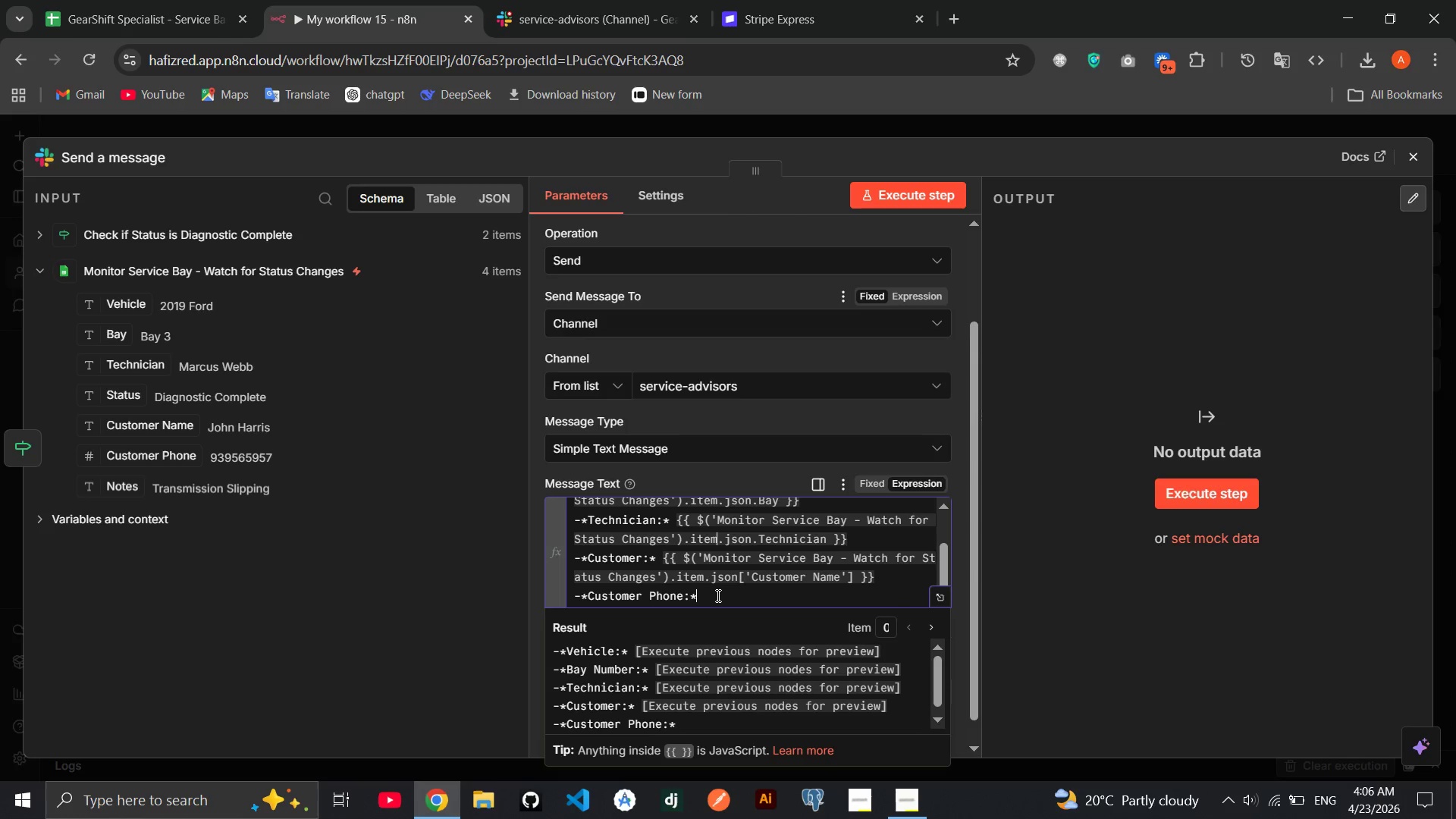 
key(ArrowRight)
 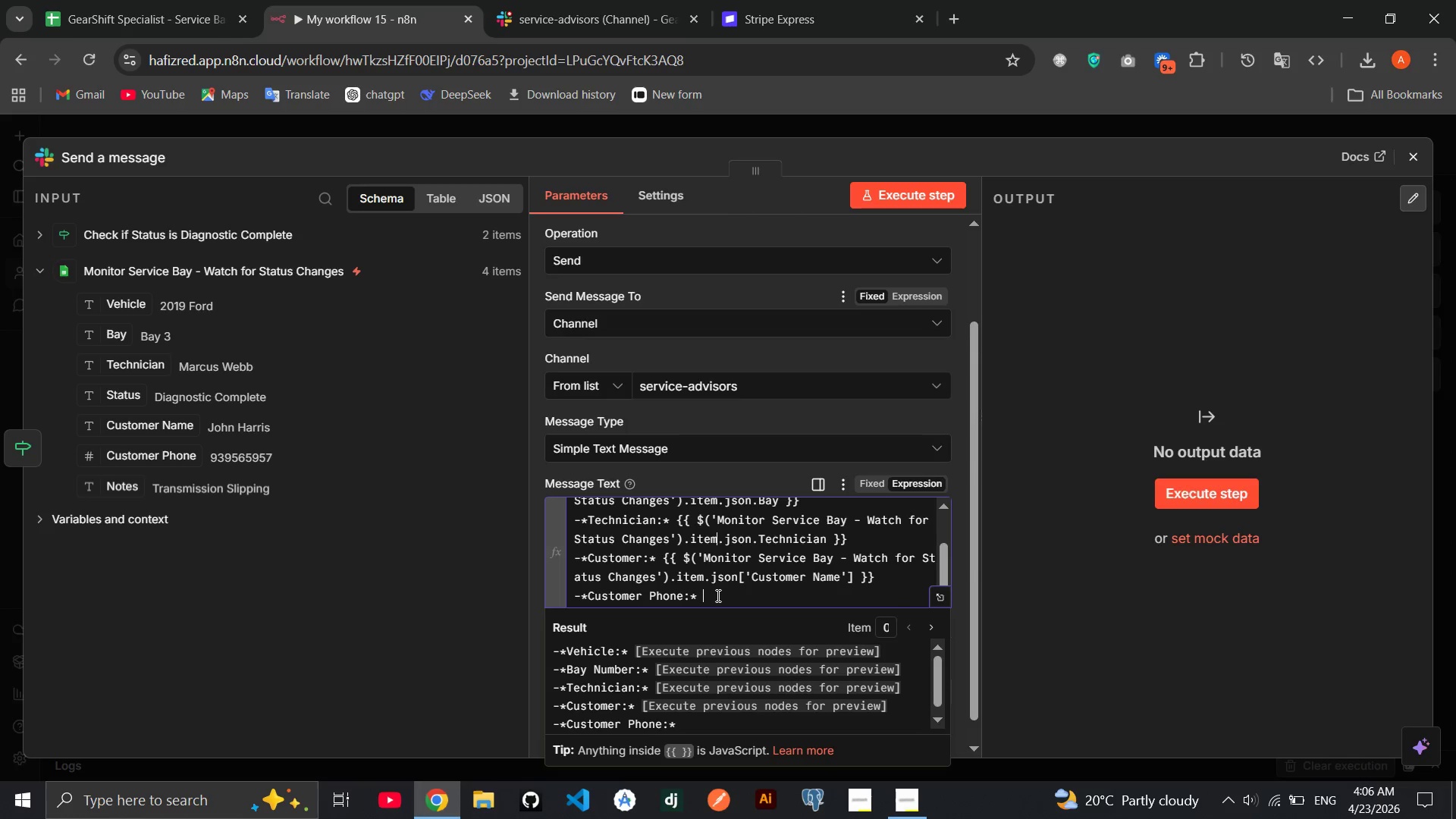 
key(Space)
 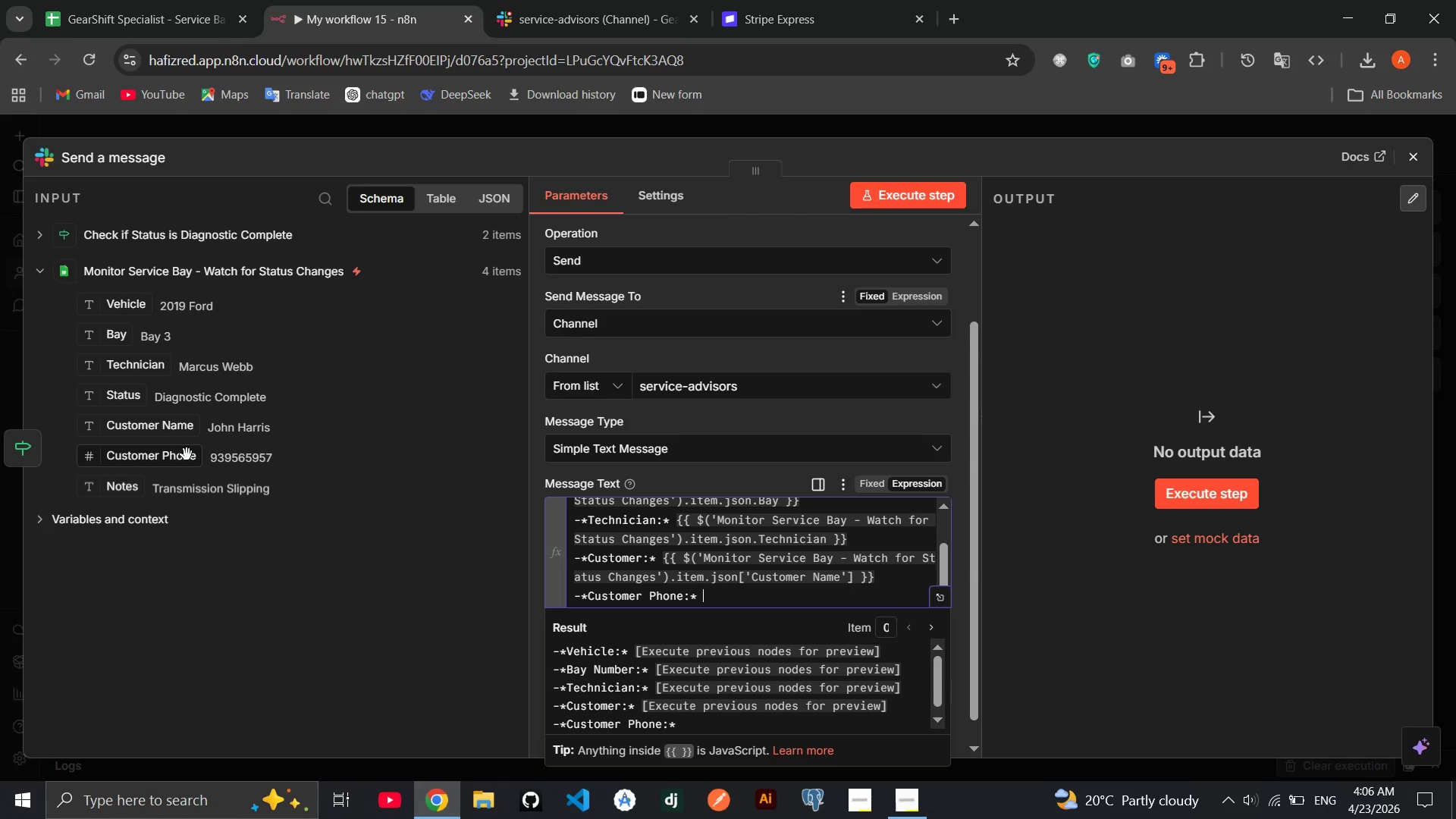 
left_click_drag(start_coordinate=[162, 459], to_coordinate=[738, 599])
 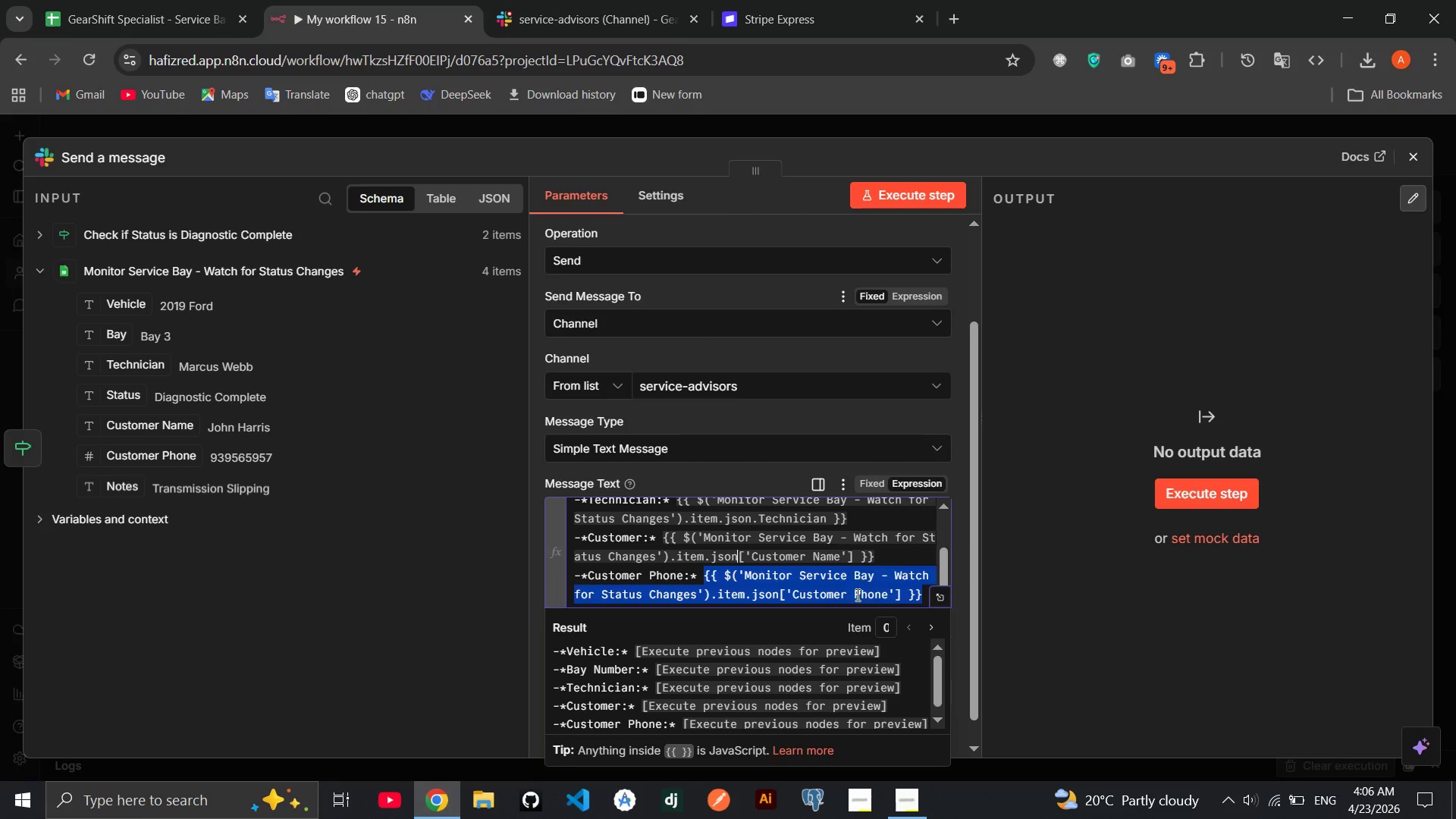 
left_click([908, 593])
 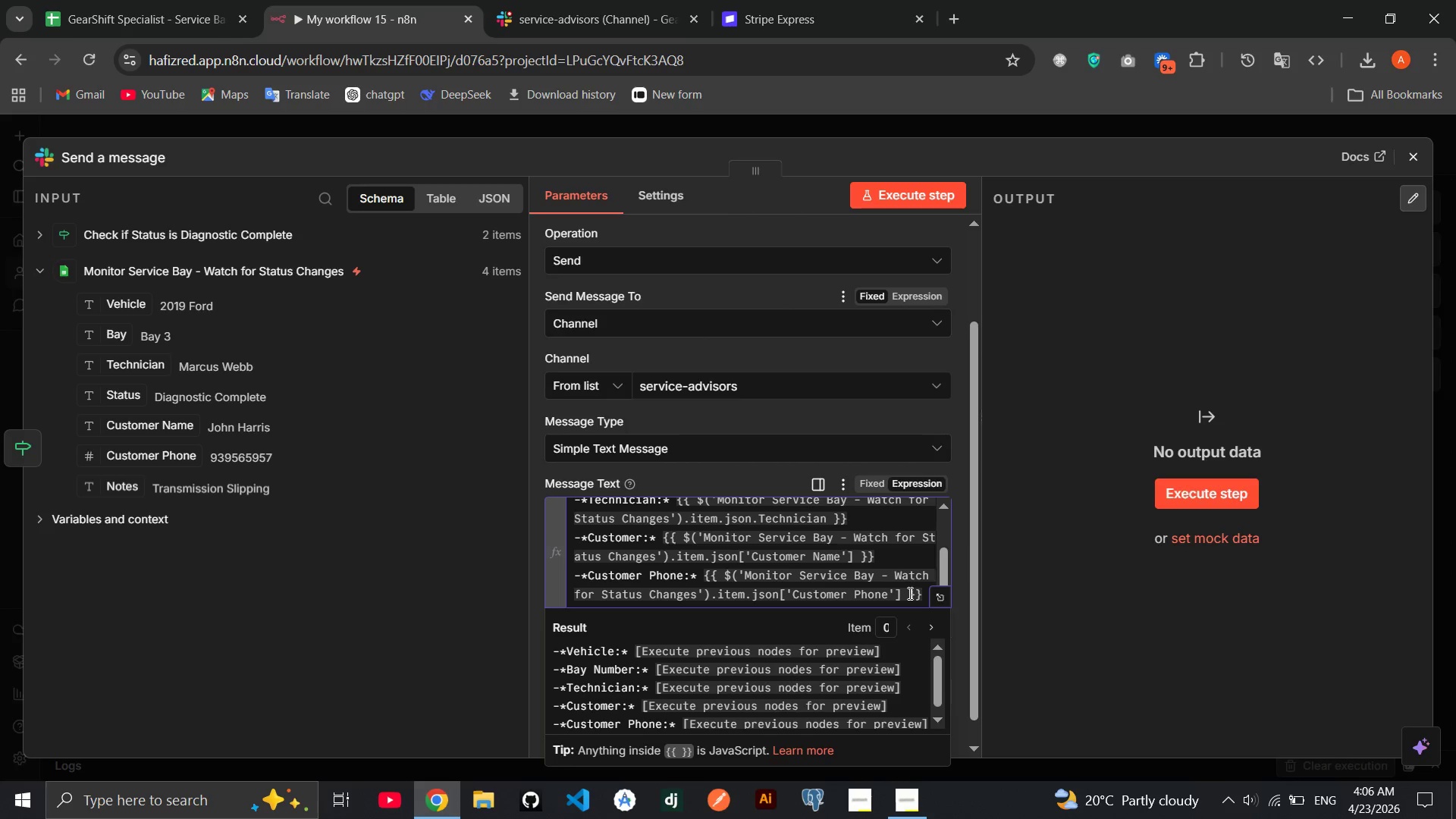 
key(ArrowRight)
 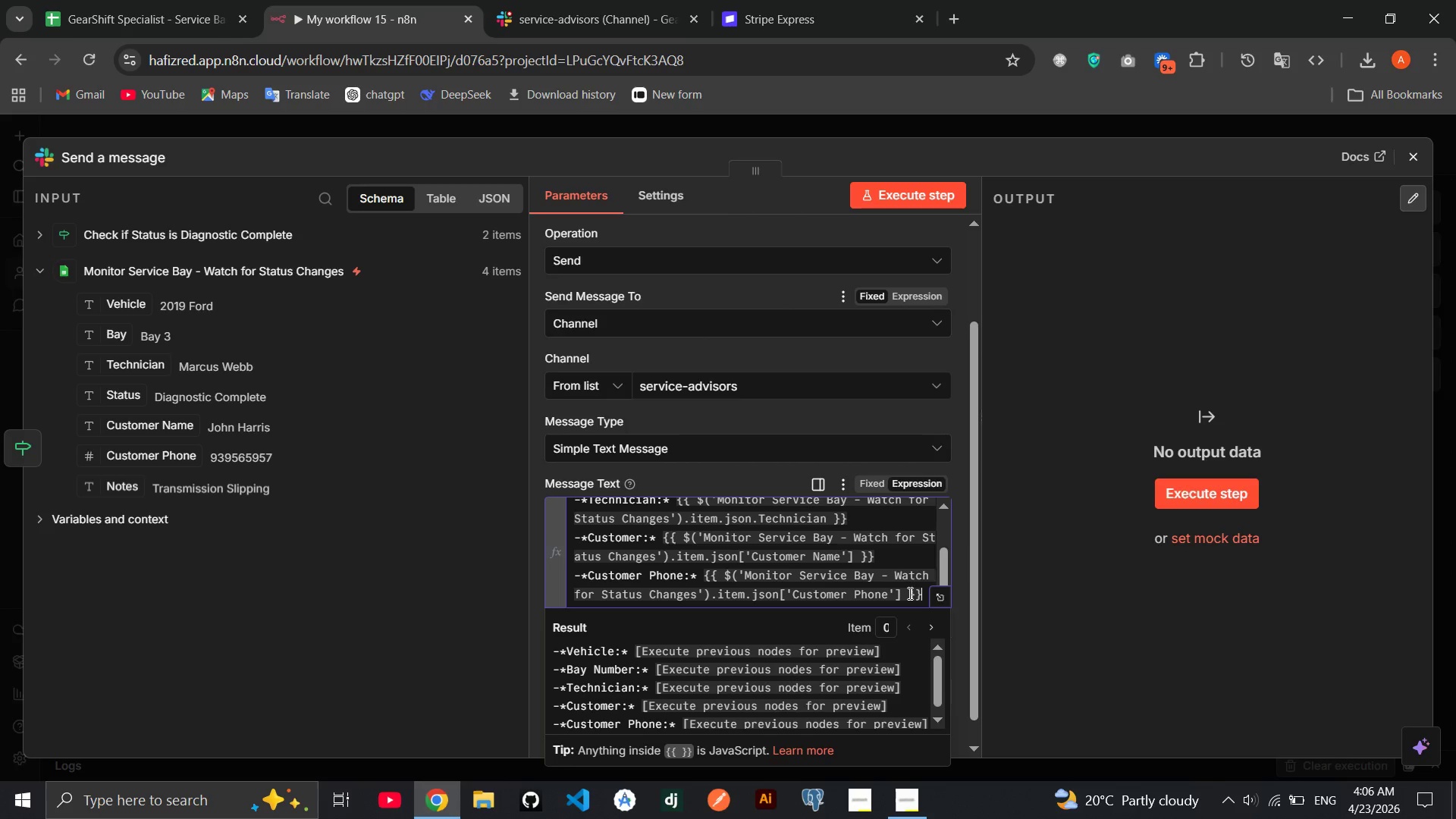 
key(ArrowRight)
 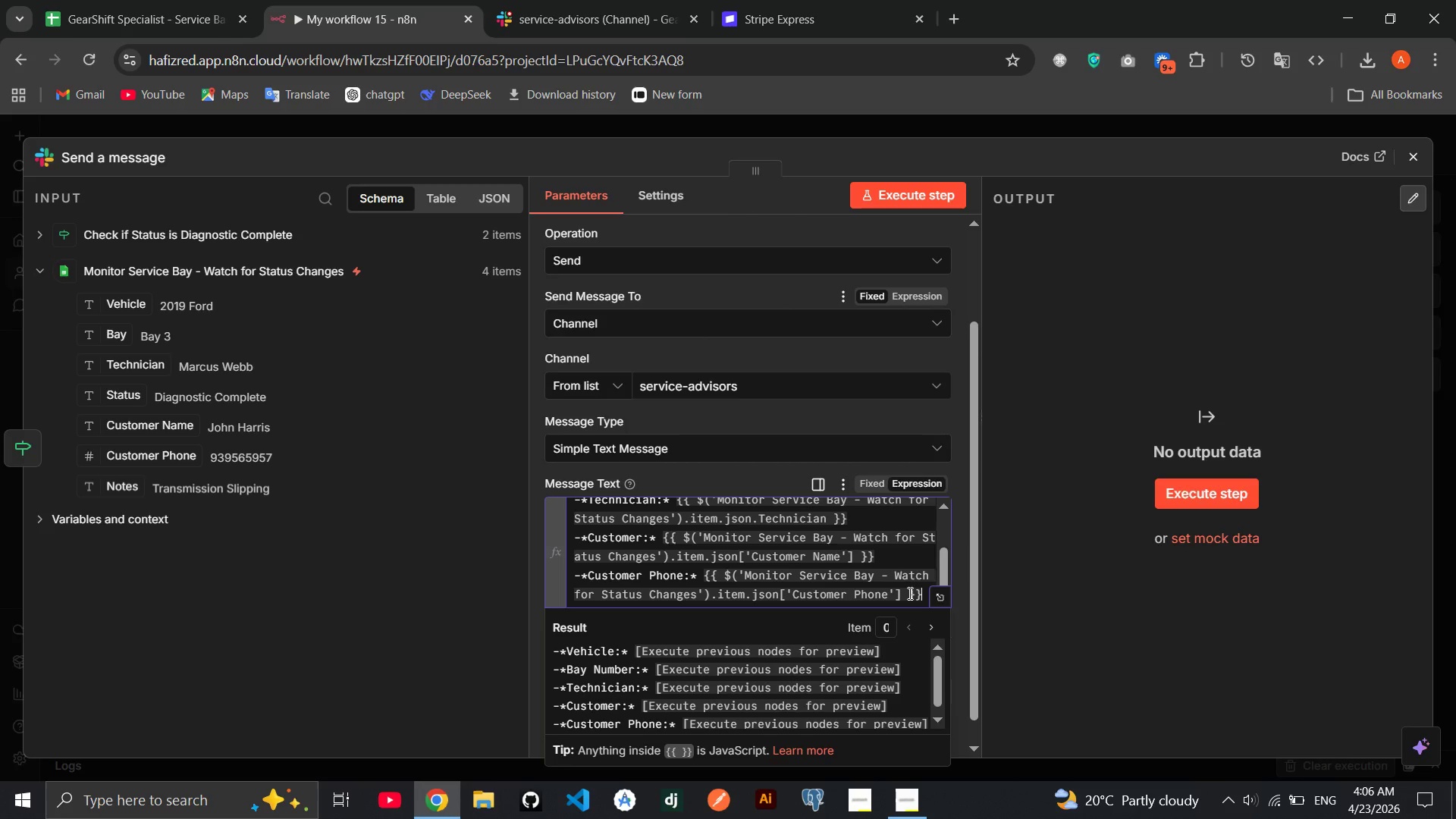 
key(ArrowRight)
 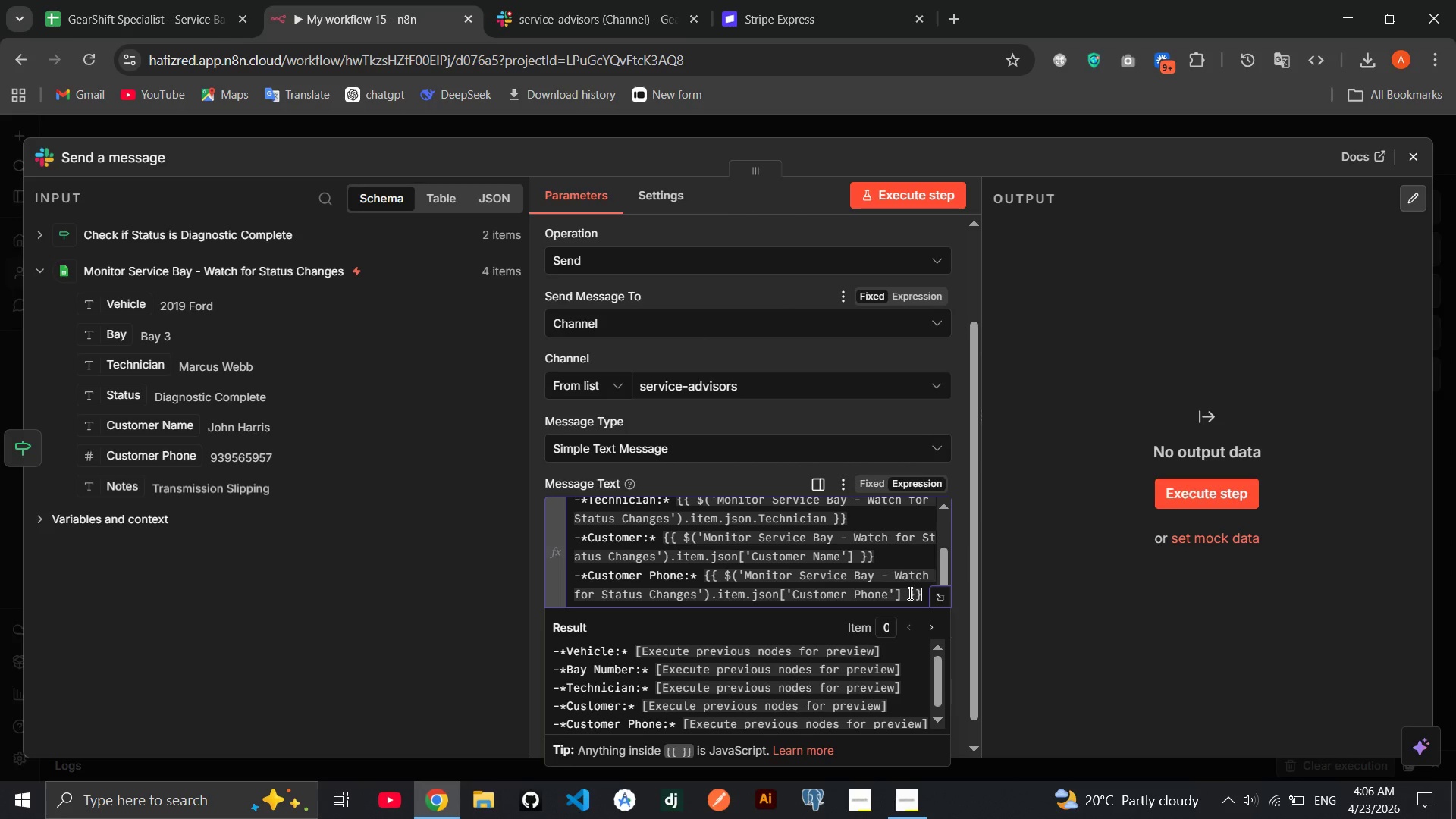 
key(ArrowRight)
 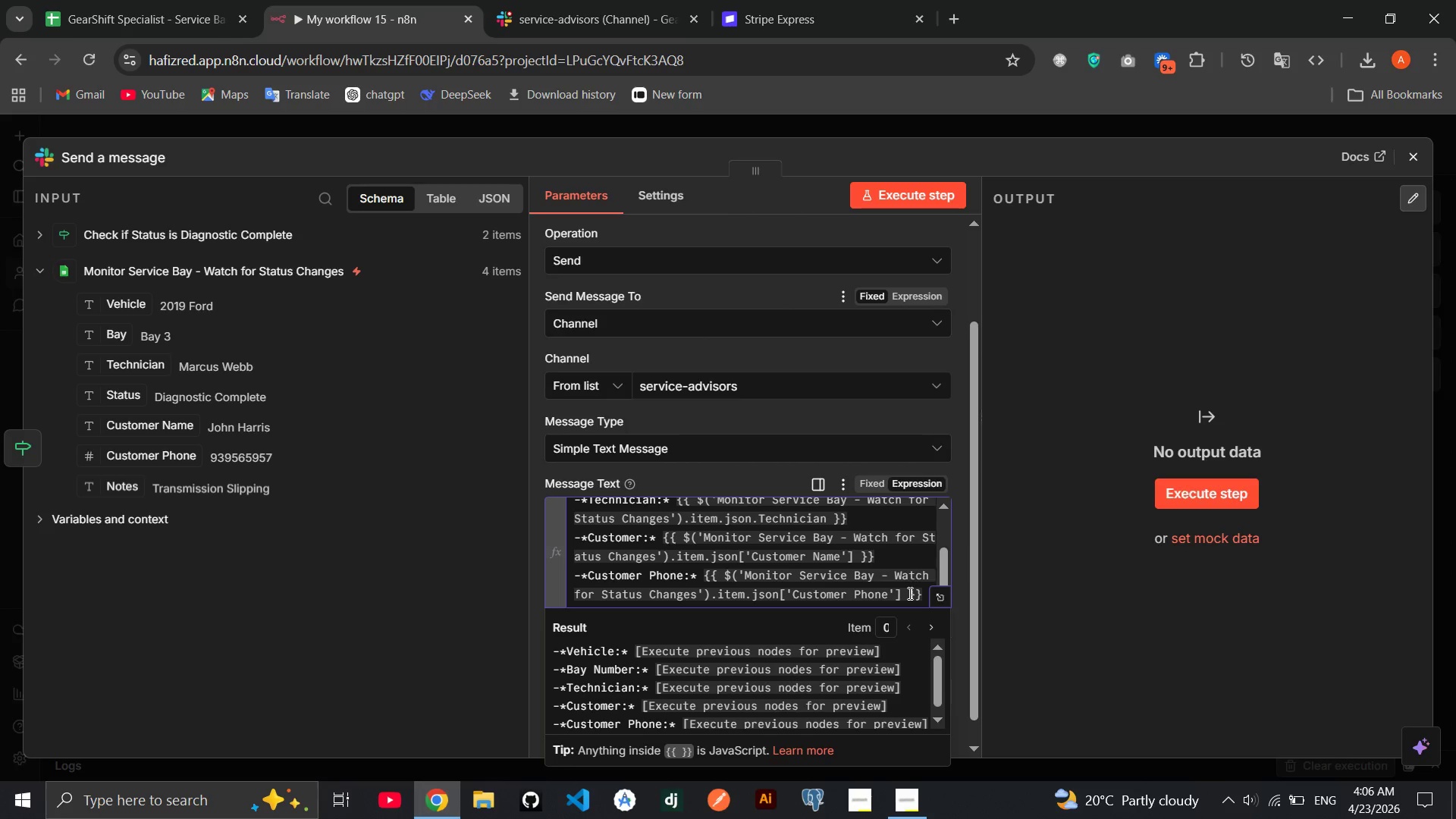 
key(Enter)
 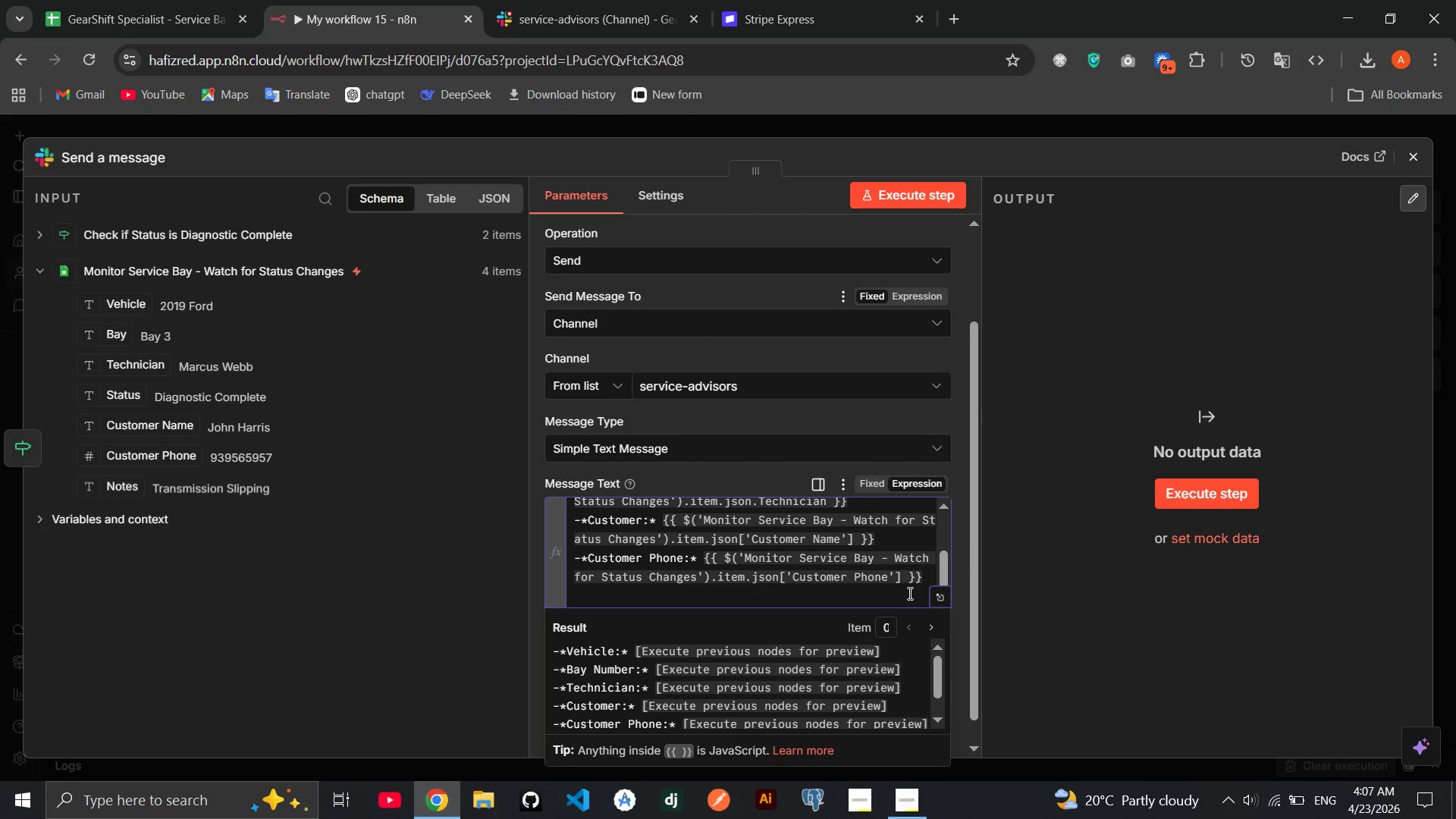 
type(-**)
 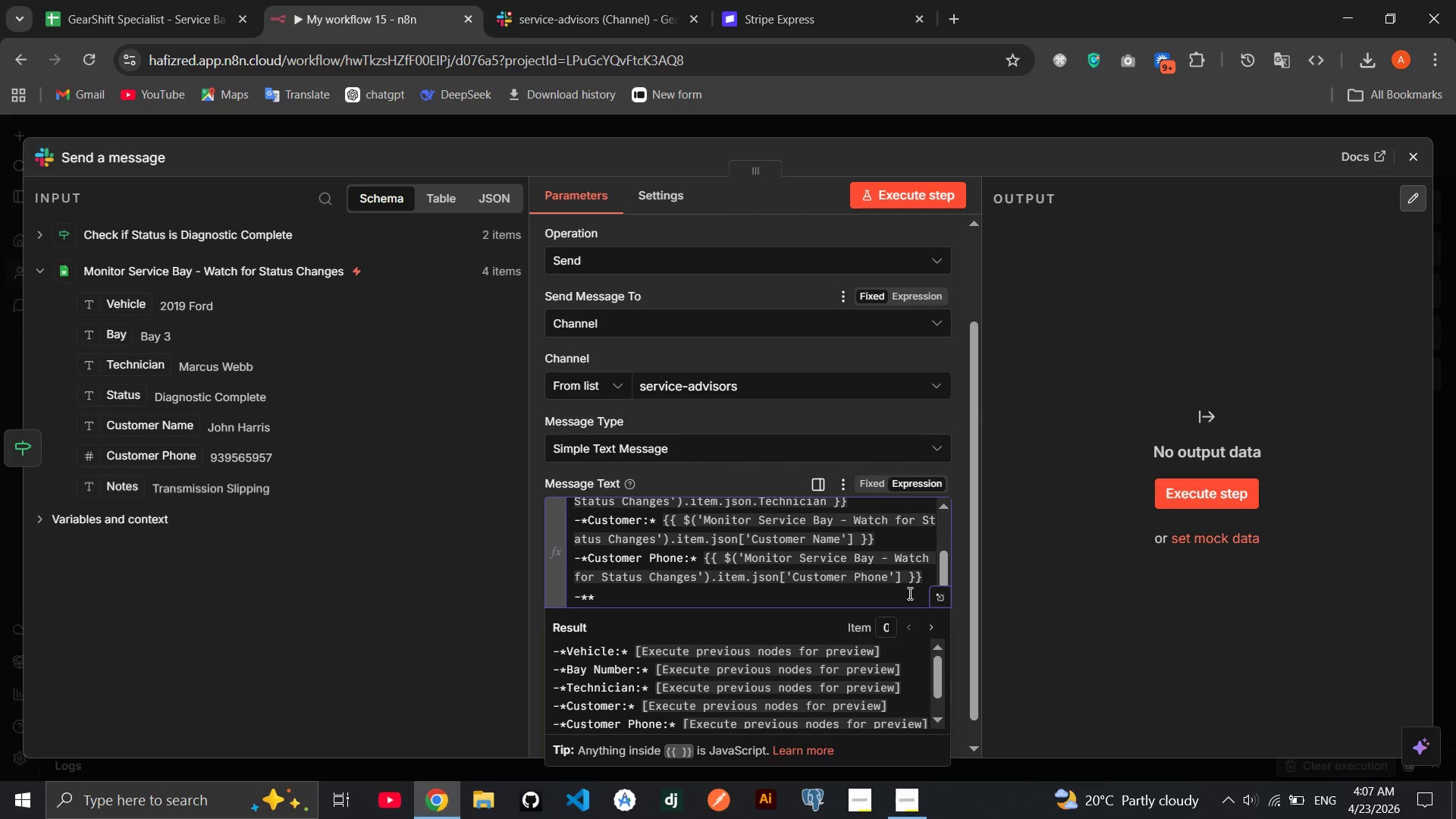 
key(ArrowLeft)
 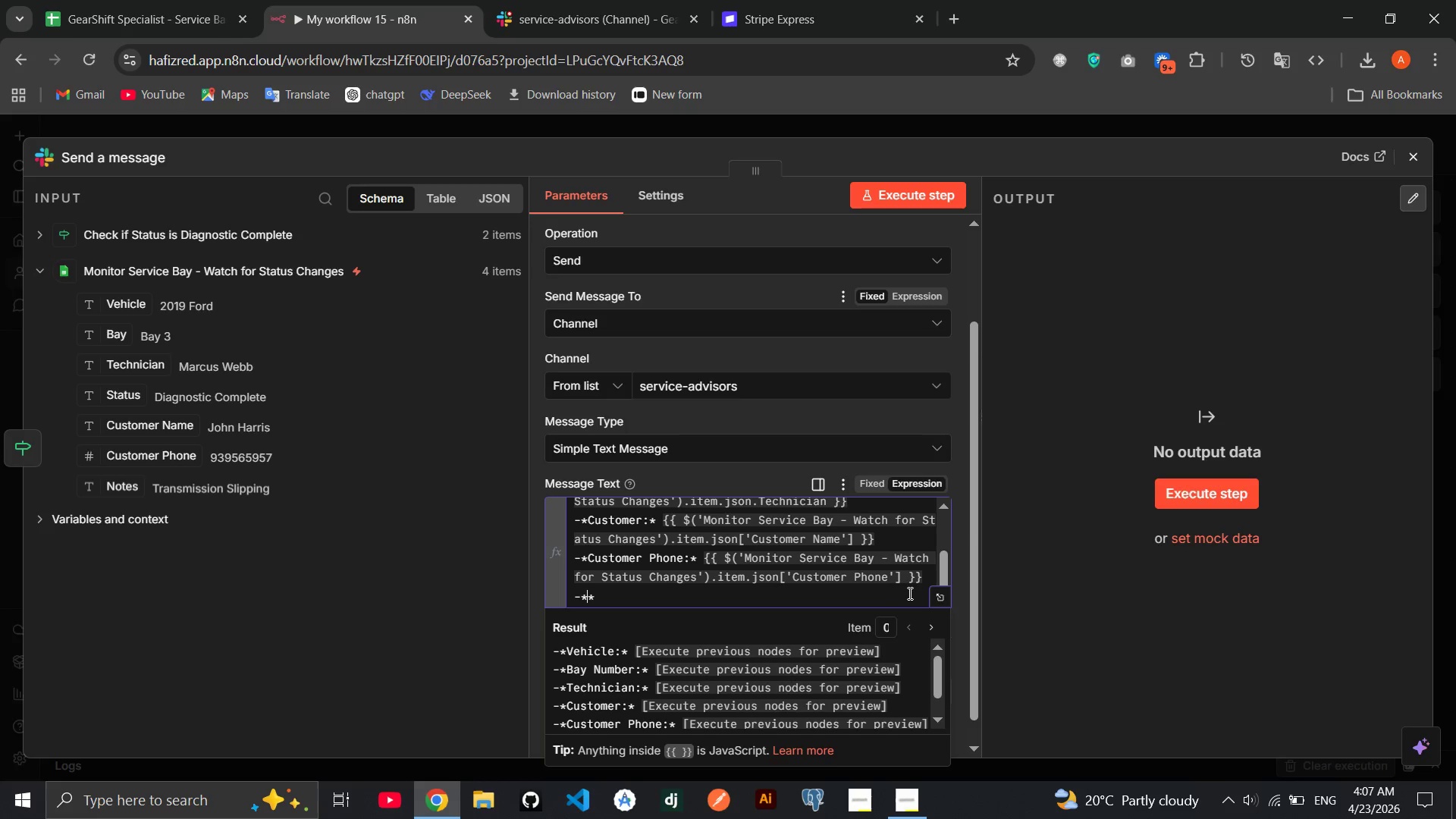 
type(Notes:)
 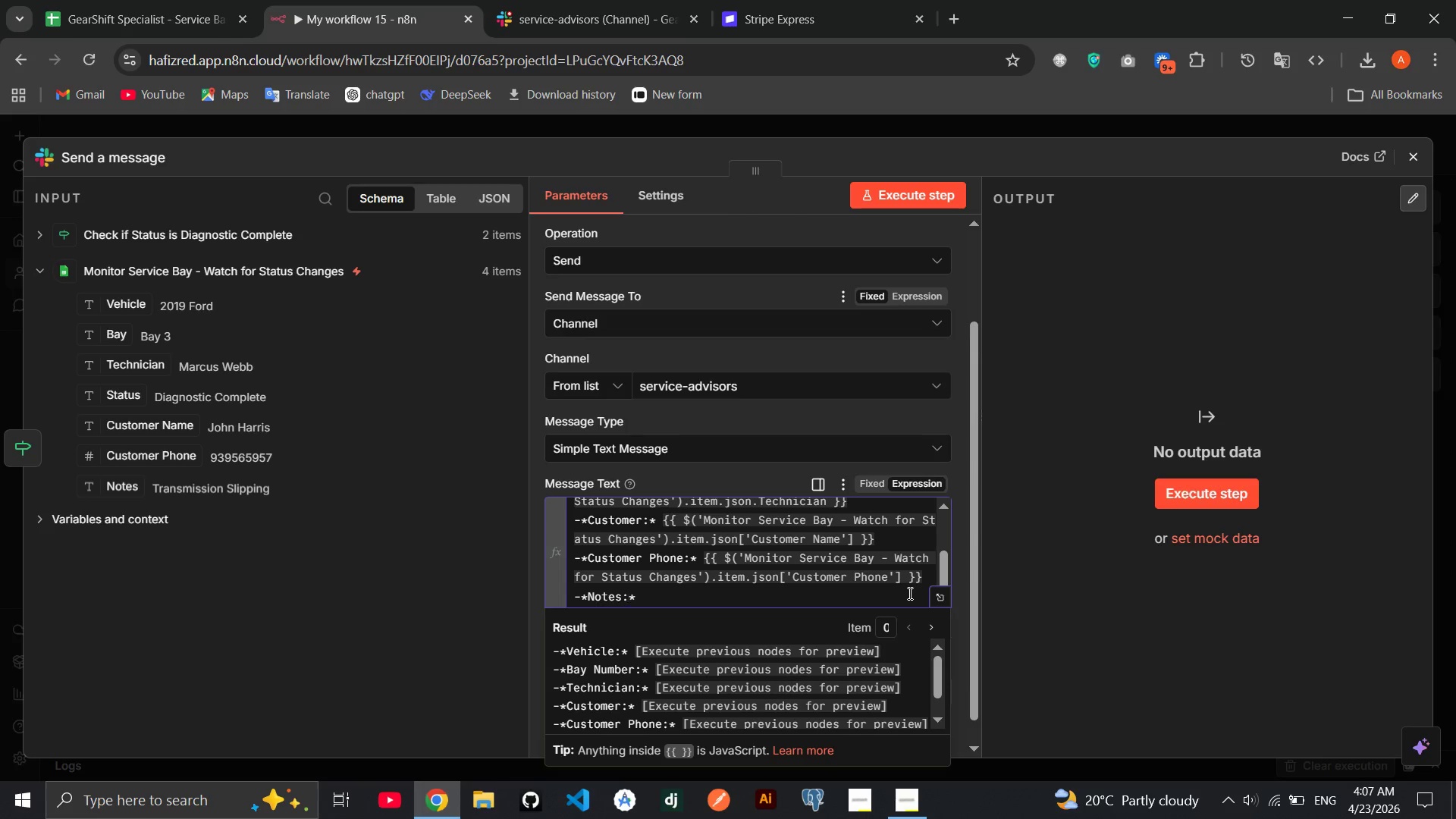 
key(ArrowRight)
 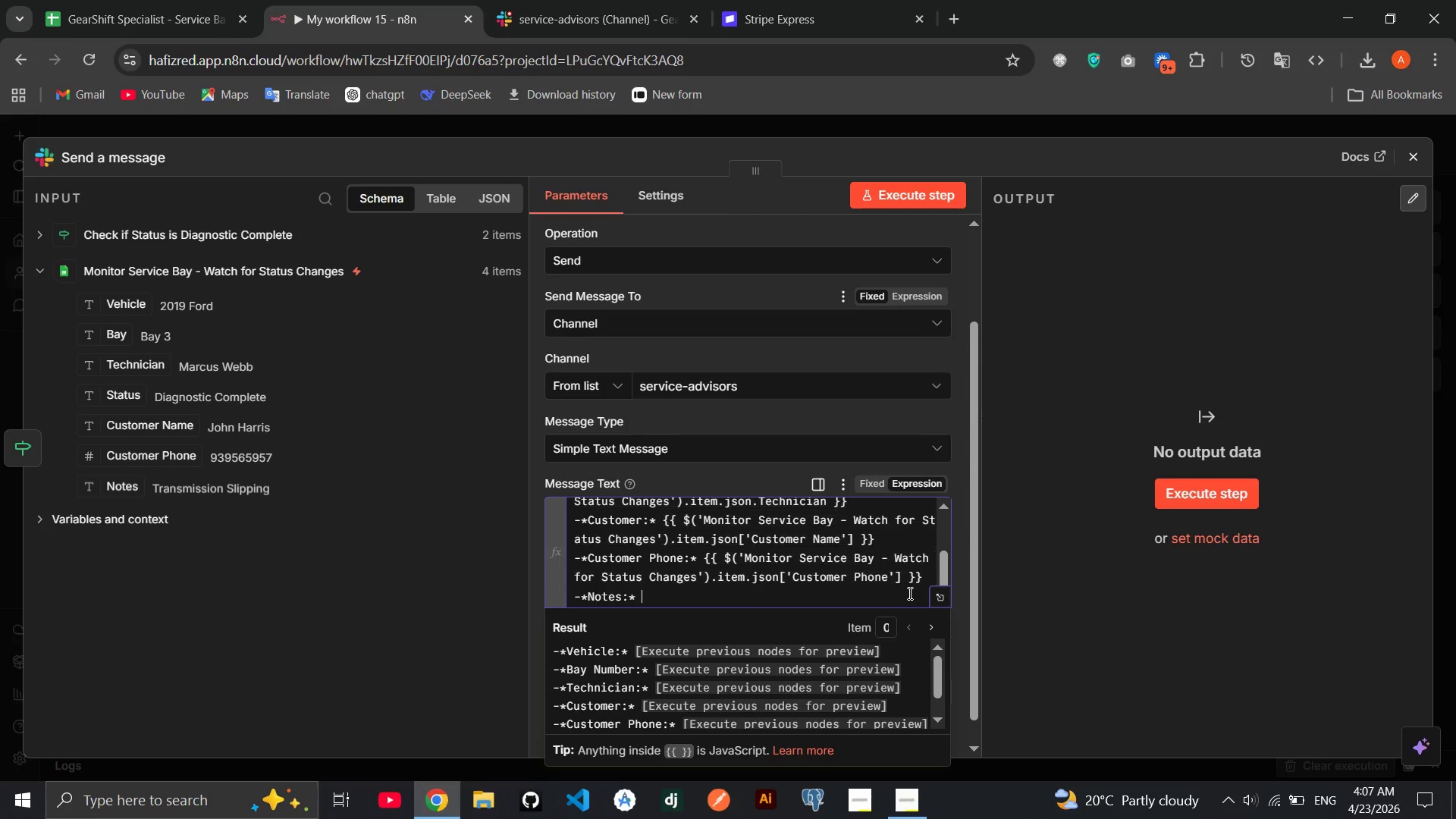 
key(Space)
 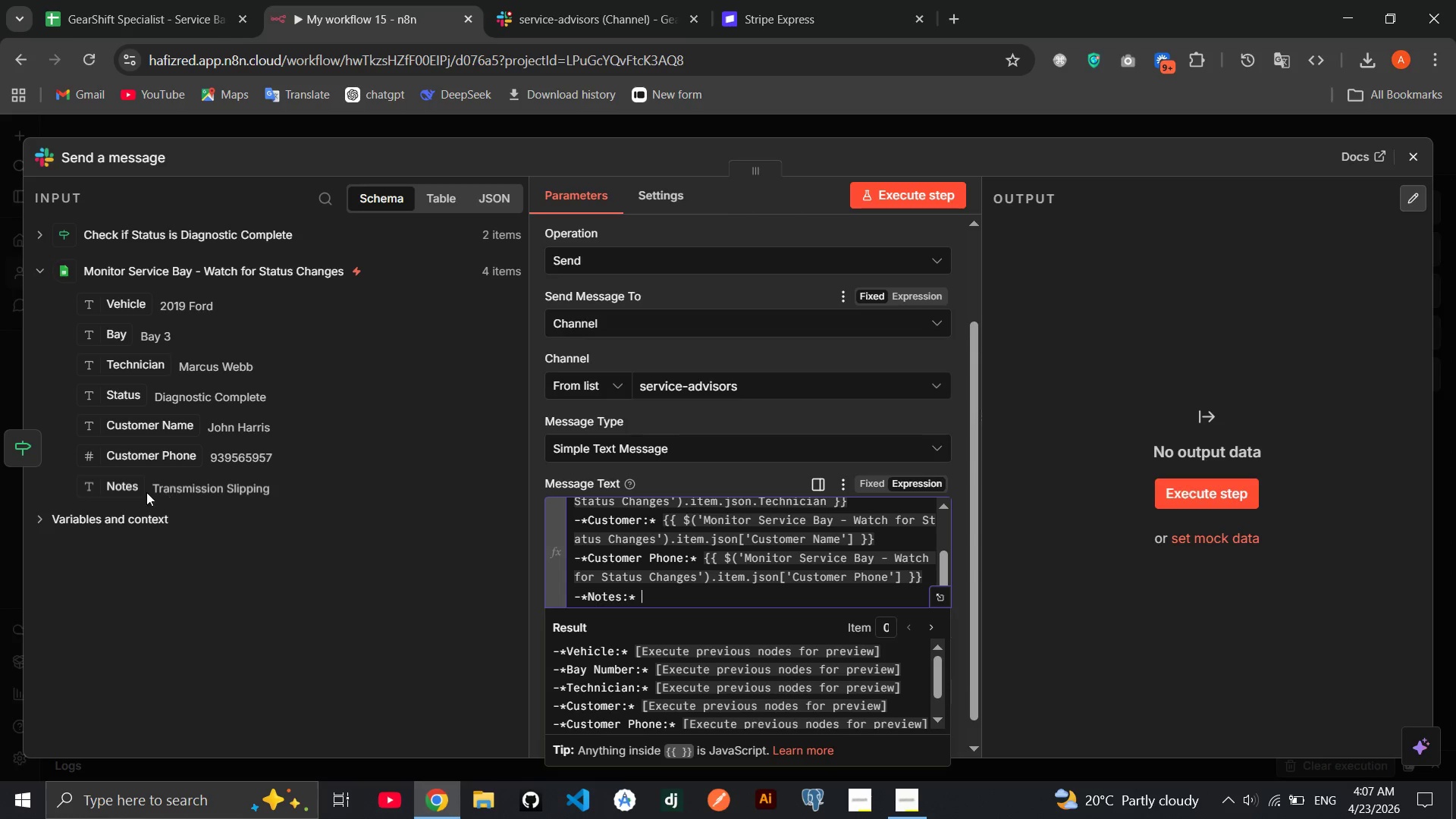 
left_click_drag(start_coordinate=[121, 485], to_coordinate=[711, 606])
 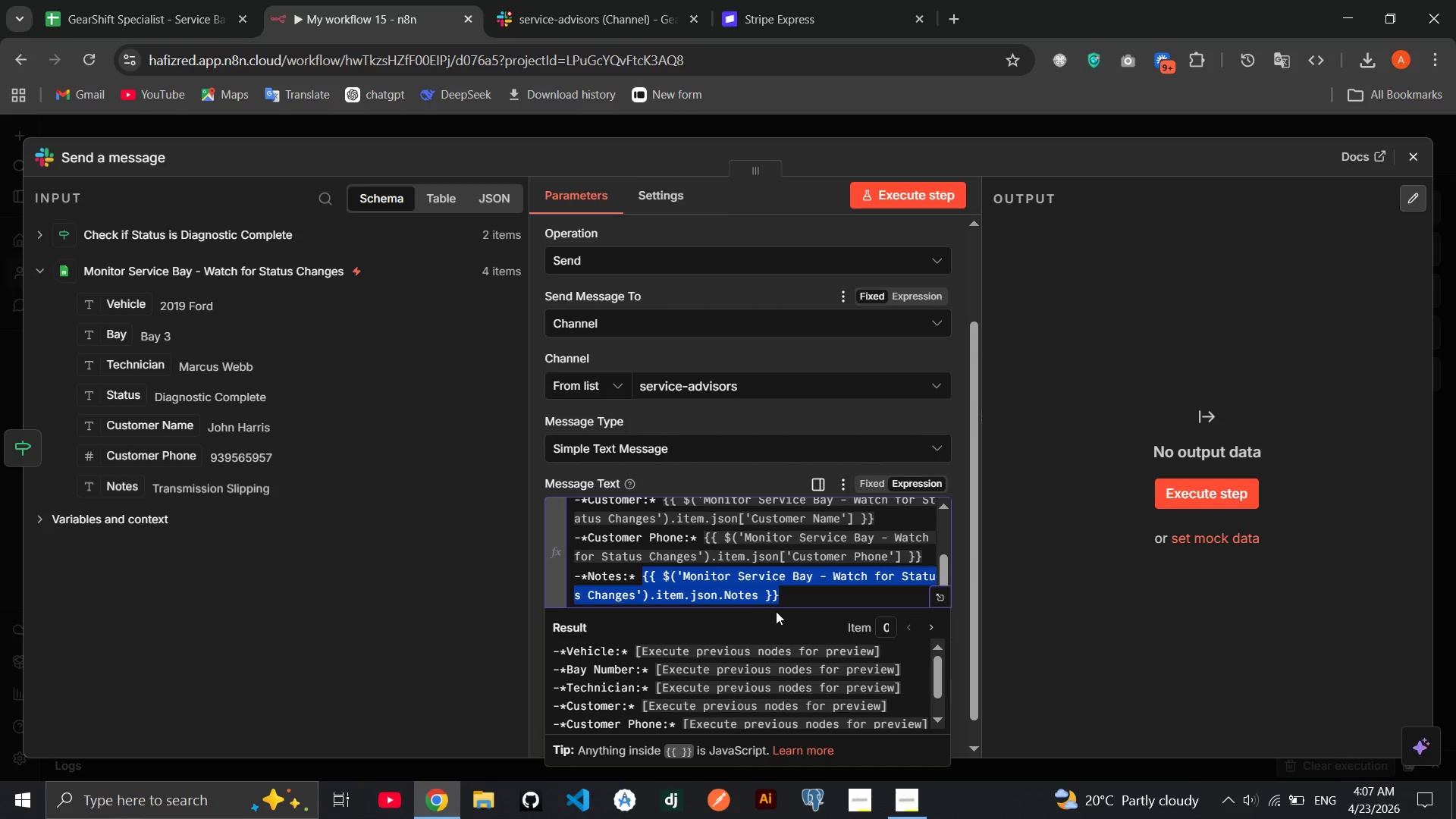 
left_click([798, 598])
 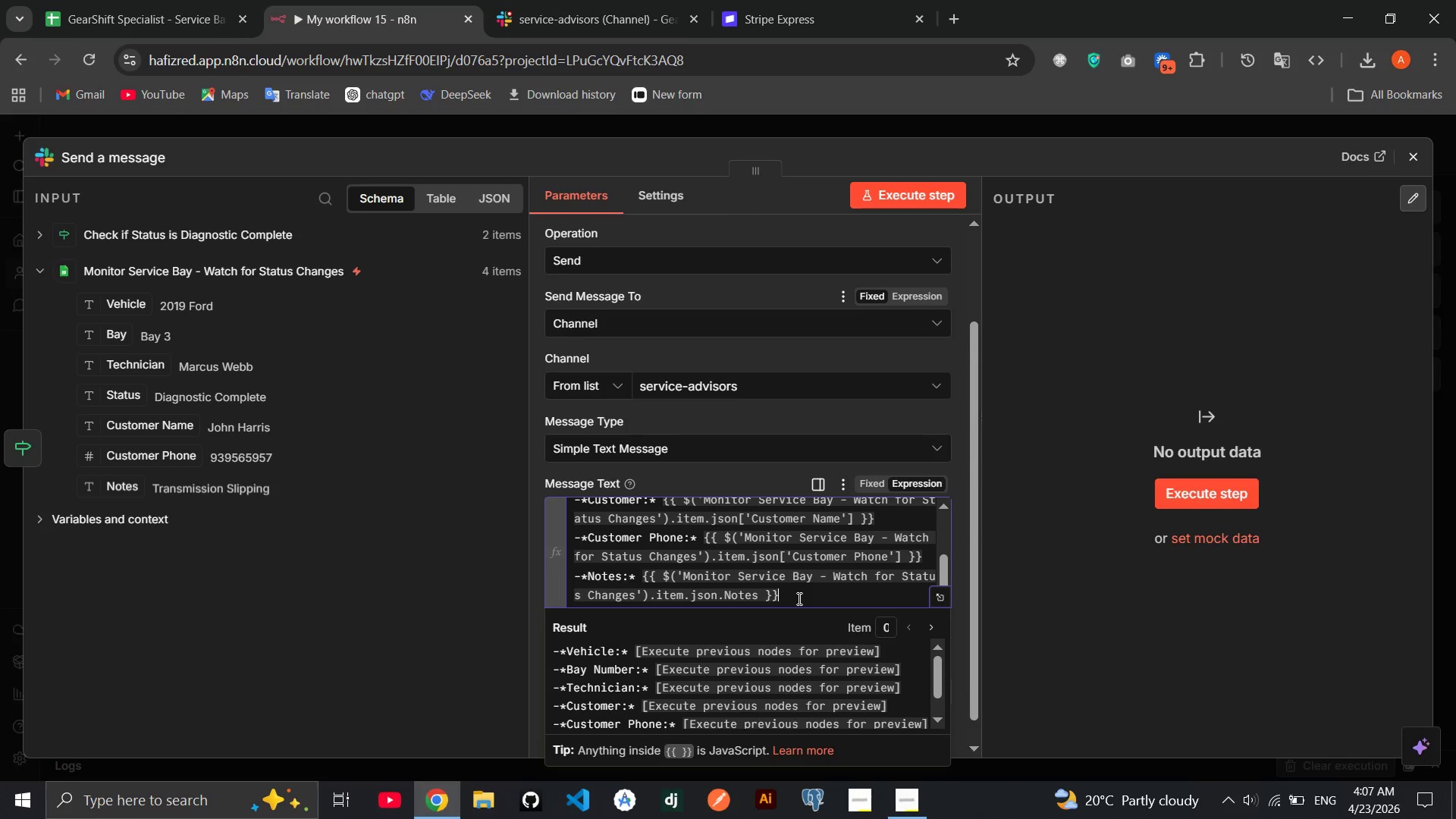 
key(Enter)
 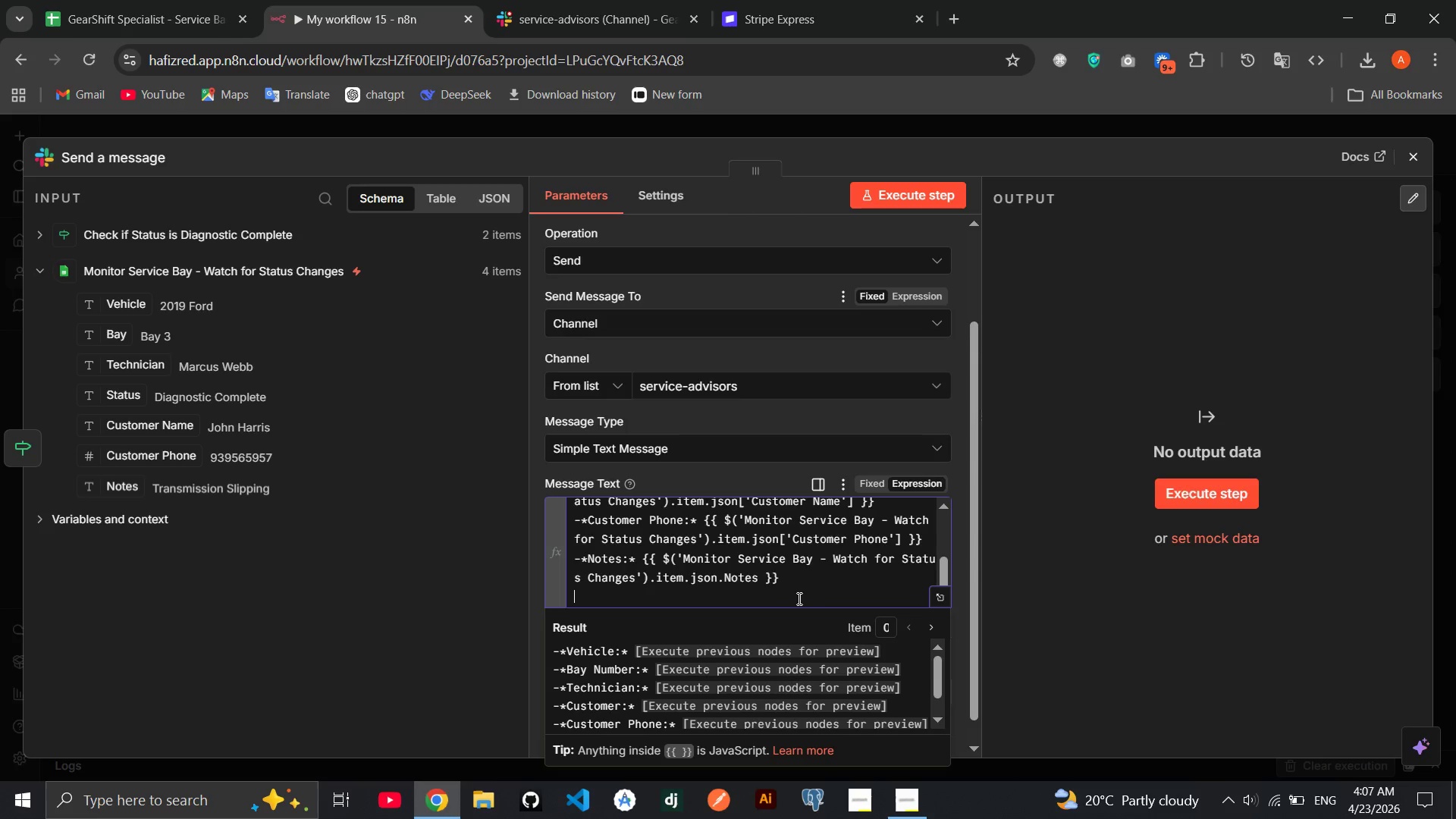 
key(Enter)
 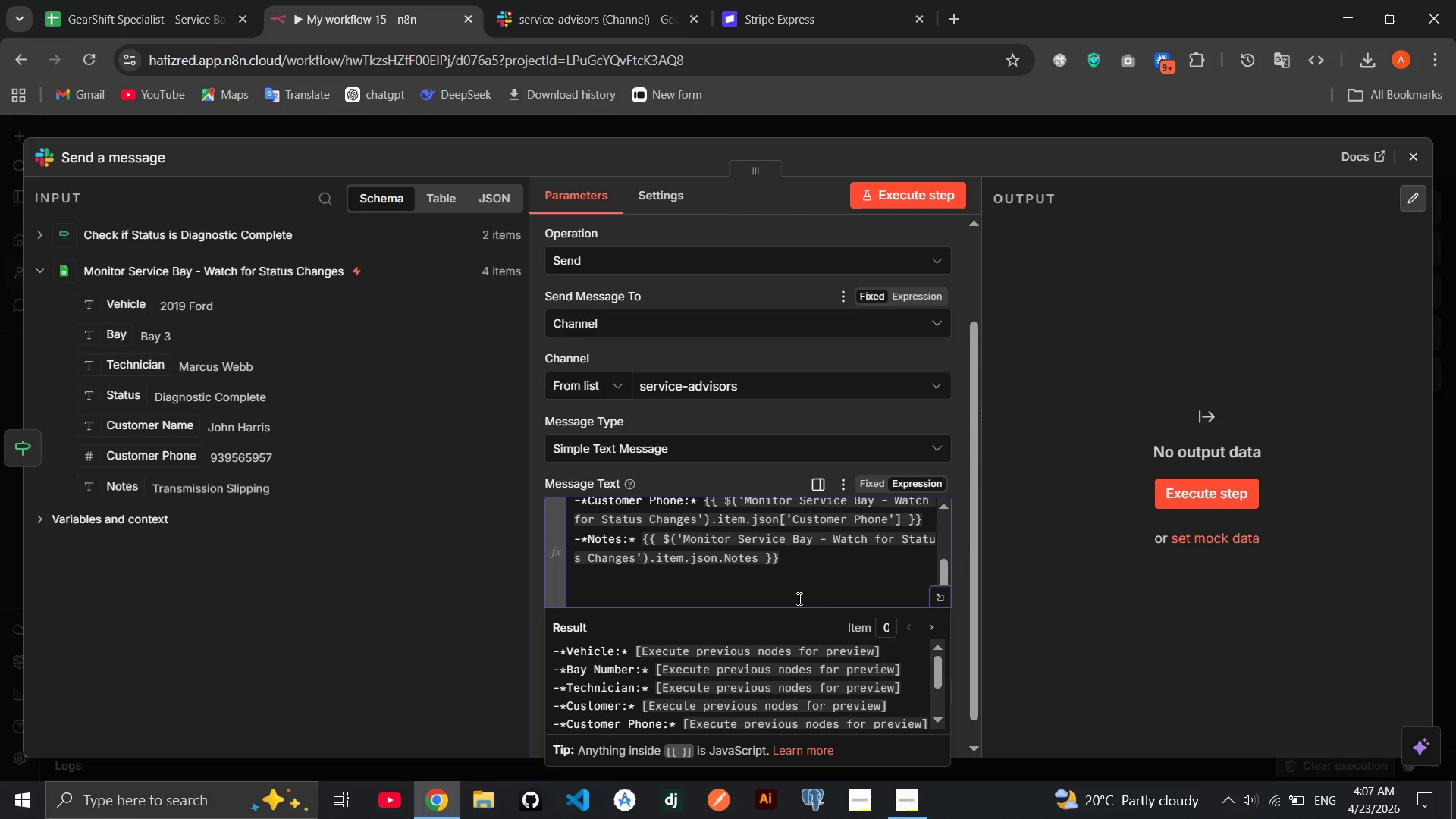 
type(-> Please contact )
 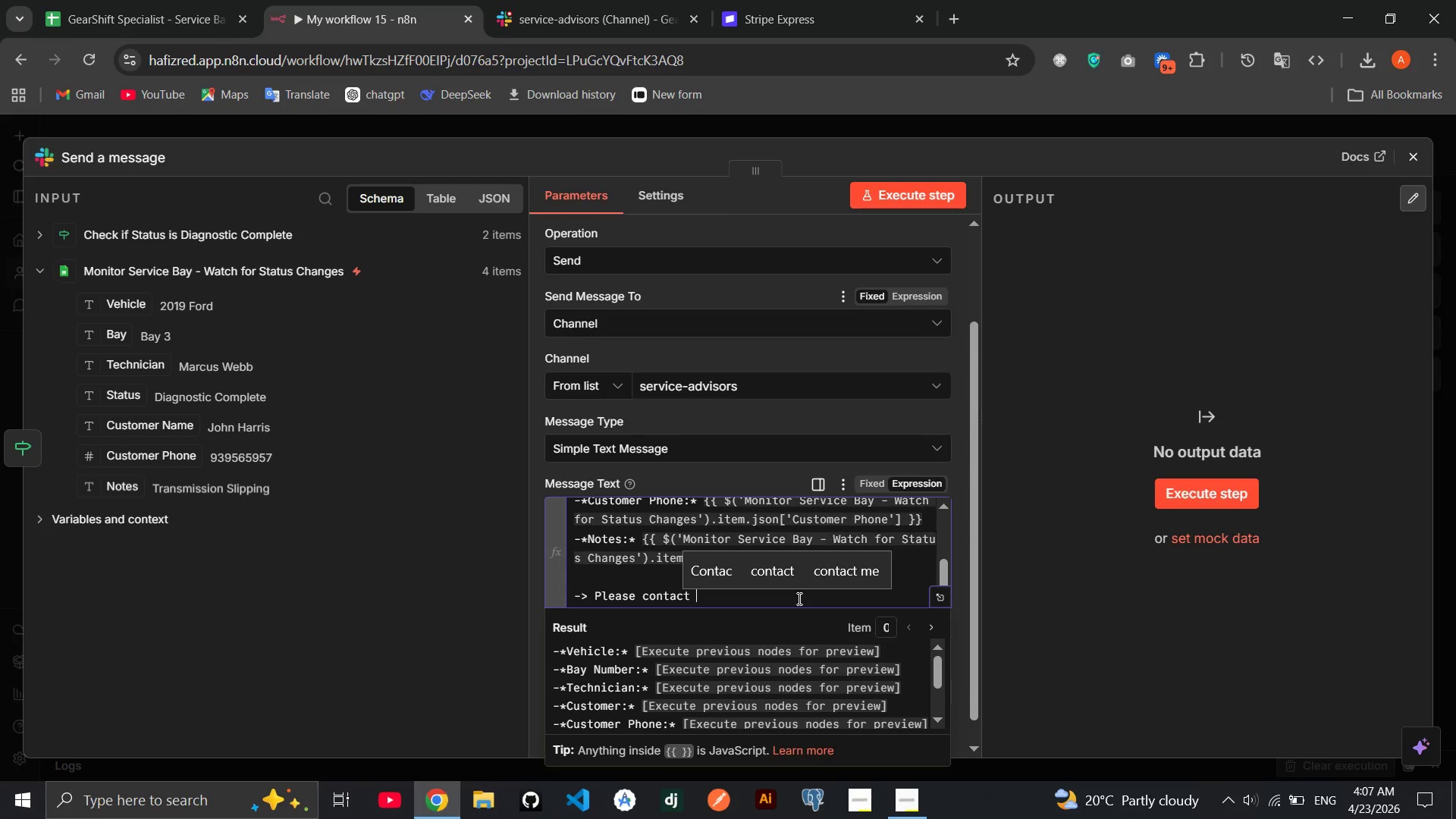 
key(Shift+8)
 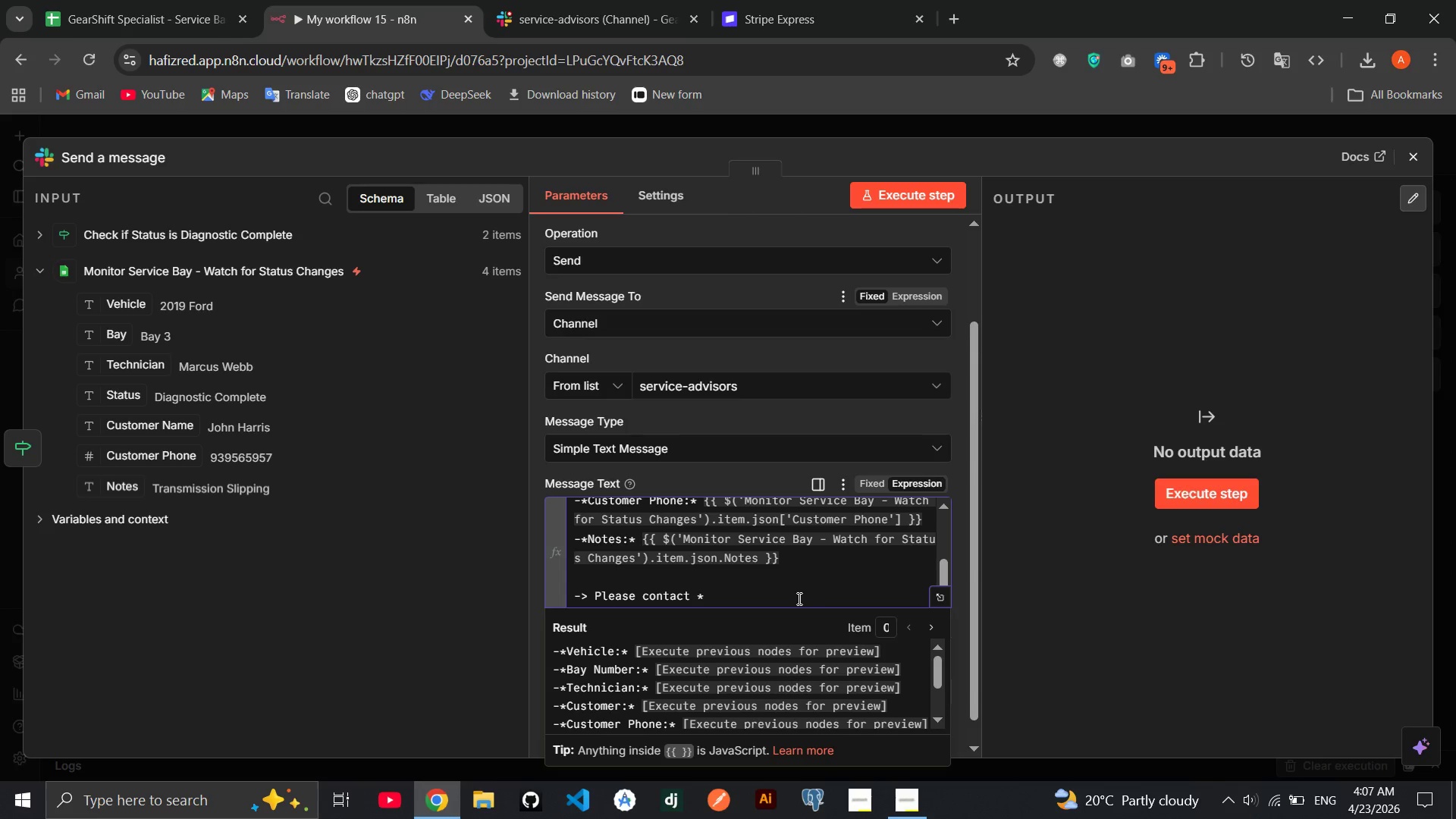 
key(Shift+8)
 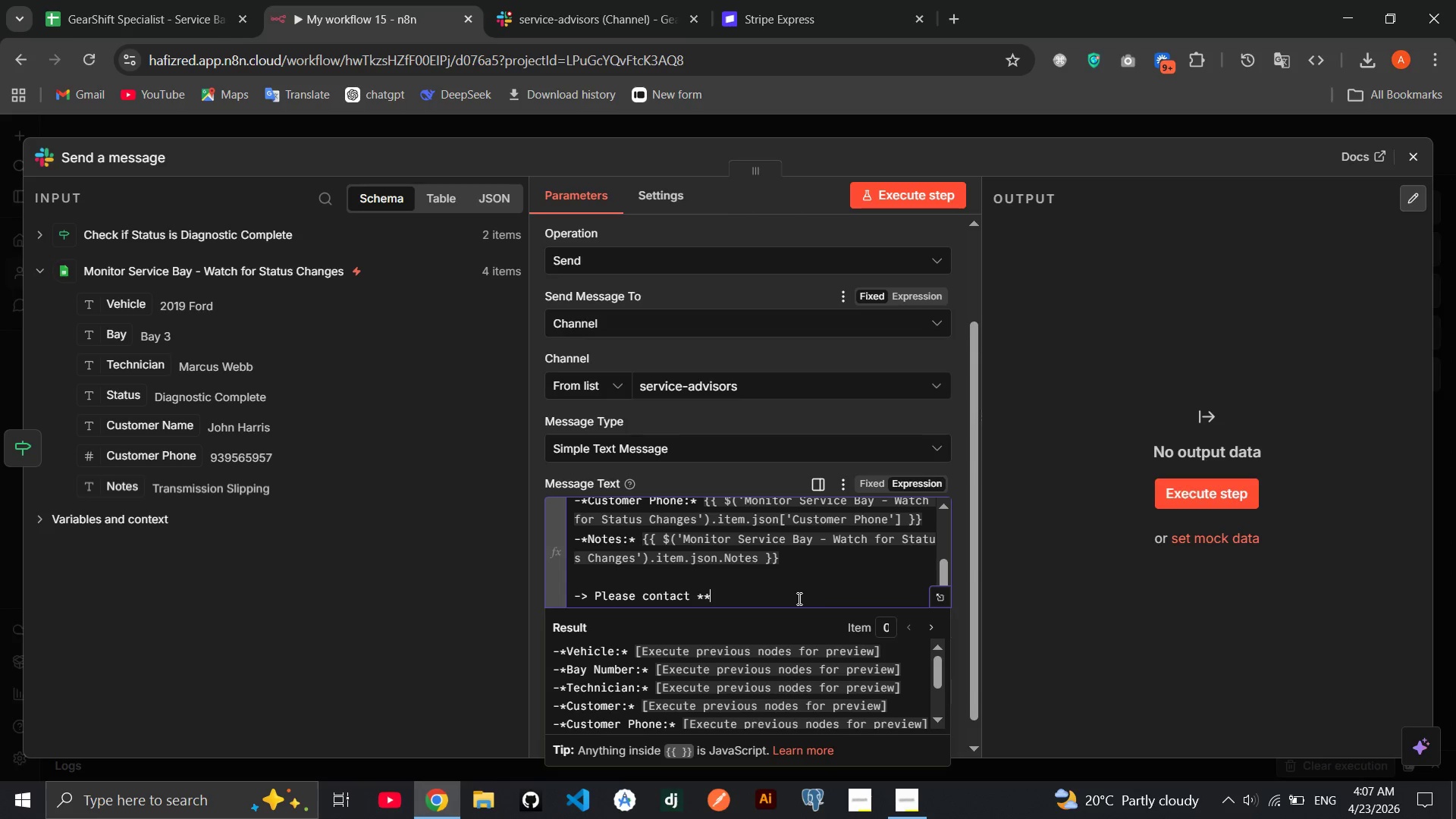 
hold_key(key=ArrowLeft, duration=0.38)
 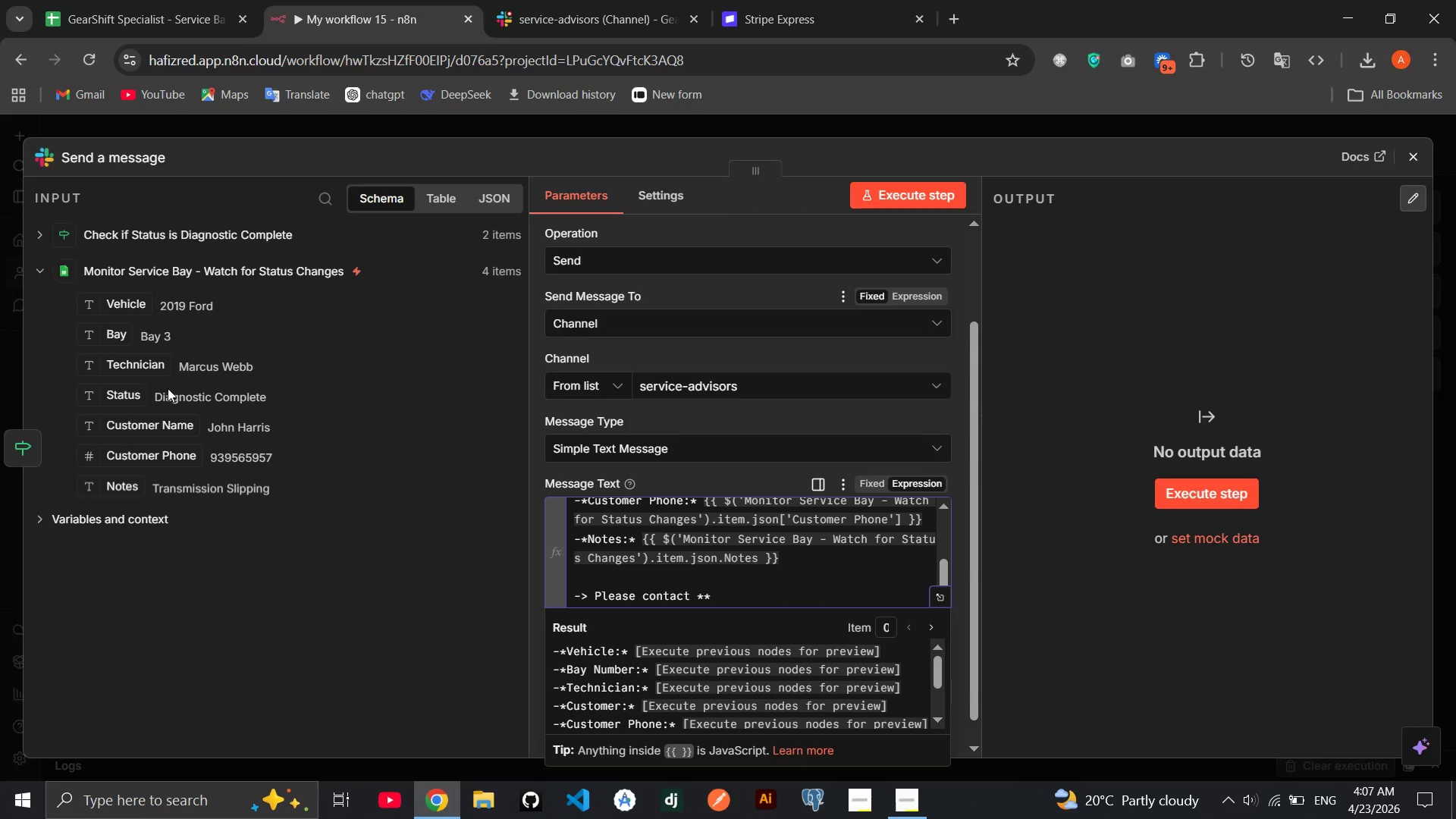 
left_click_drag(start_coordinate=[140, 369], to_coordinate=[703, 593])
 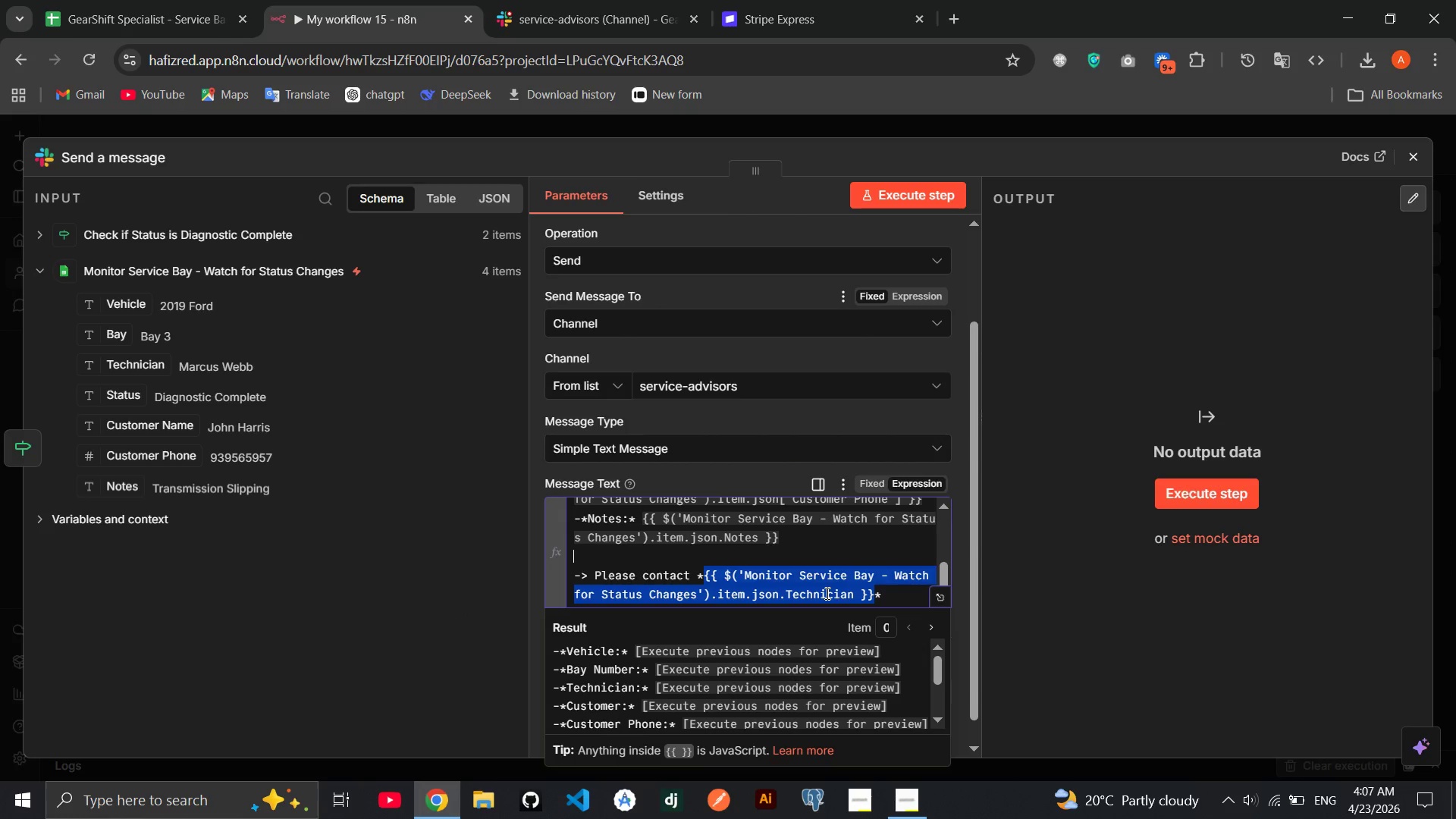 
left_click([882, 600])
 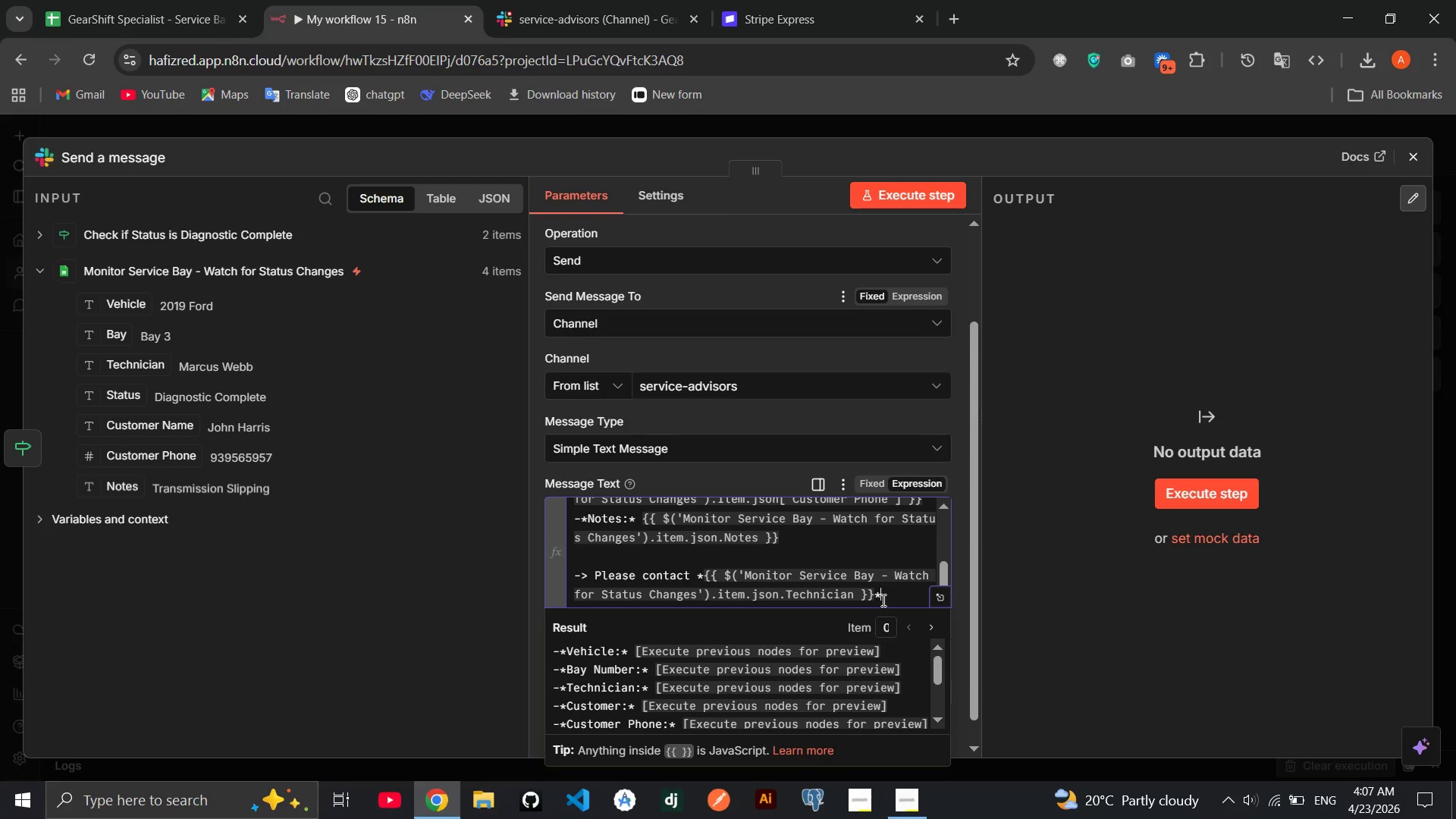 
type( for a full dai)
key(Backspace)
key(Backspace)
type(iagnostic summary beore)
key(Backspace)
key(Backspace)
key(Backspace)
type(fore callng te aacustomer)
 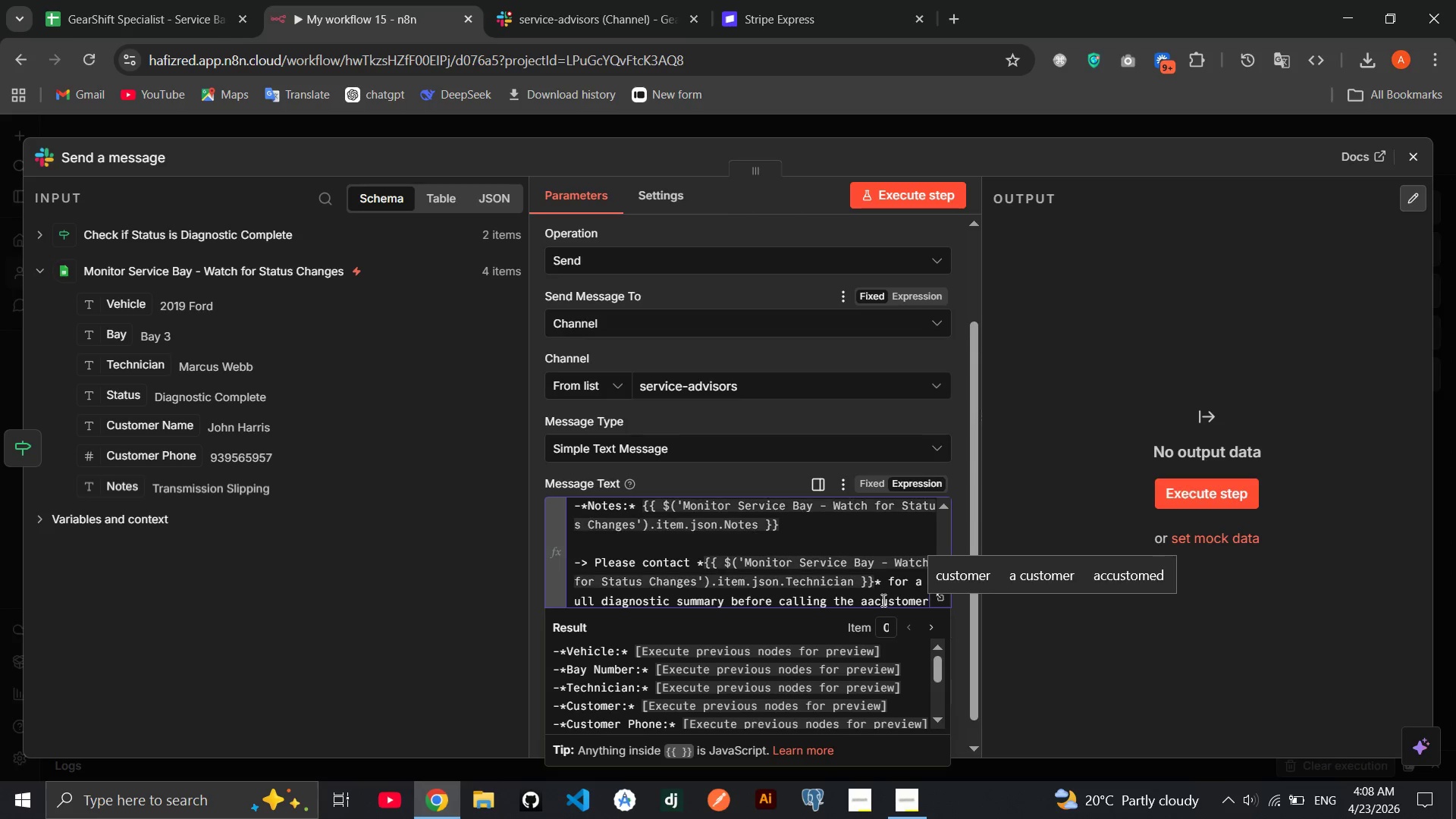 
hold_key(key=H, duration=0.33)
 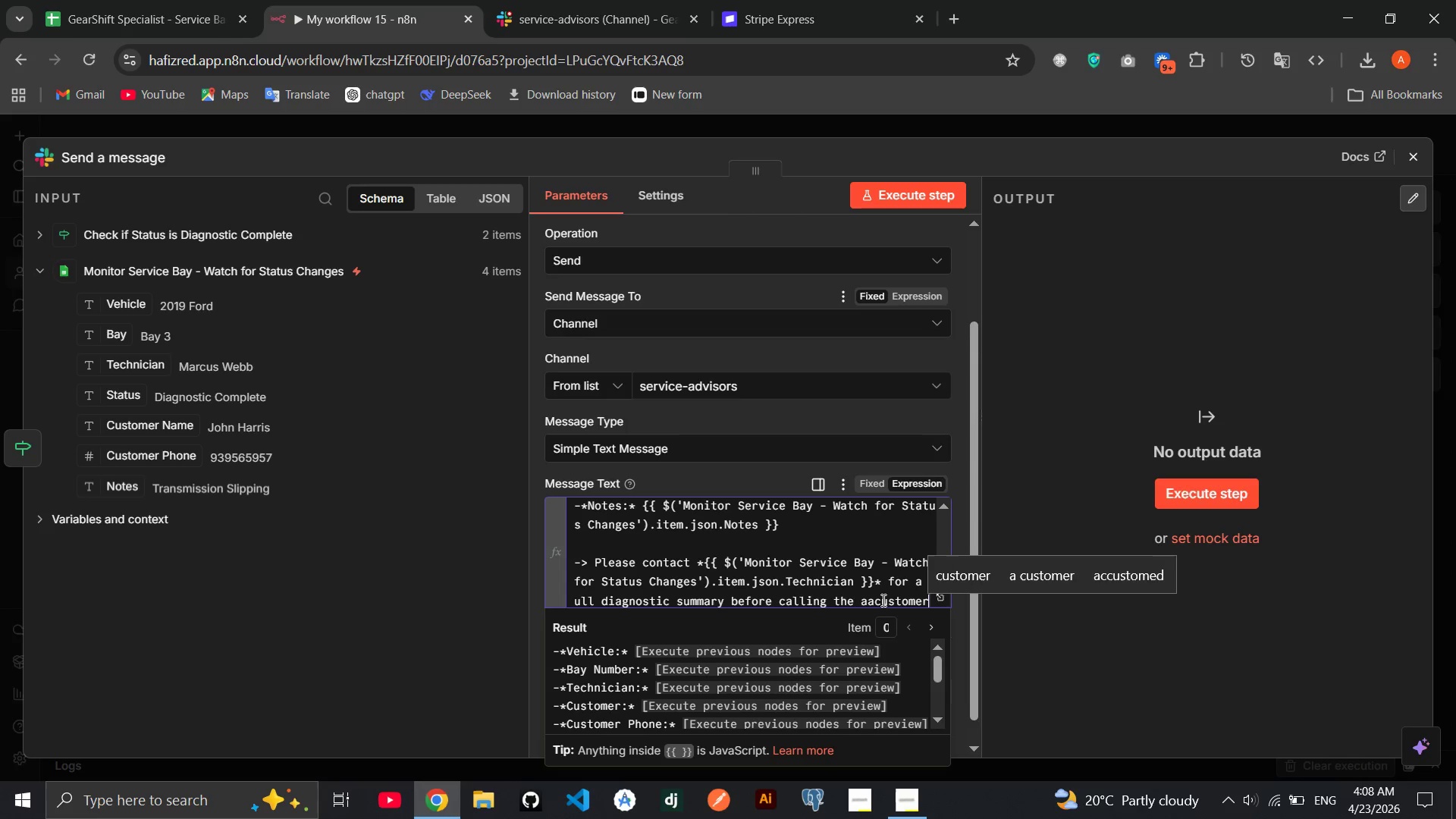 
left_click([874, 601])
 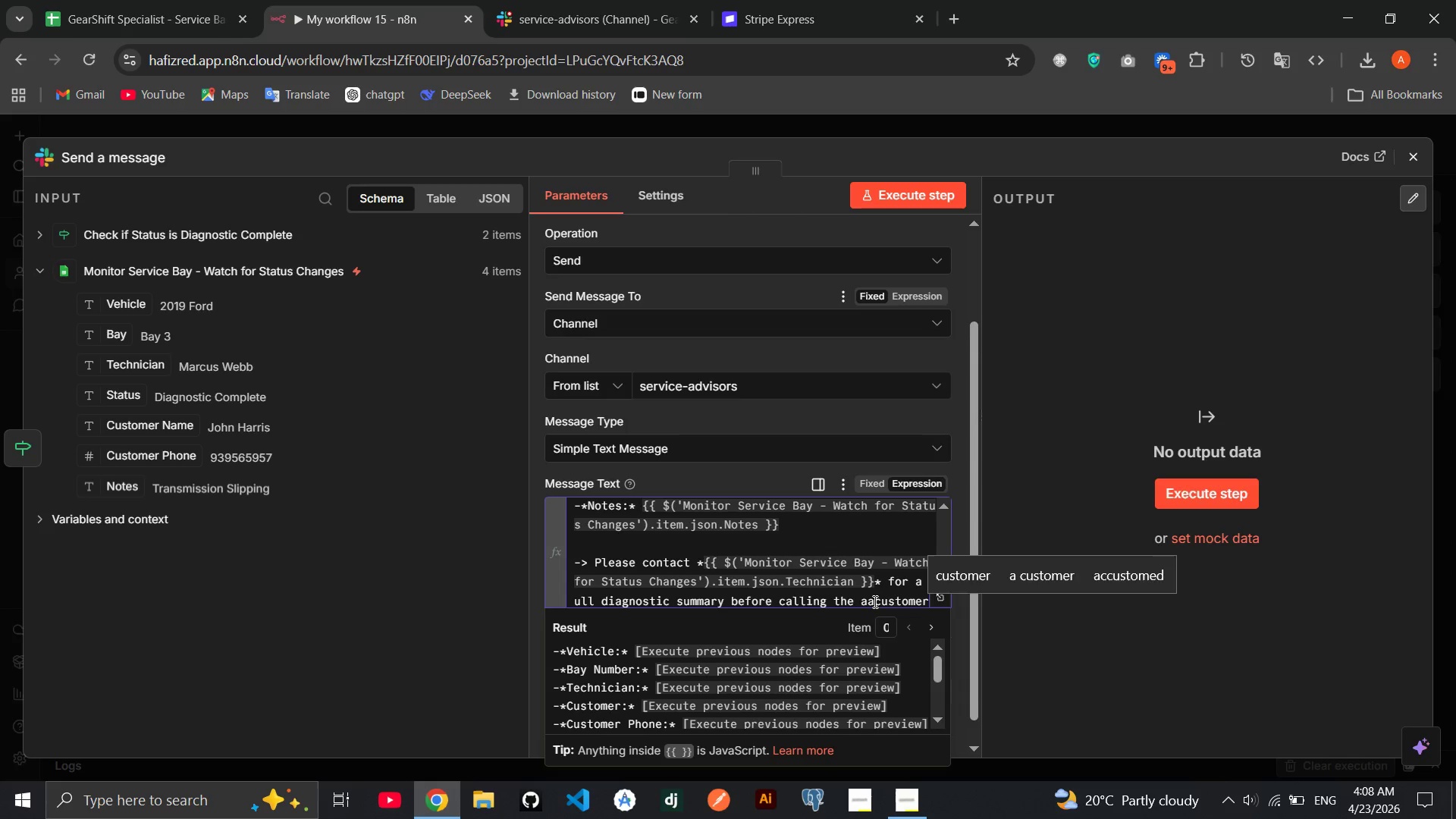 
key(Backspace)
 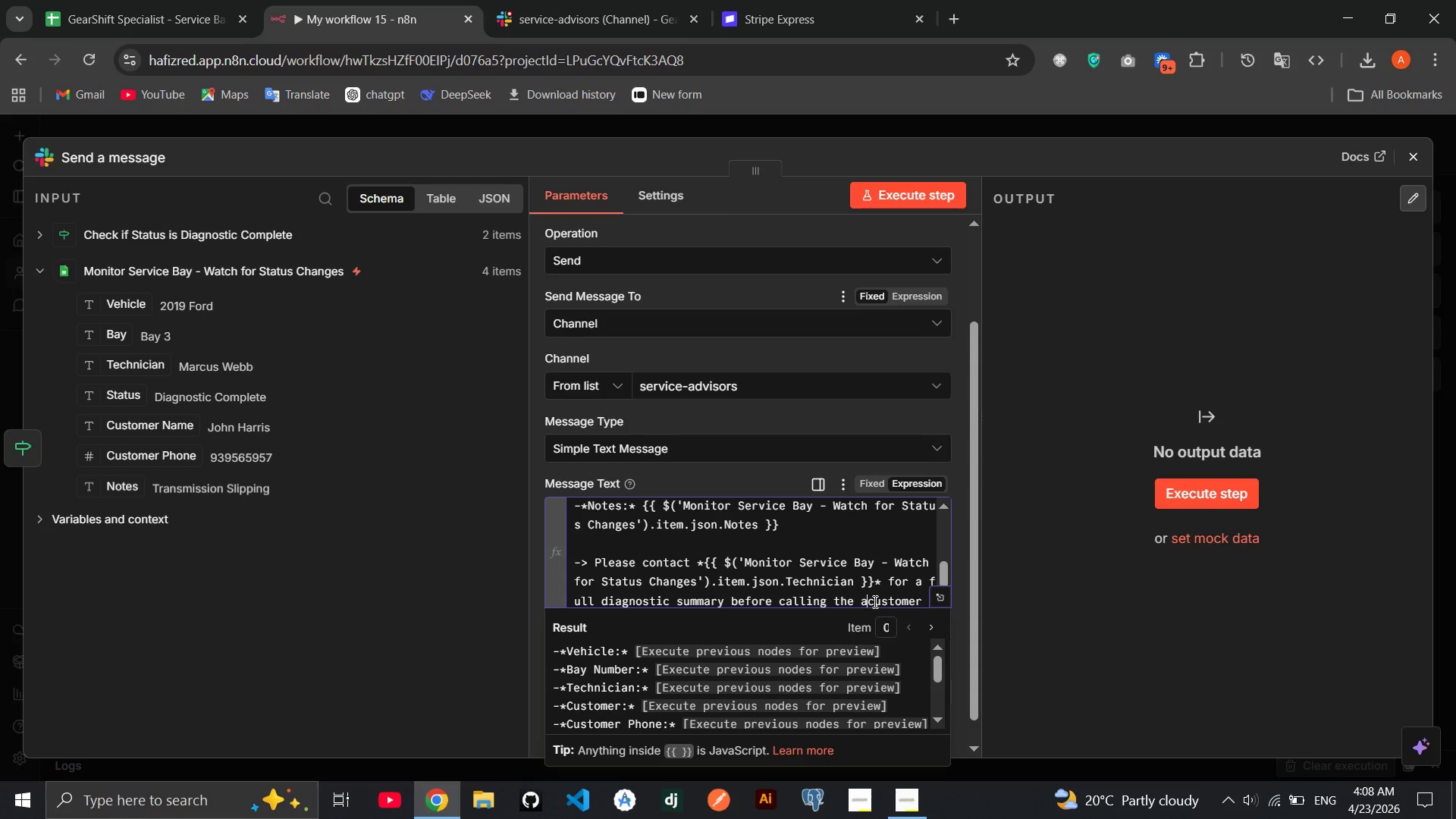 
key(Space)
 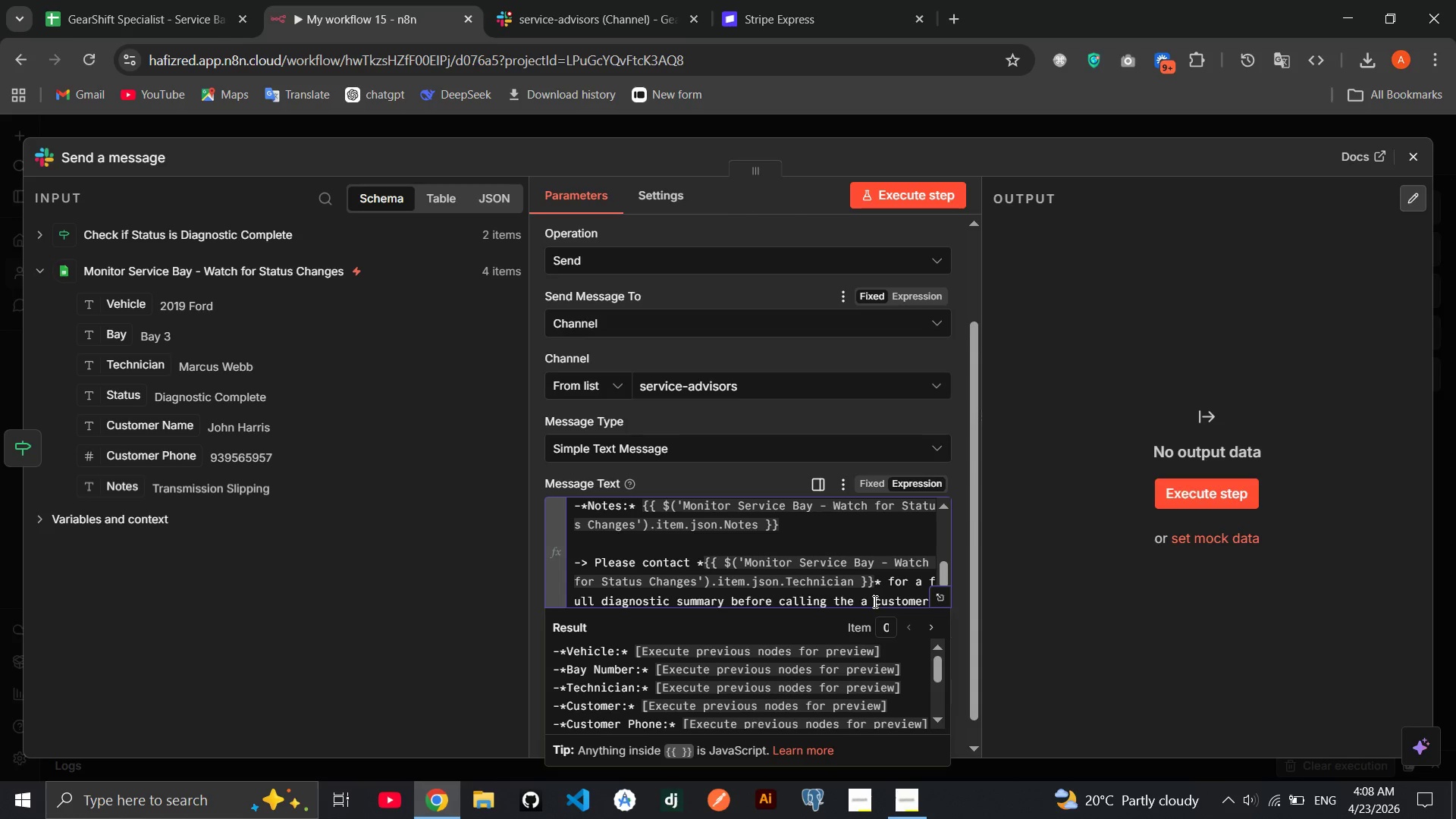 
key(End)
 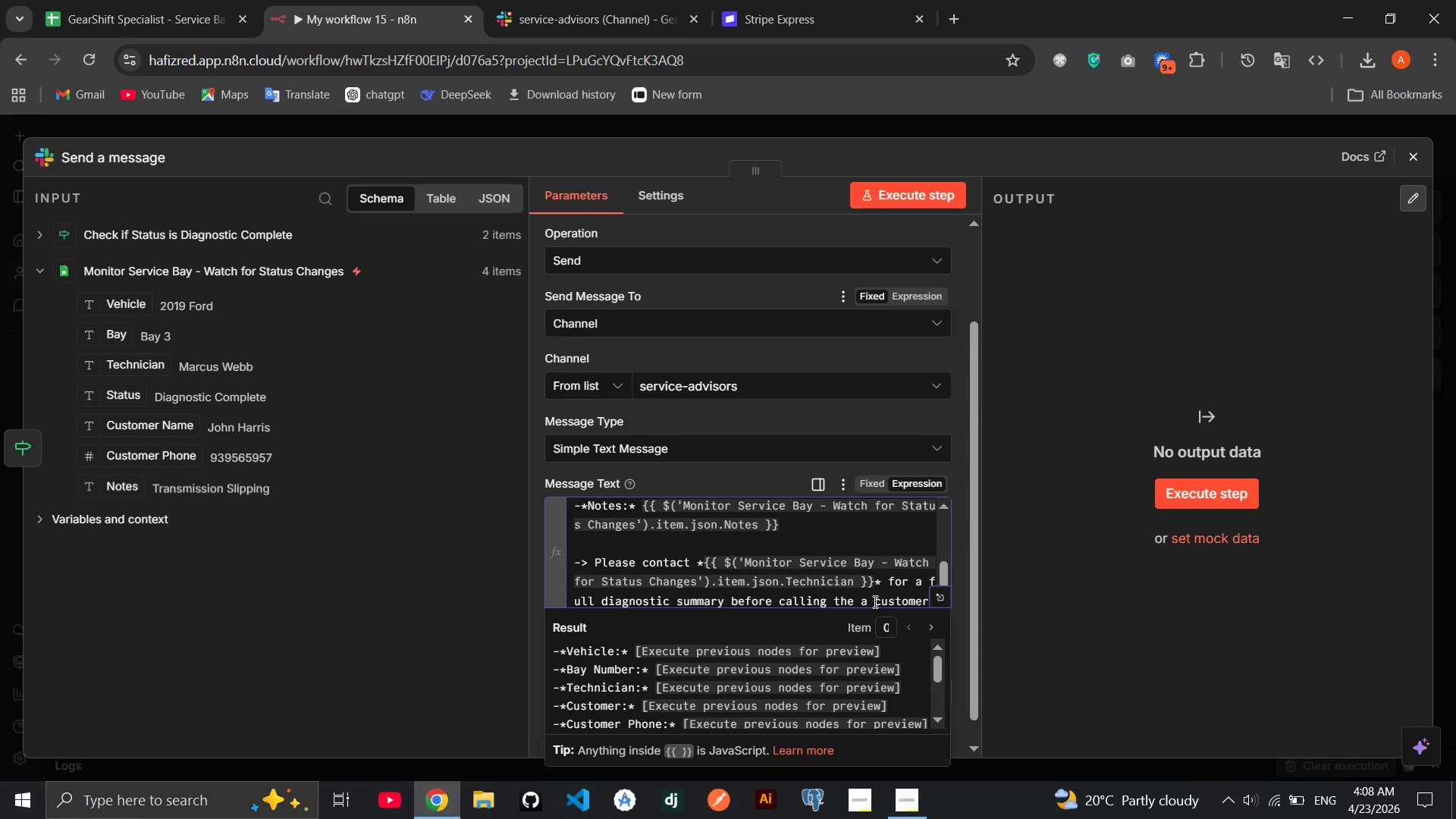 
key(Period)
 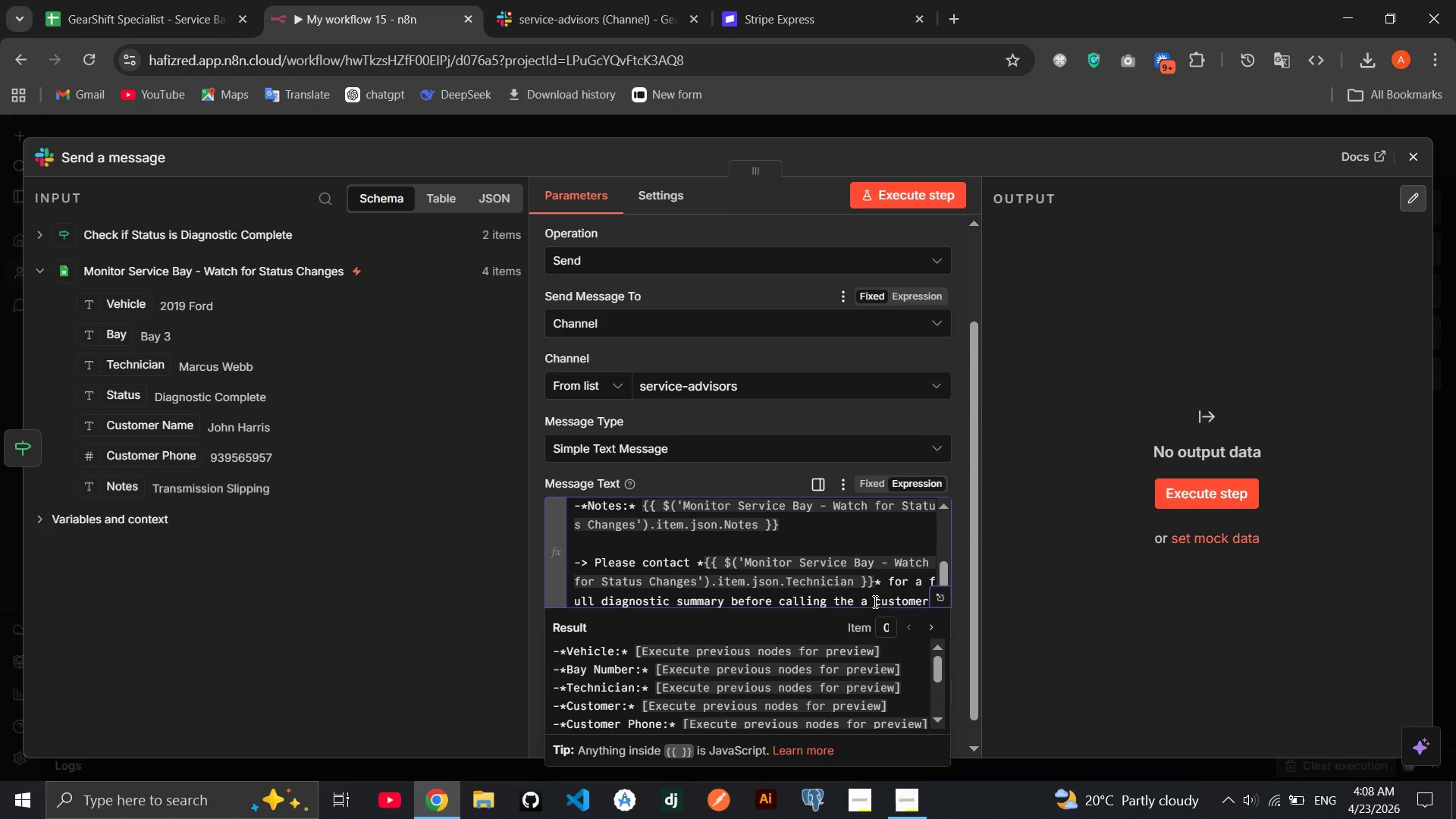 
wait(7.64)
 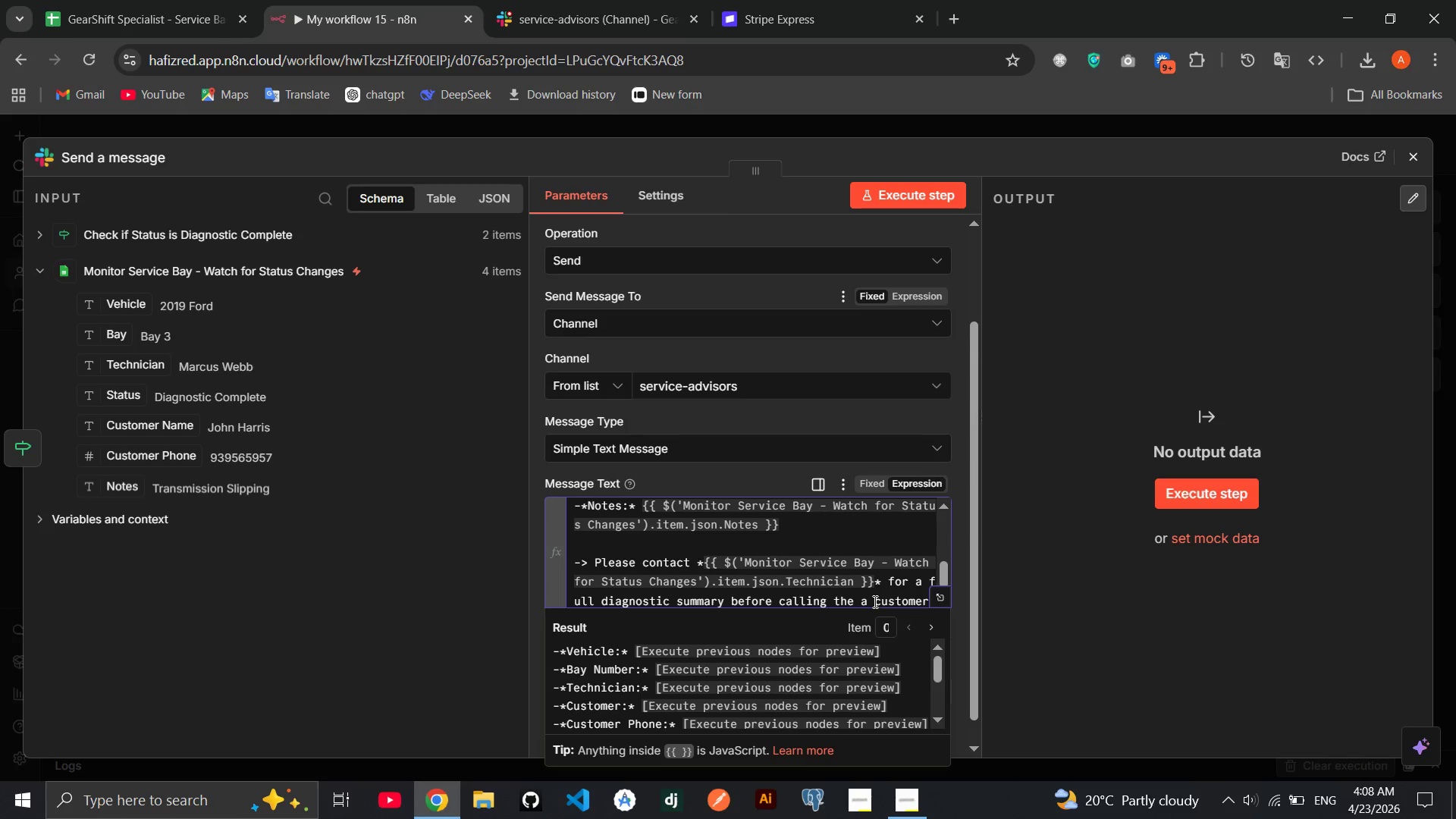 
left_click([1425, 152])
 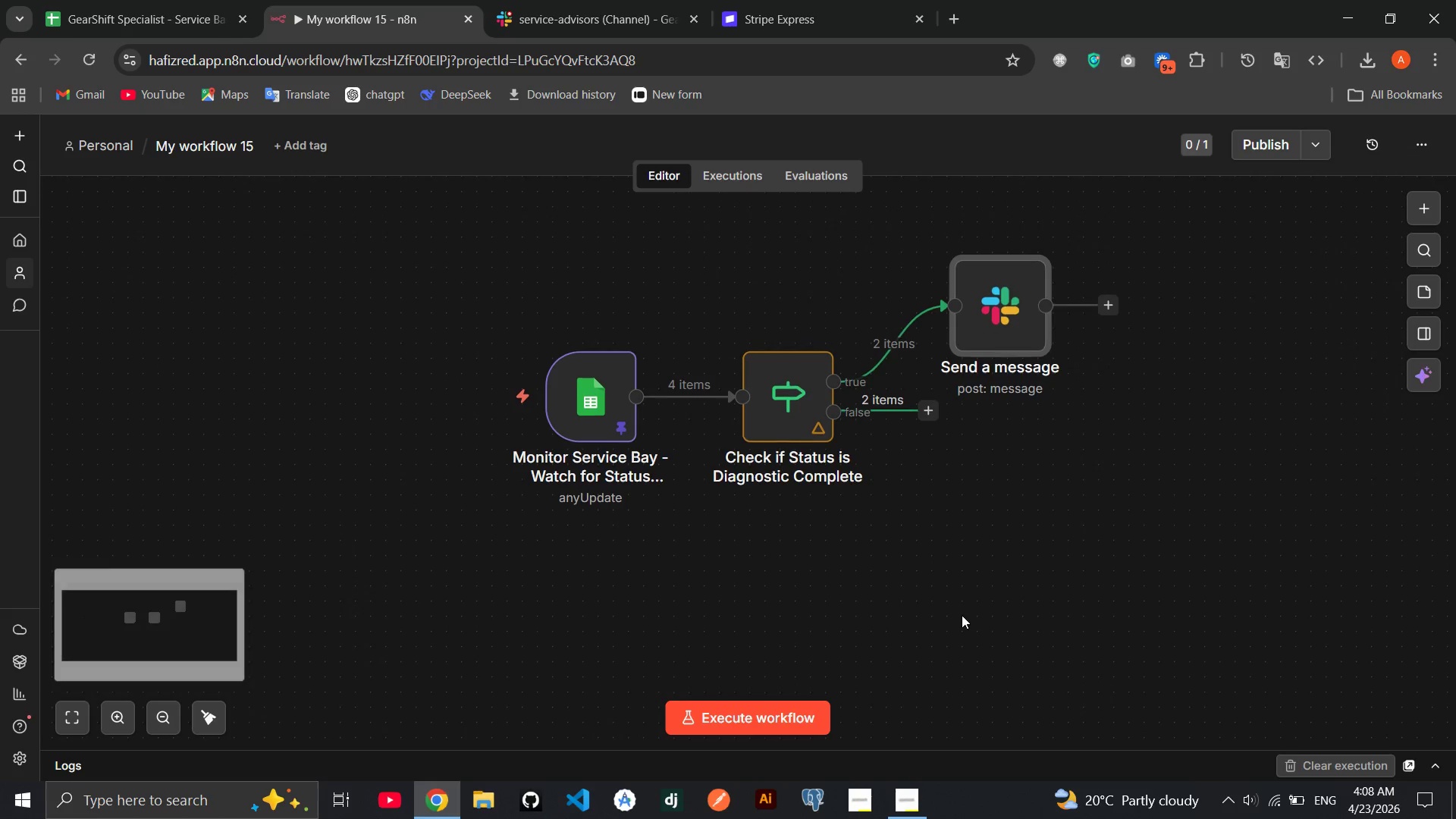 
wait(9.06)
 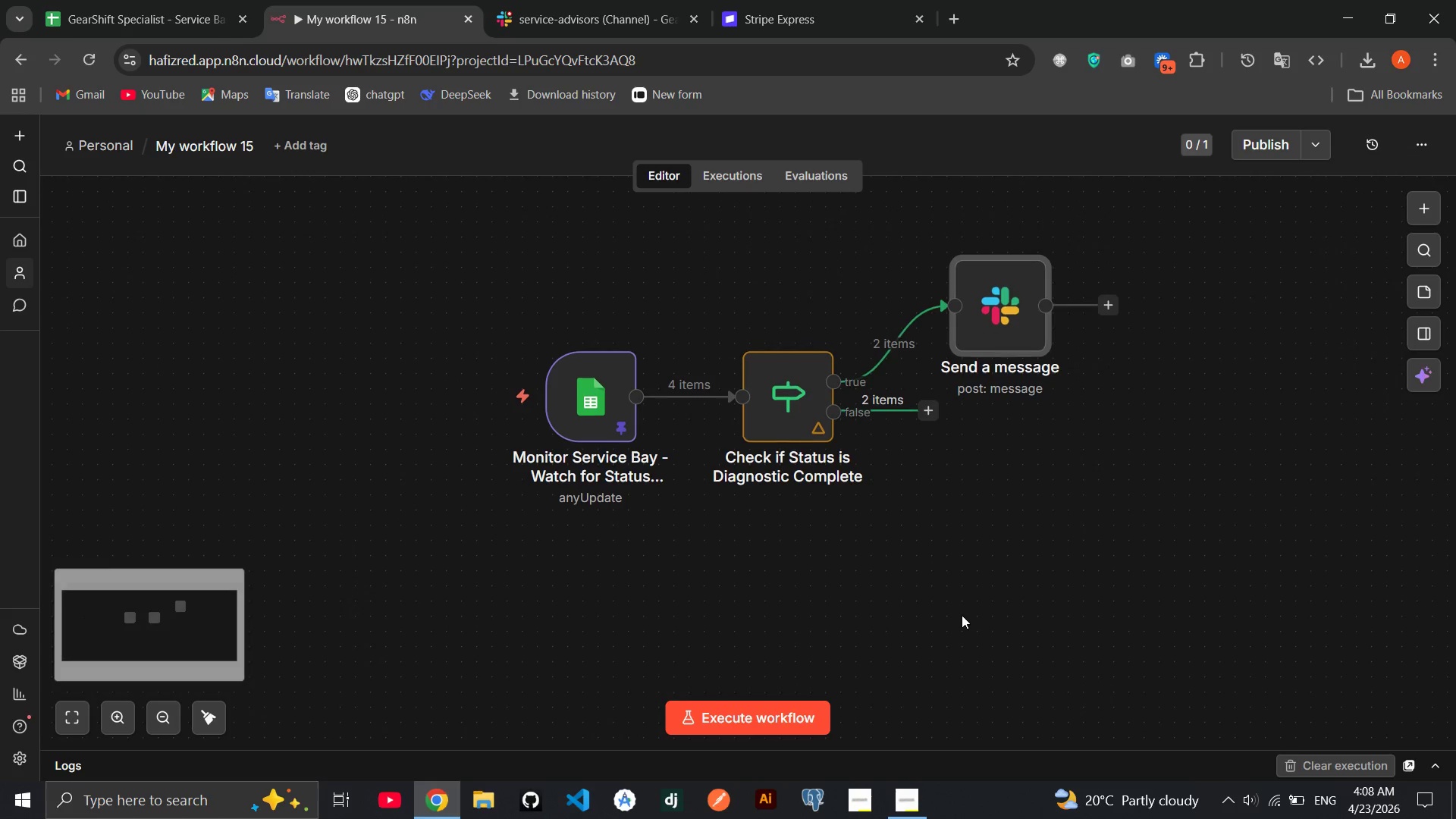 
left_click([790, 724])
 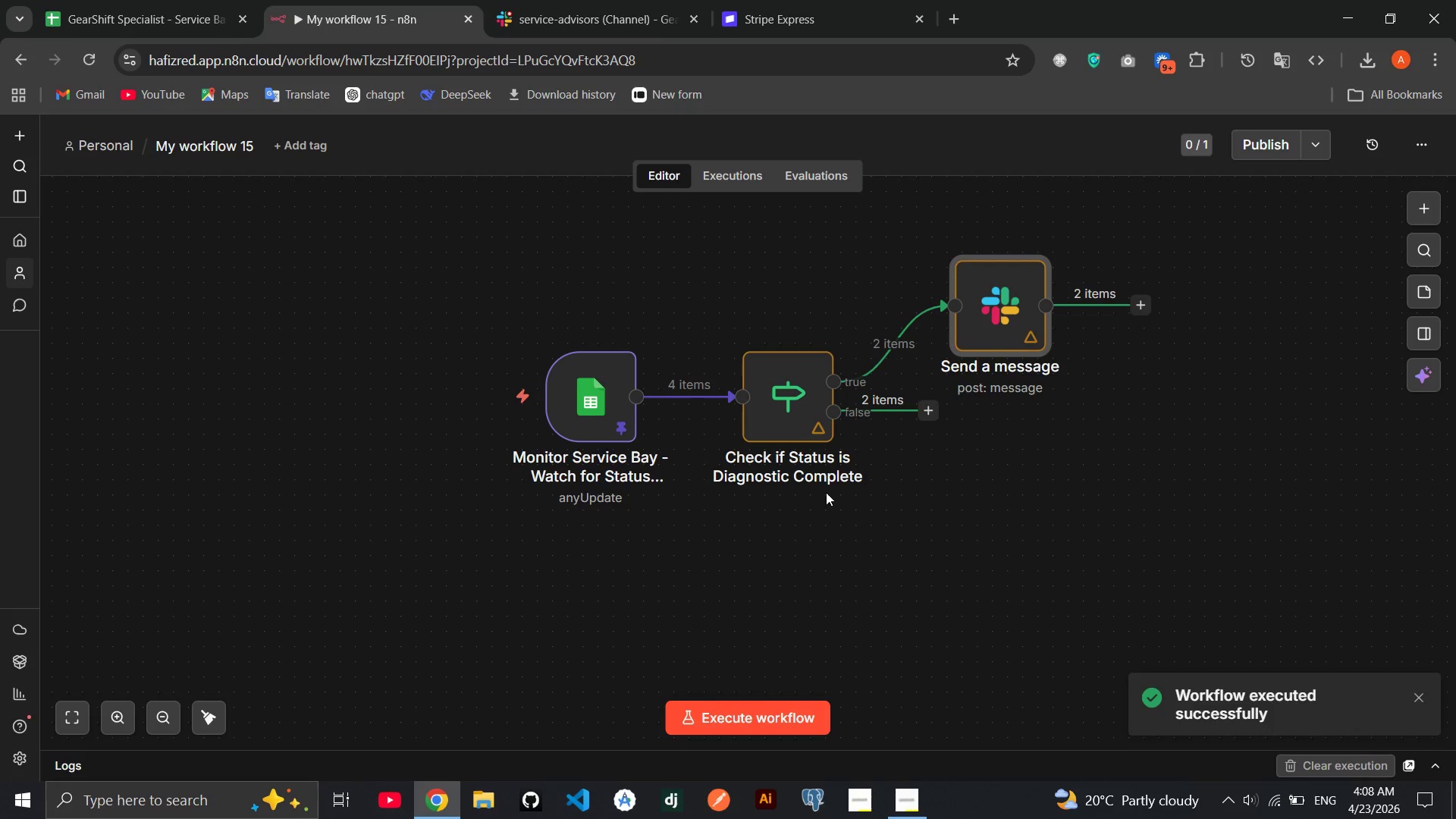 
left_click([598, 32])
 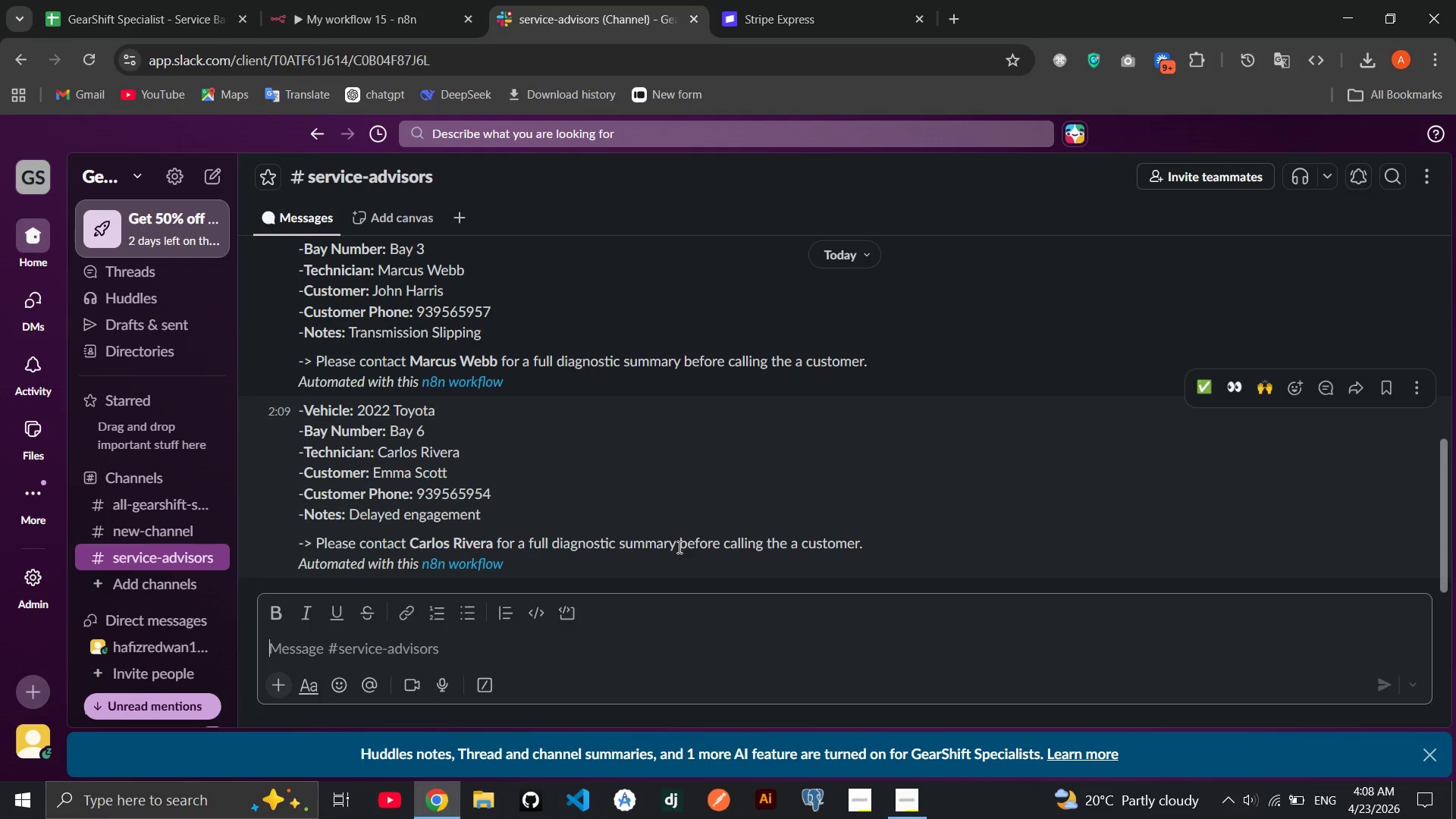 
wait(6.42)
 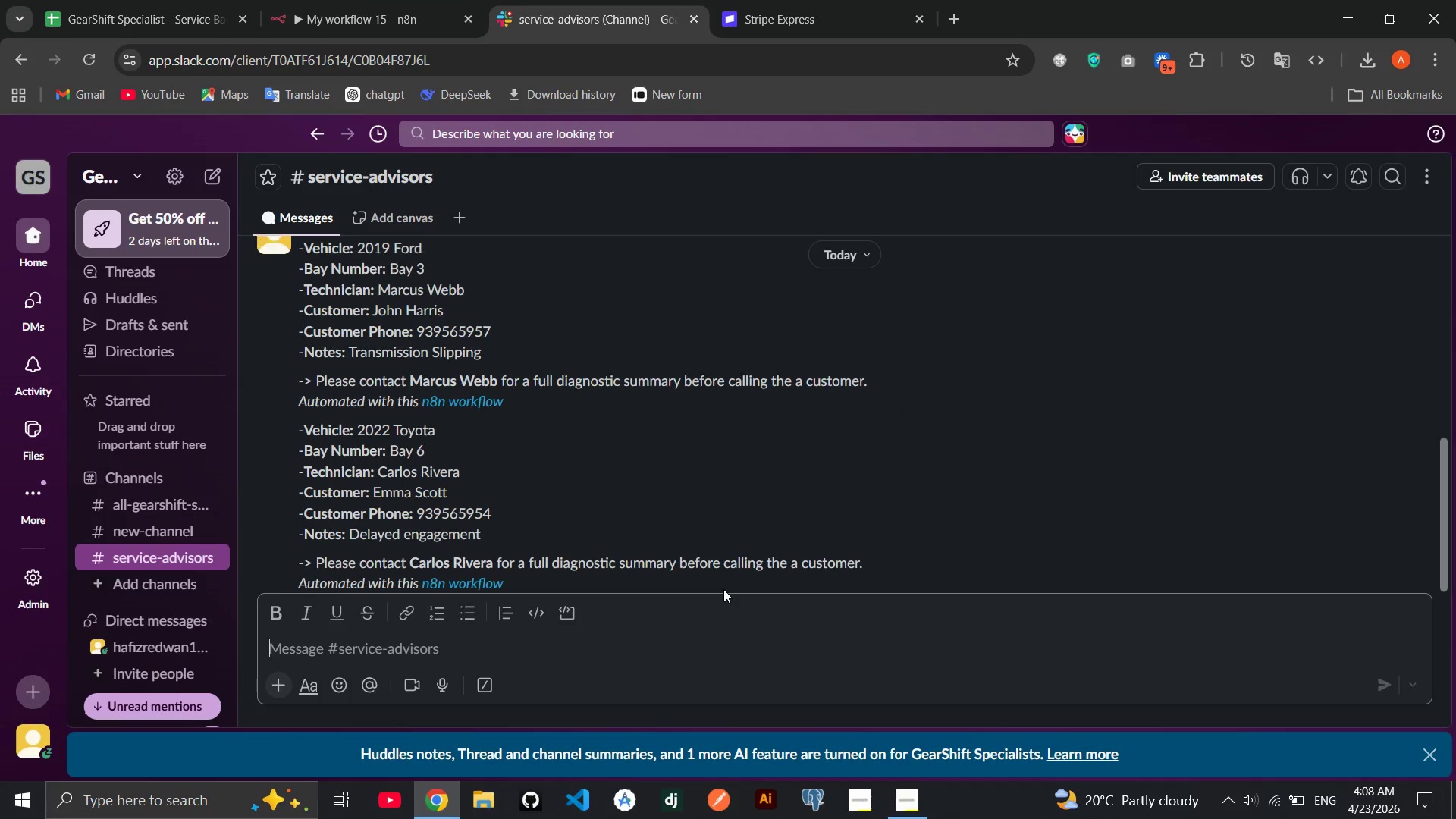 
left_click([386, 19])
 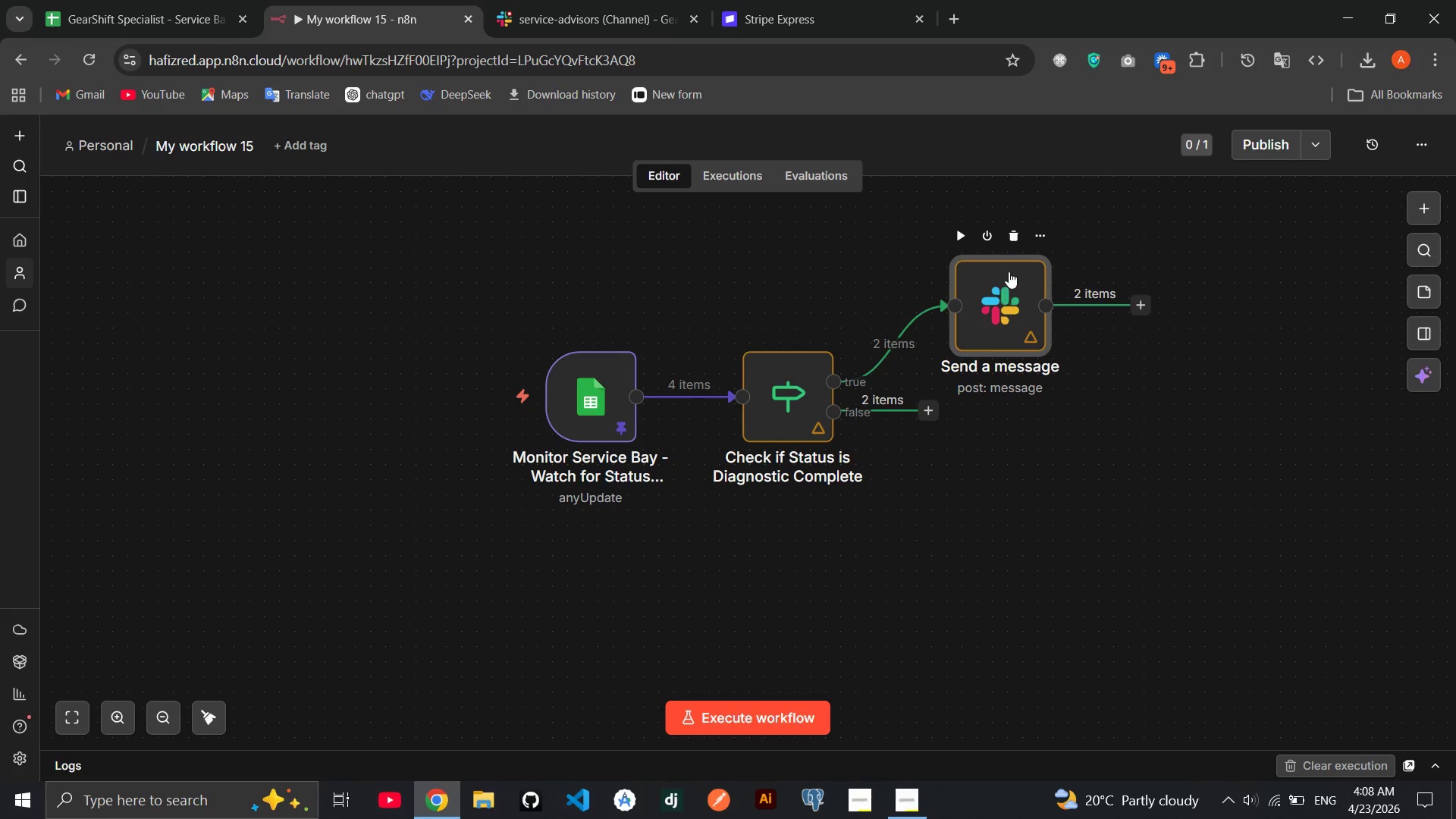 
left_click([1040, 243])
 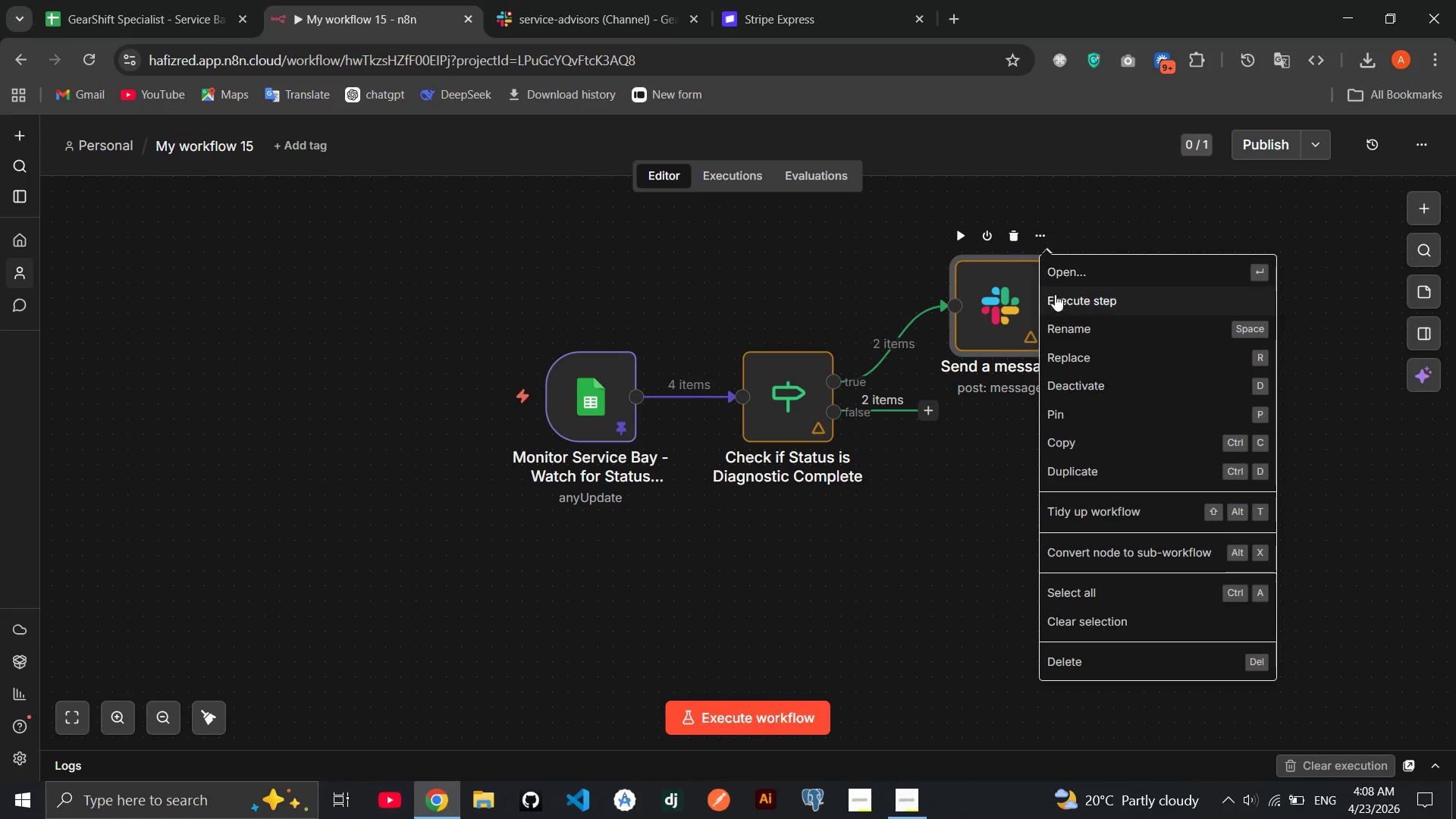 
left_click([1068, 325])
 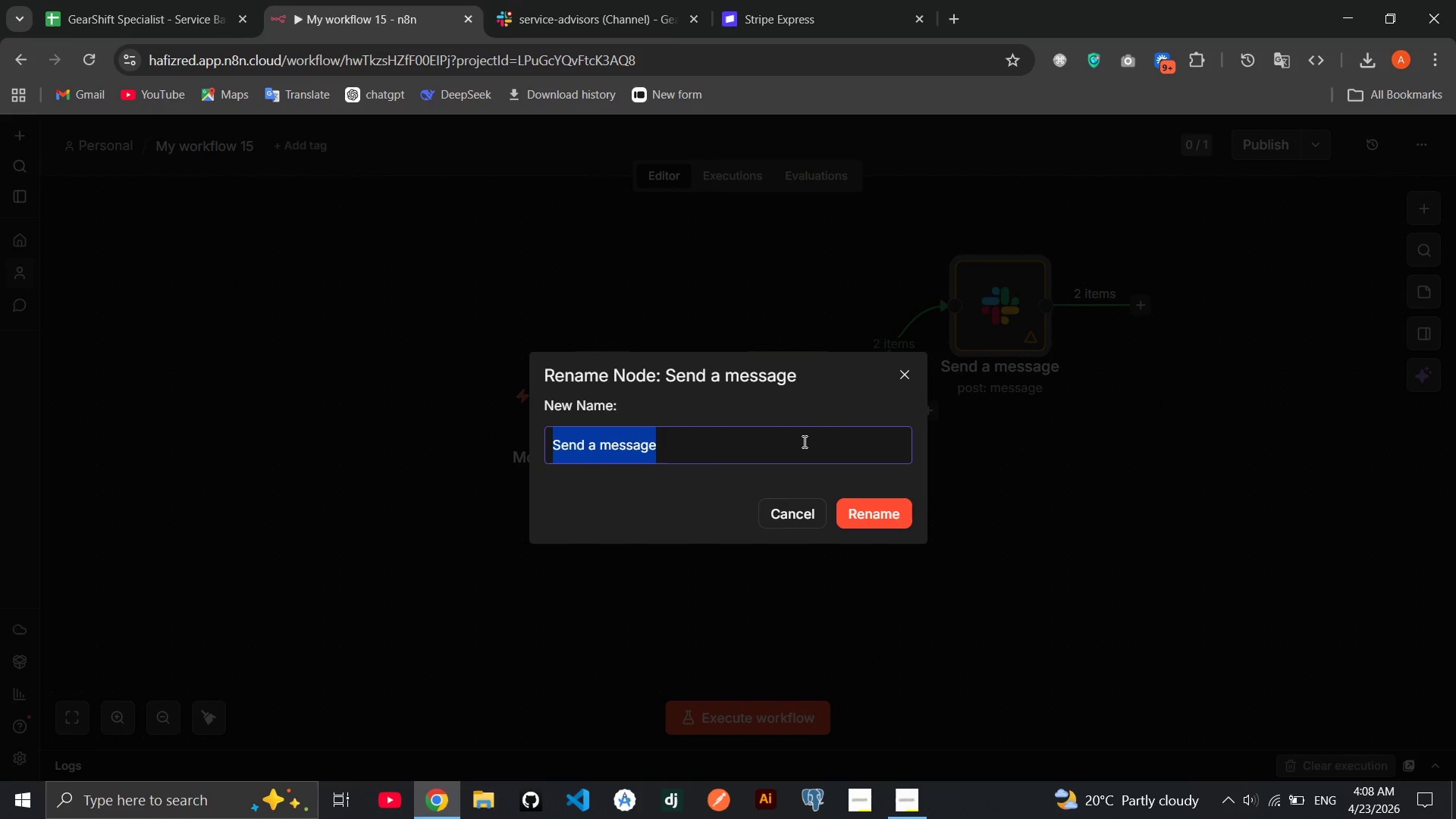 
key(Backspace)
 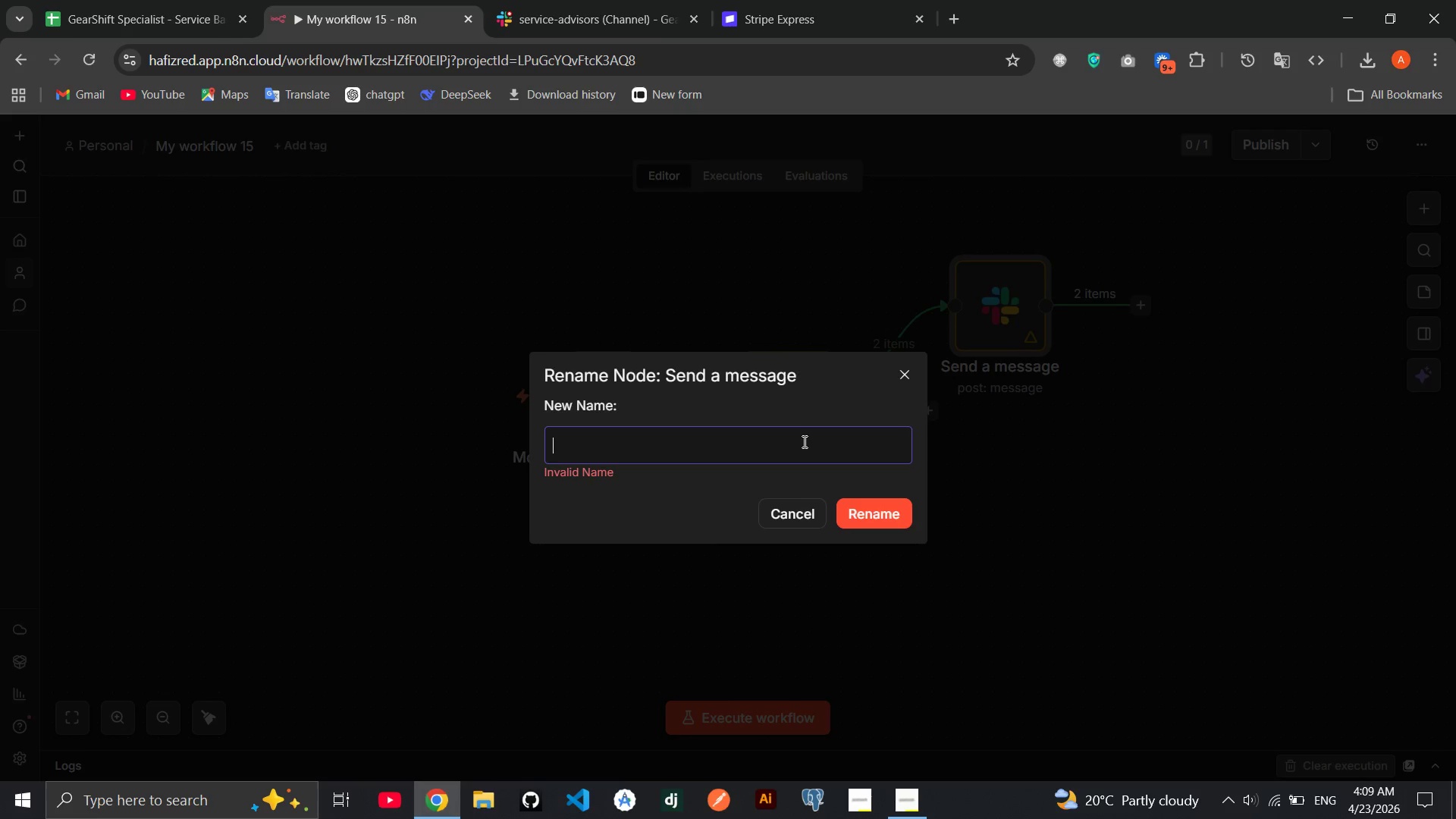 
type(Slack - Notify Advisors of Diagnostic Complte)
key(Backspace)
key(Backspace)
type(ete)
 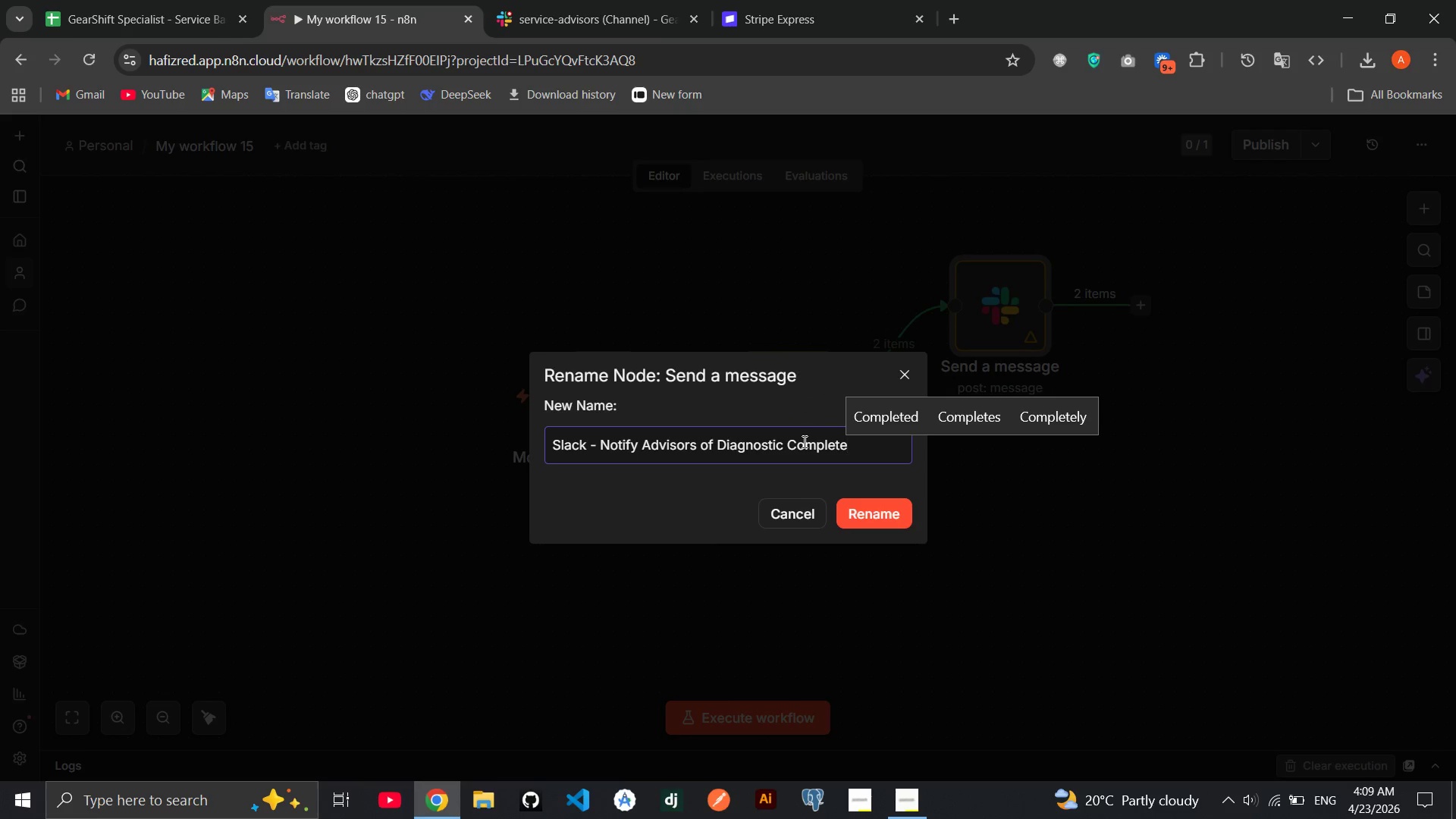 
key(Enter)
 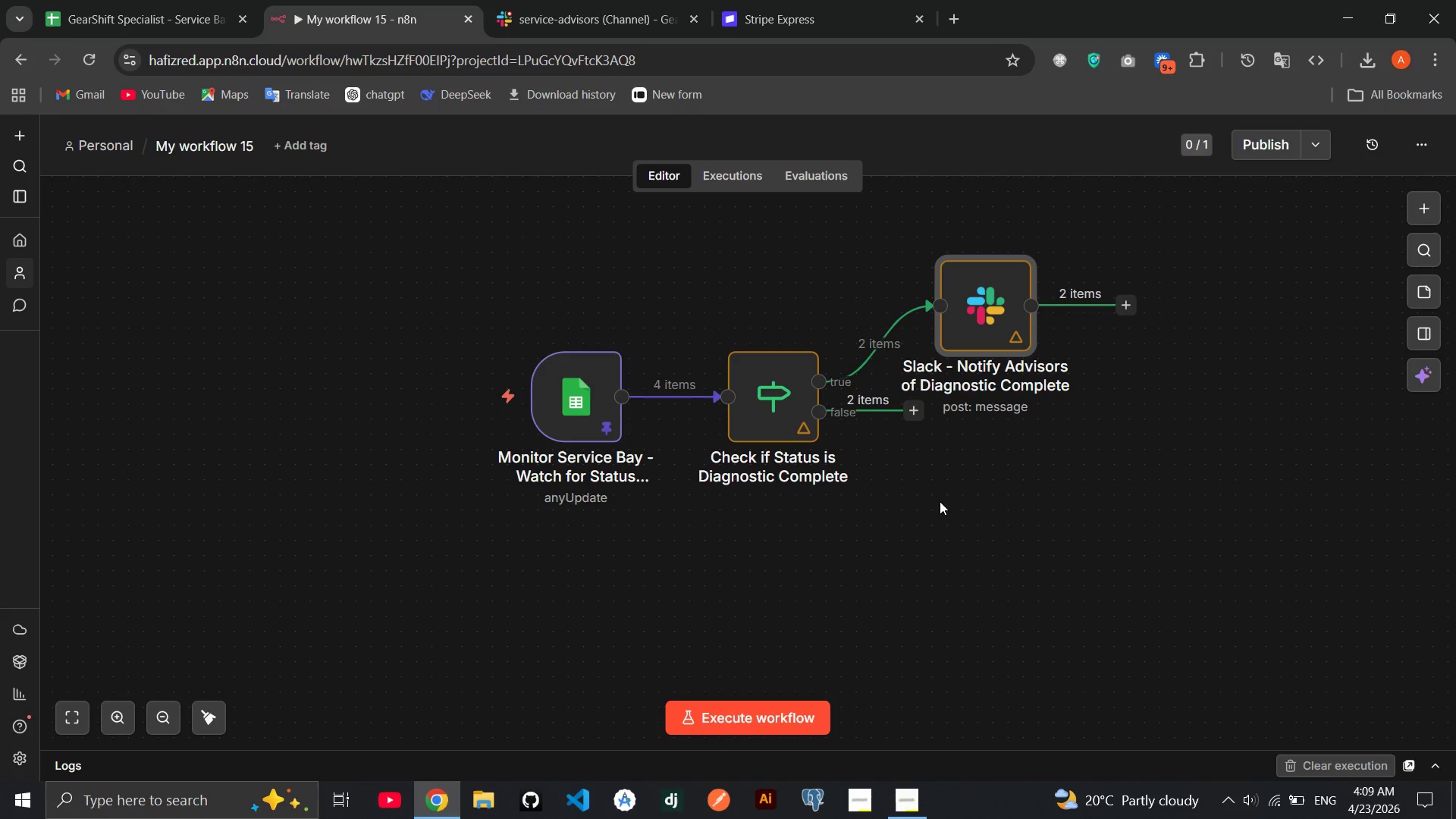 
wait(16.76)
 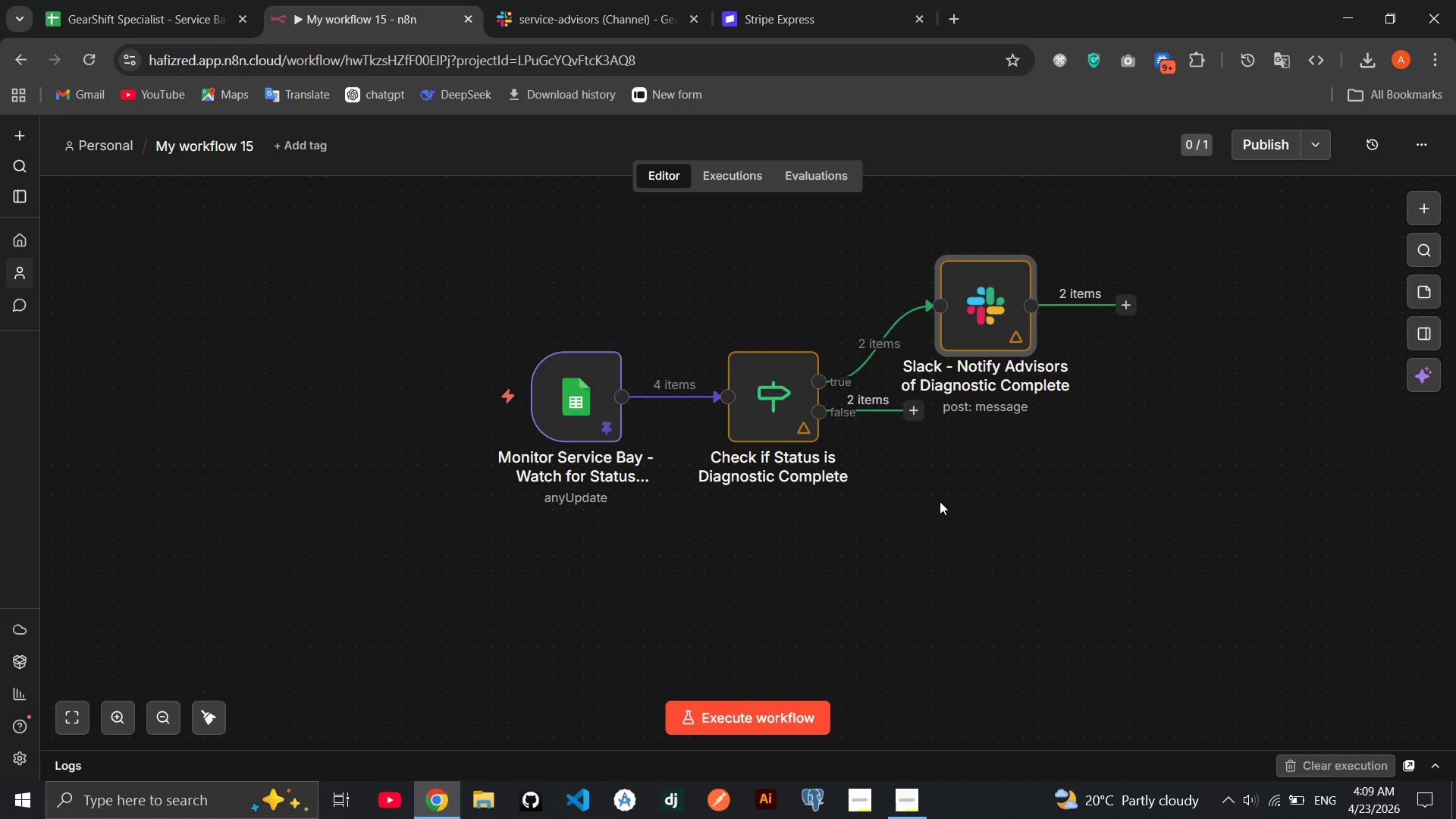 
left_click([912, 790])